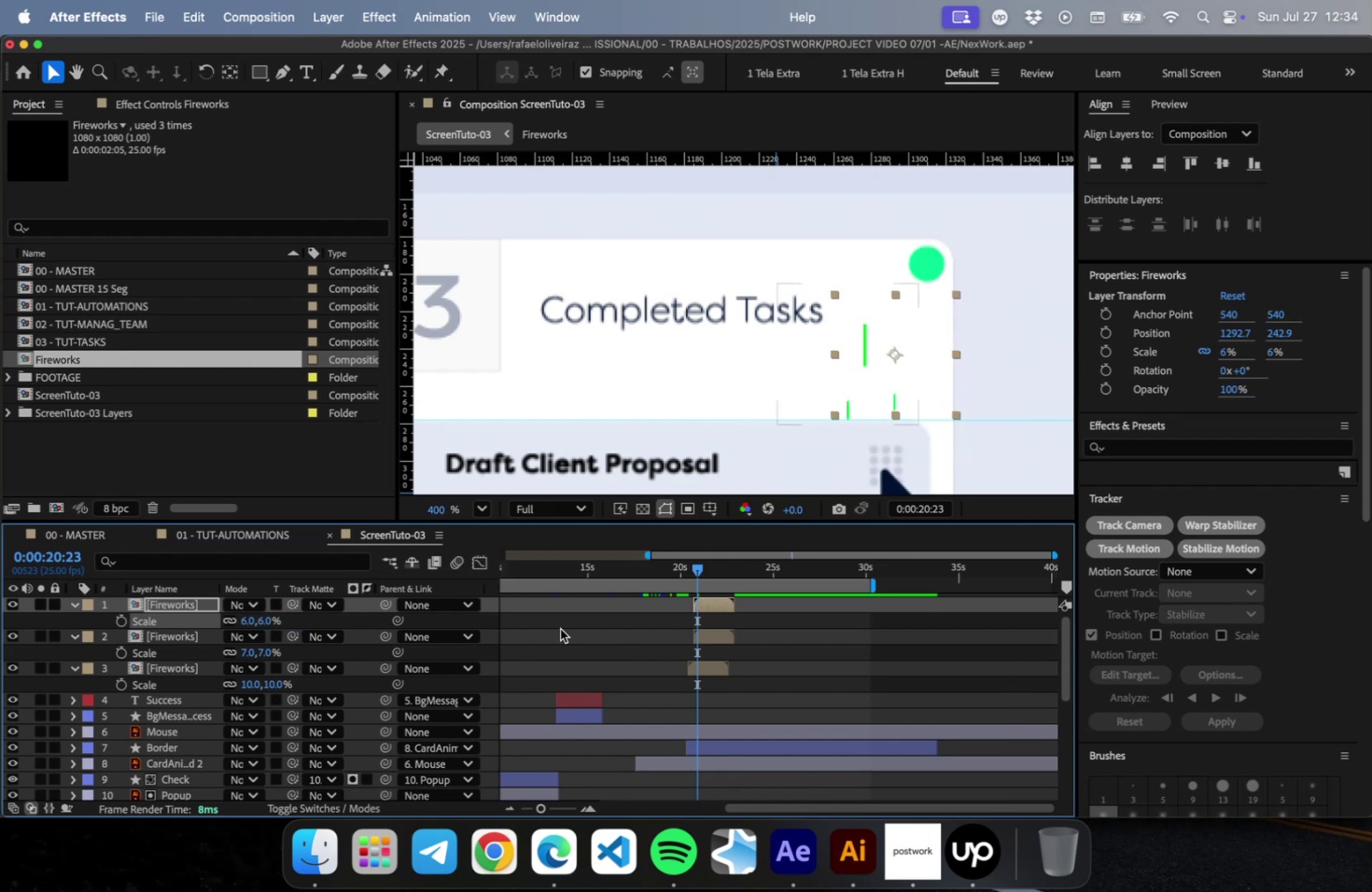 
key(ArrowDown)
 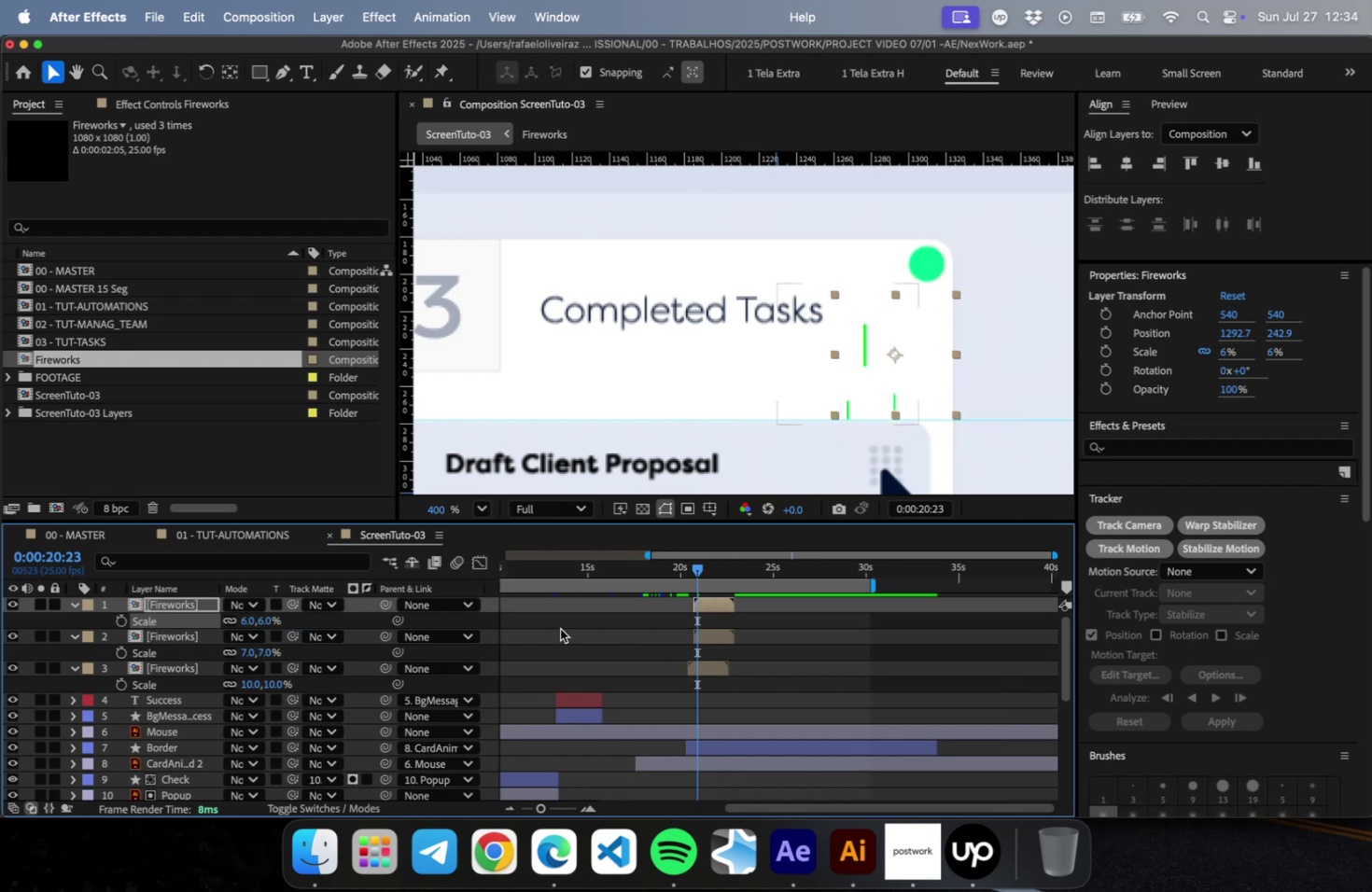 
key(Shift+ShiftRight)
 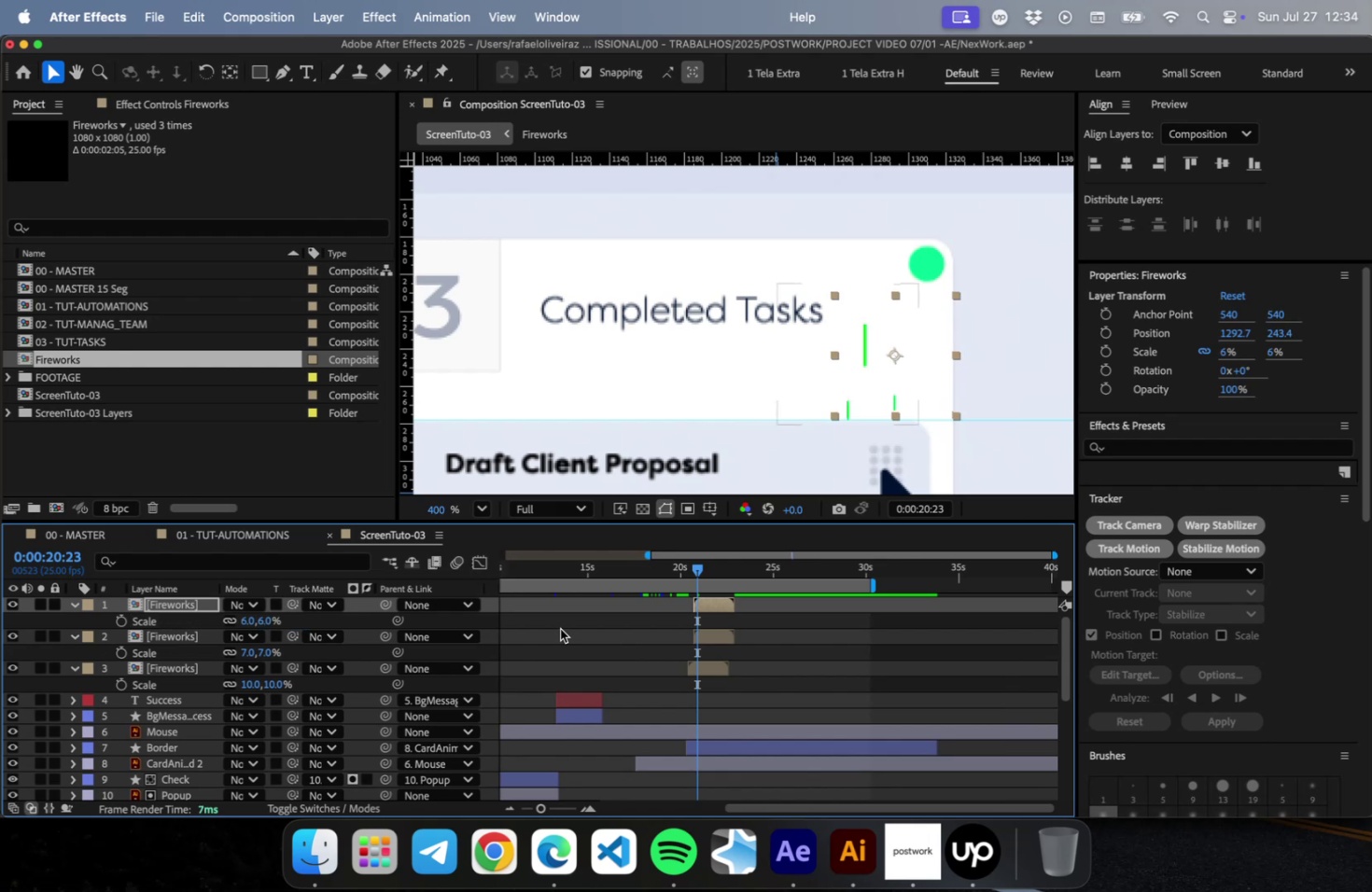 
key(Shift+ArrowDown)
 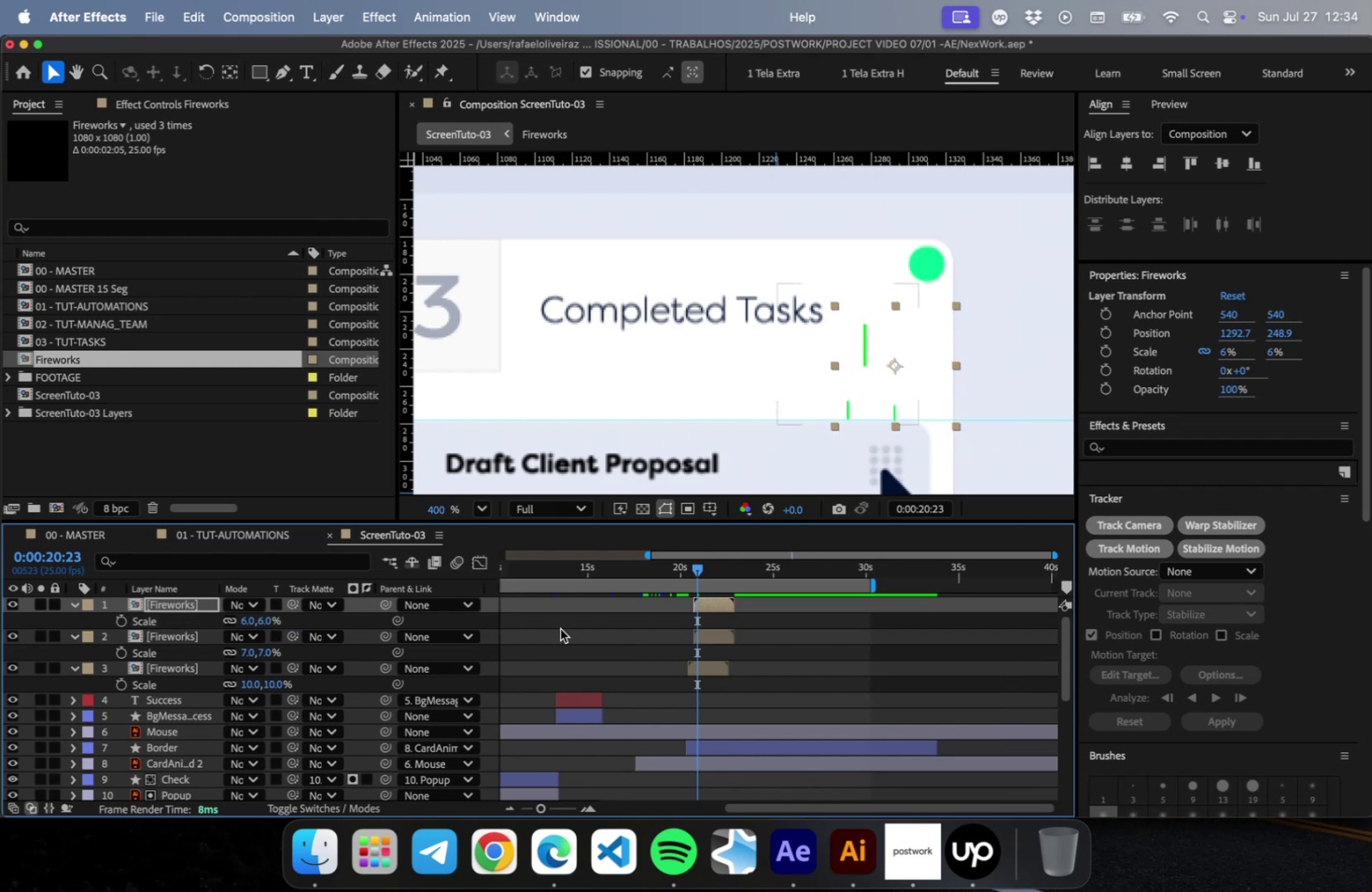 
key(ArrowDown)
 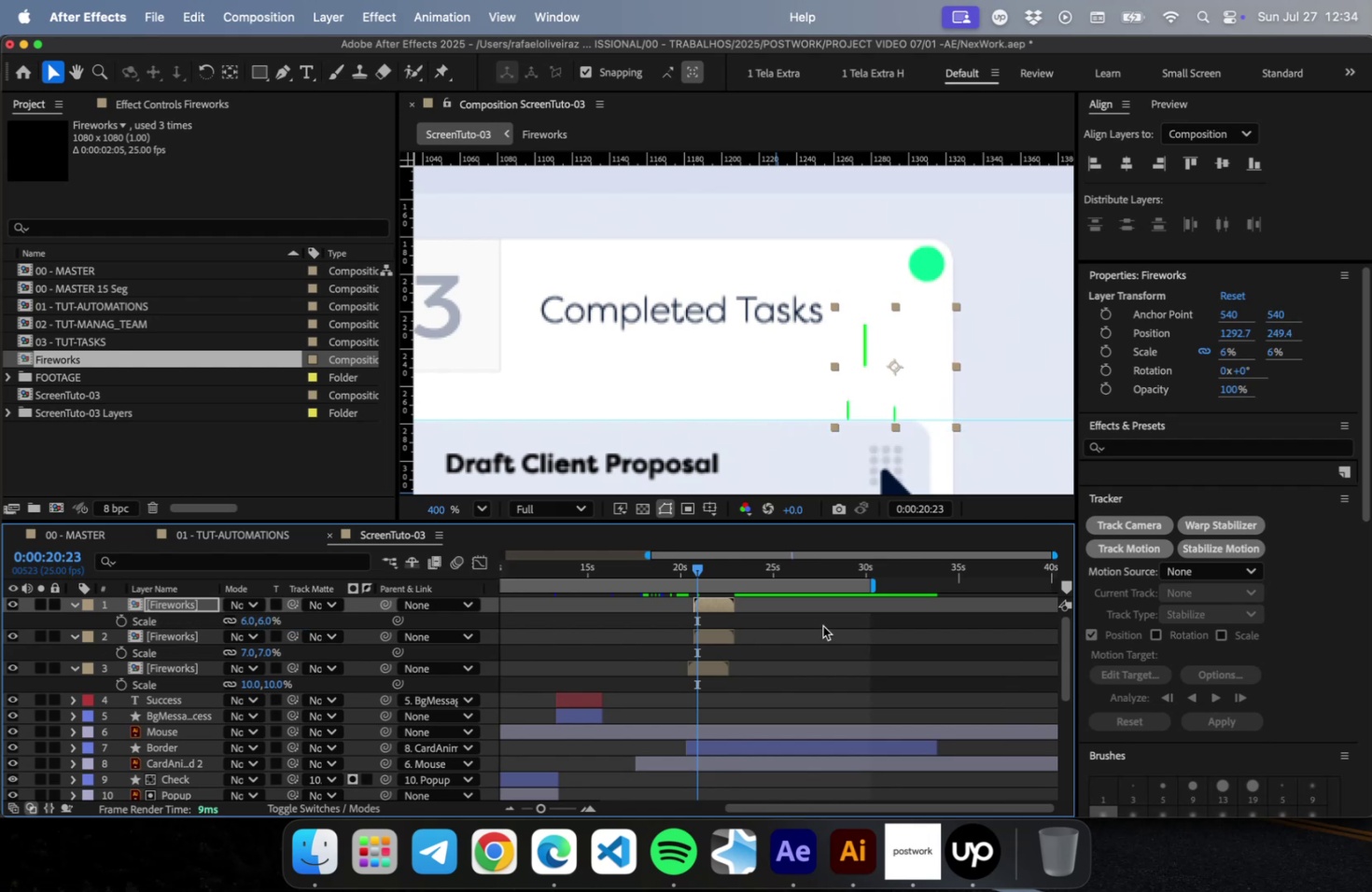 
left_click_drag(start_coordinate=[727, 602], to_coordinate=[733, 602])
 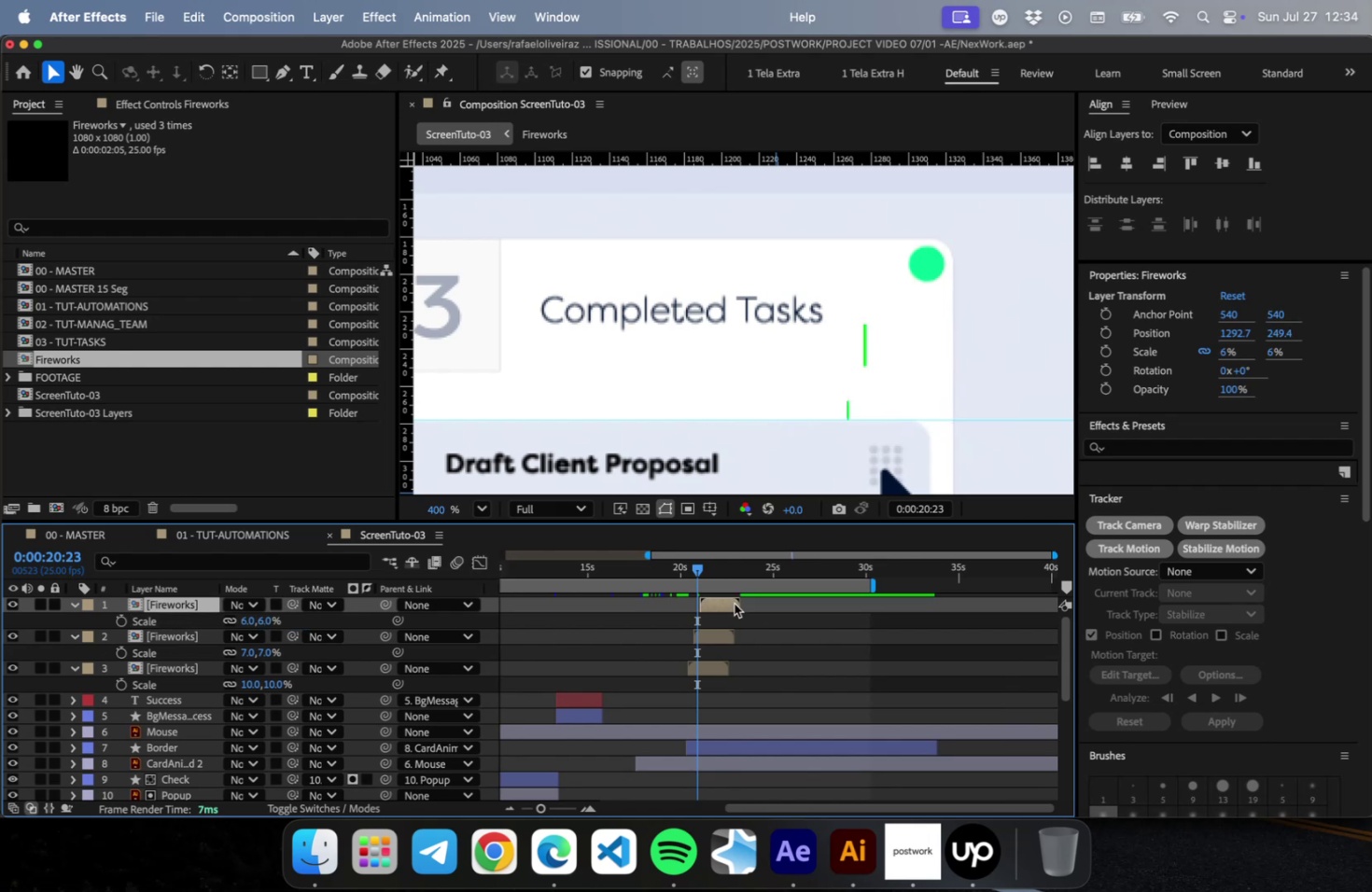 
key(Meta+S)
 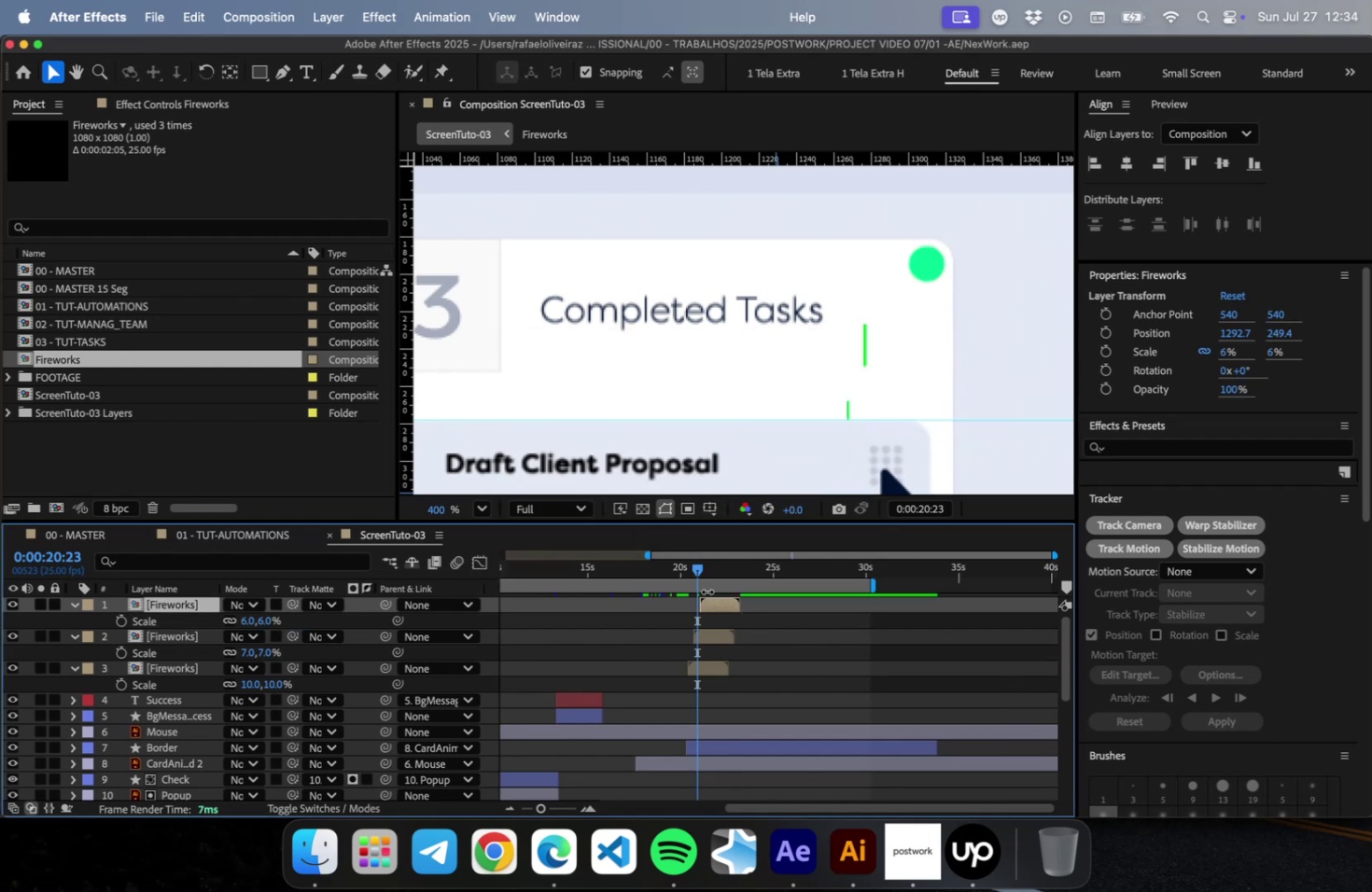 
key(Space)
 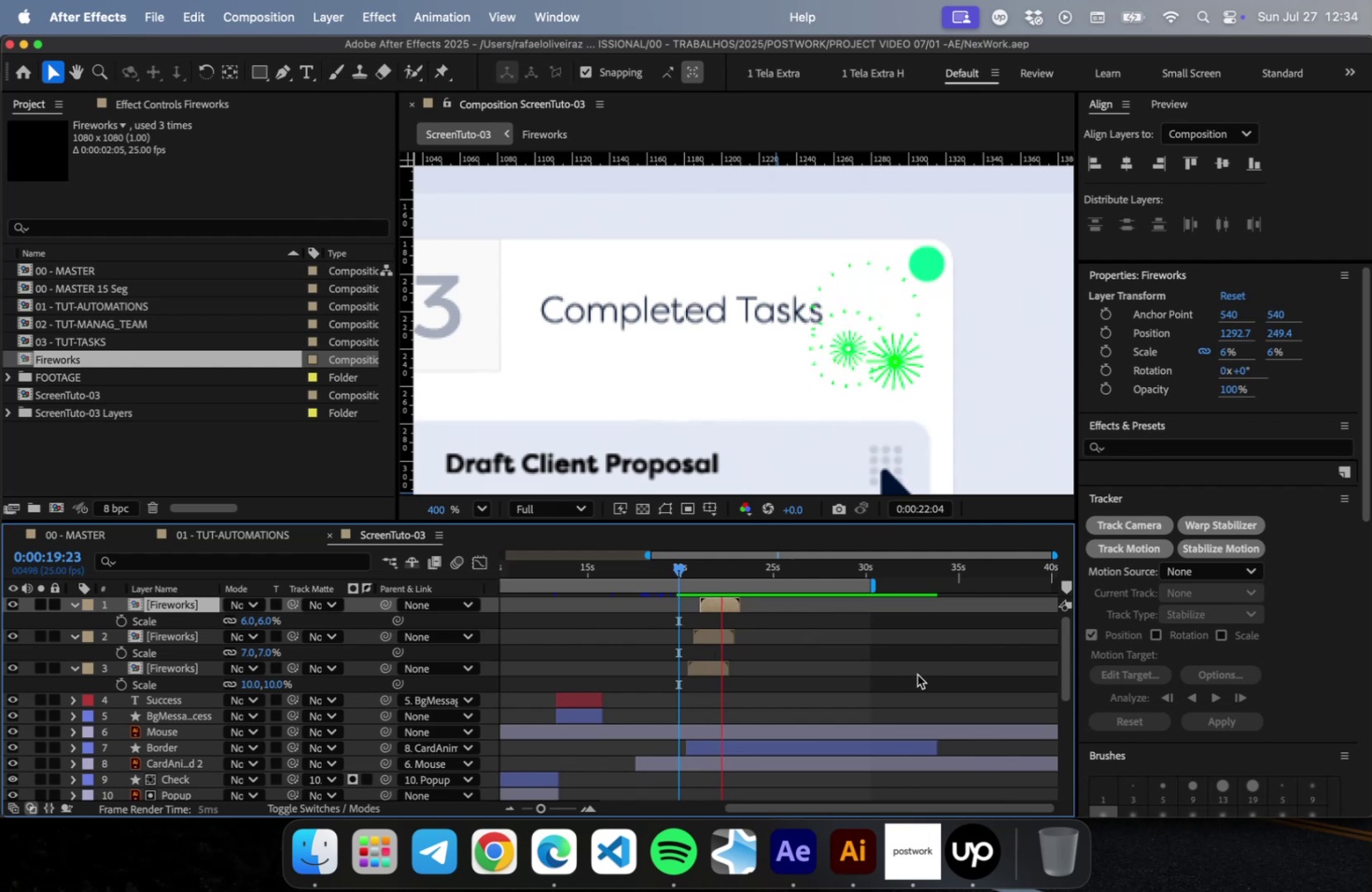 
key(Space)
 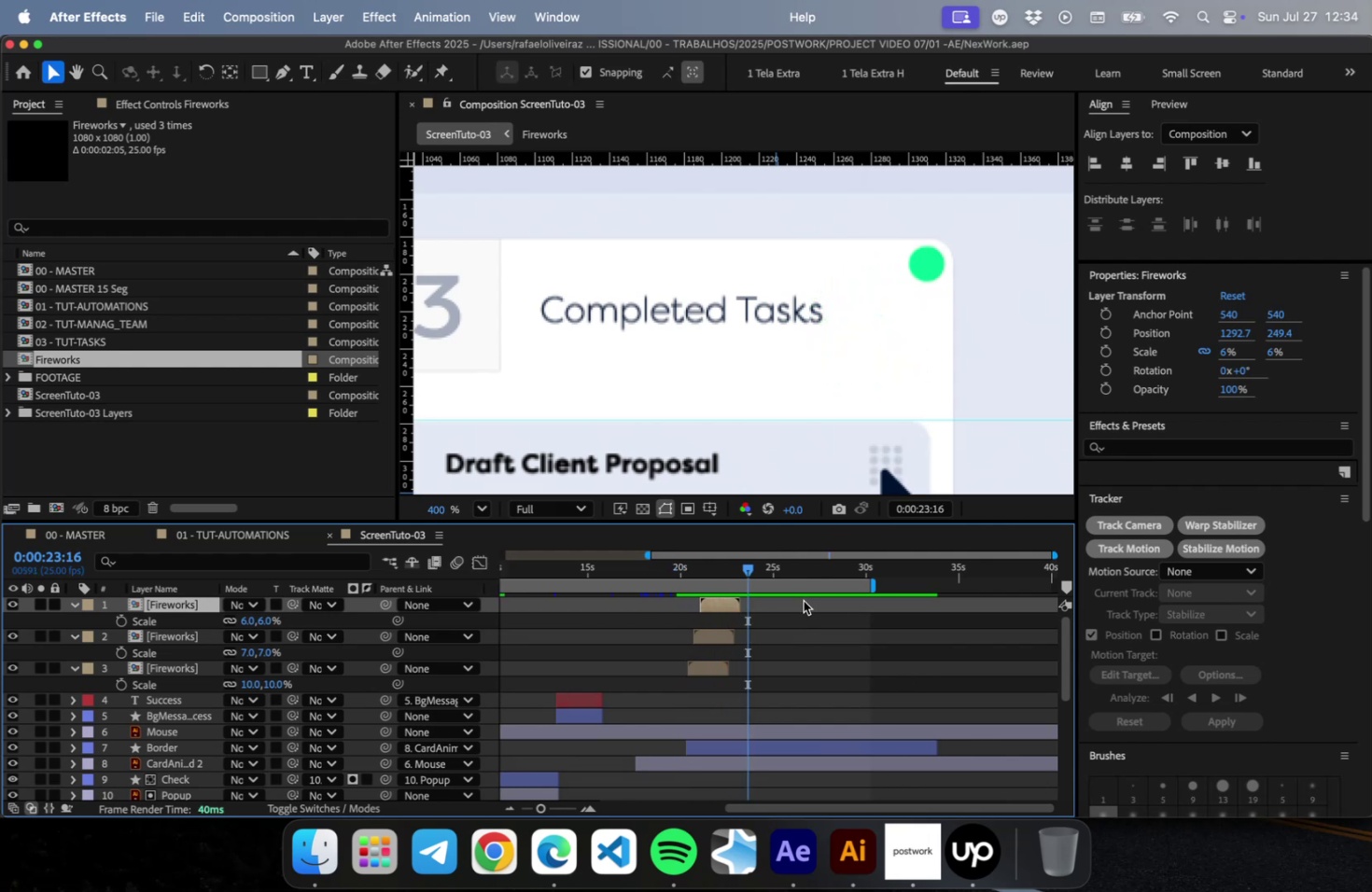 
left_click_drag(start_coordinate=[723, 572], to_coordinate=[707, 575])
 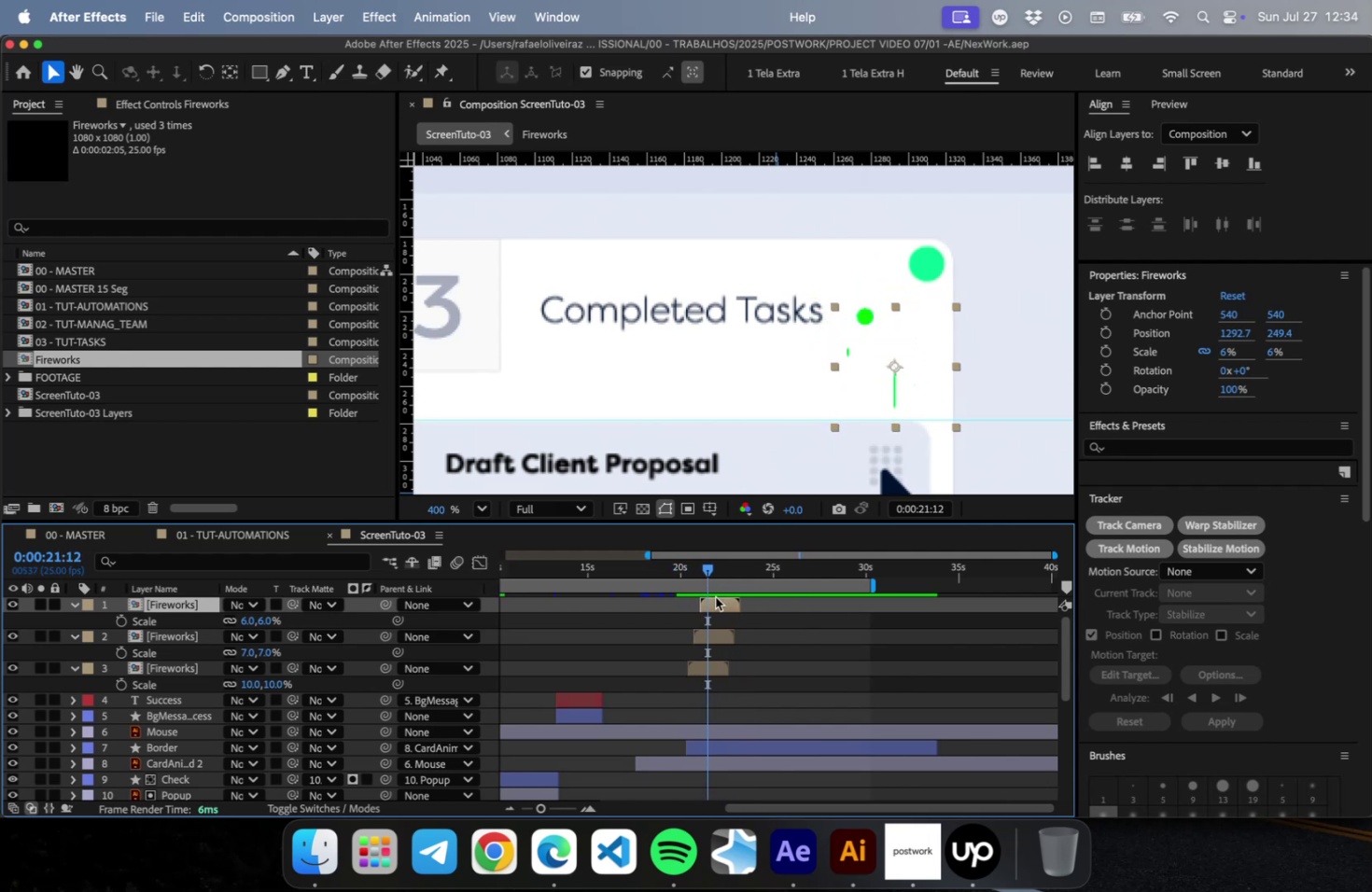 
hold_key(key=ShiftLeft, duration=0.62)
left_click([715, 662])
 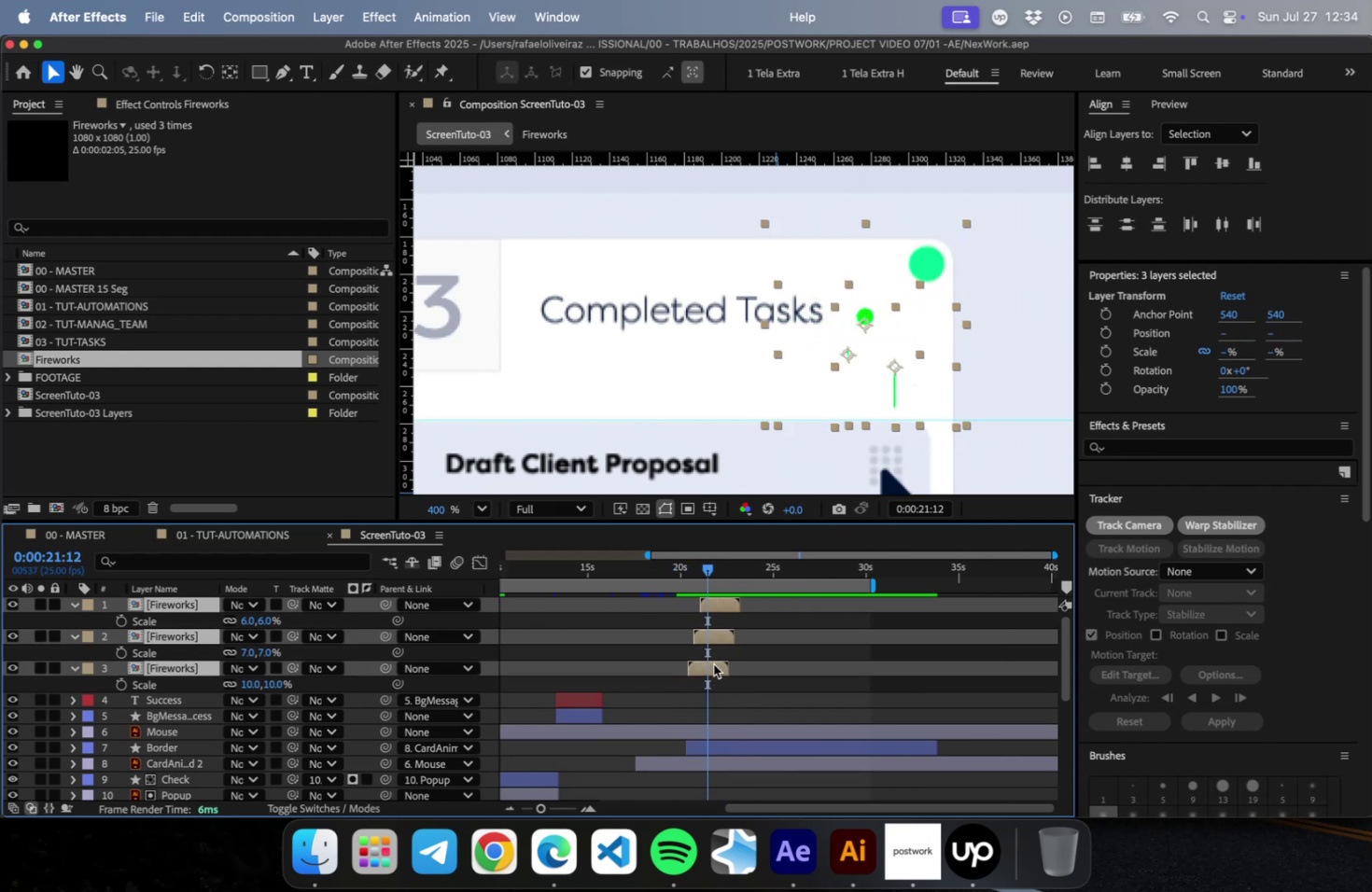 
left_click_drag(start_coordinate=[713, 663], to_coordinate=[722, 663])
 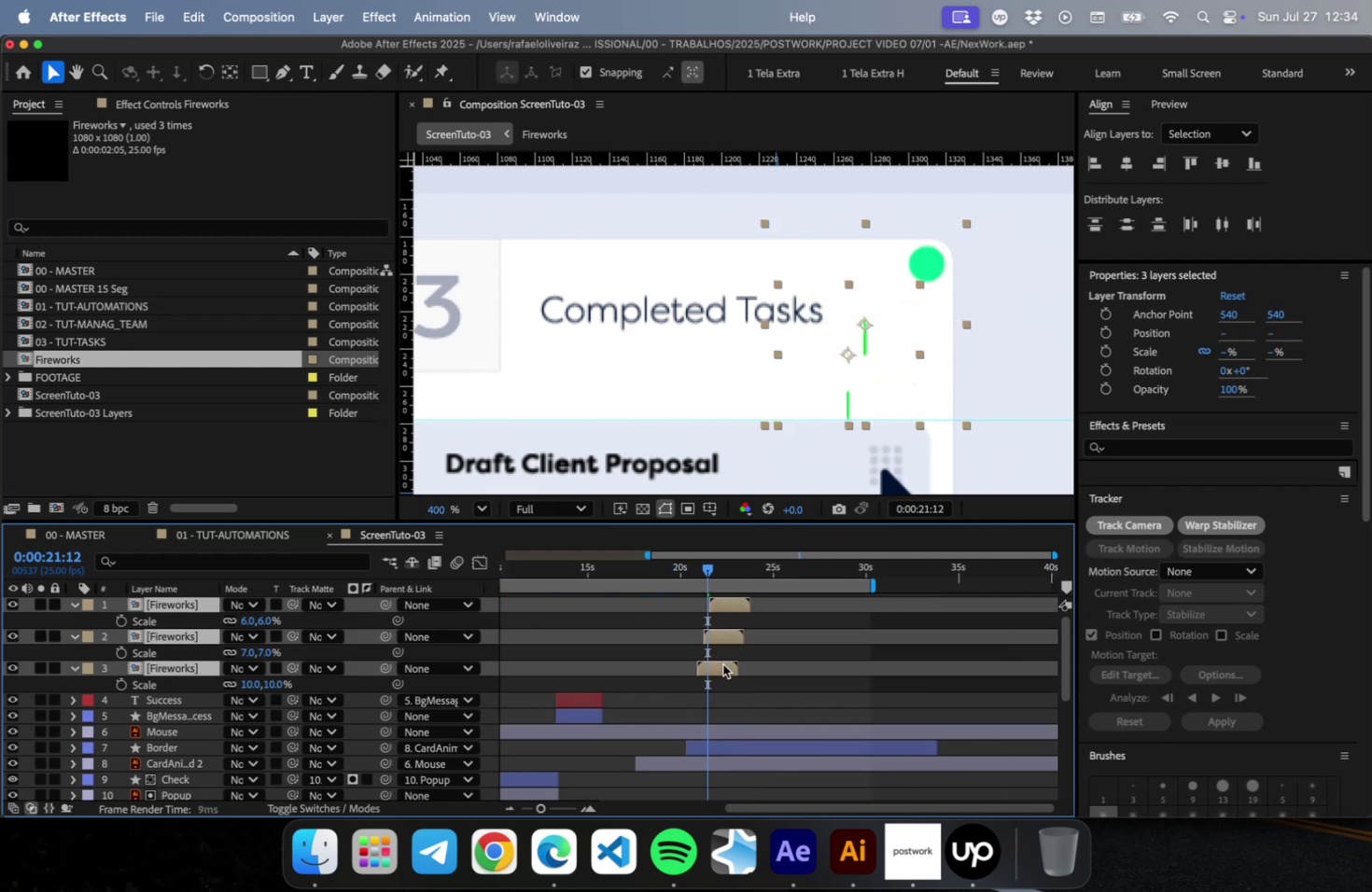 
key(Space)
 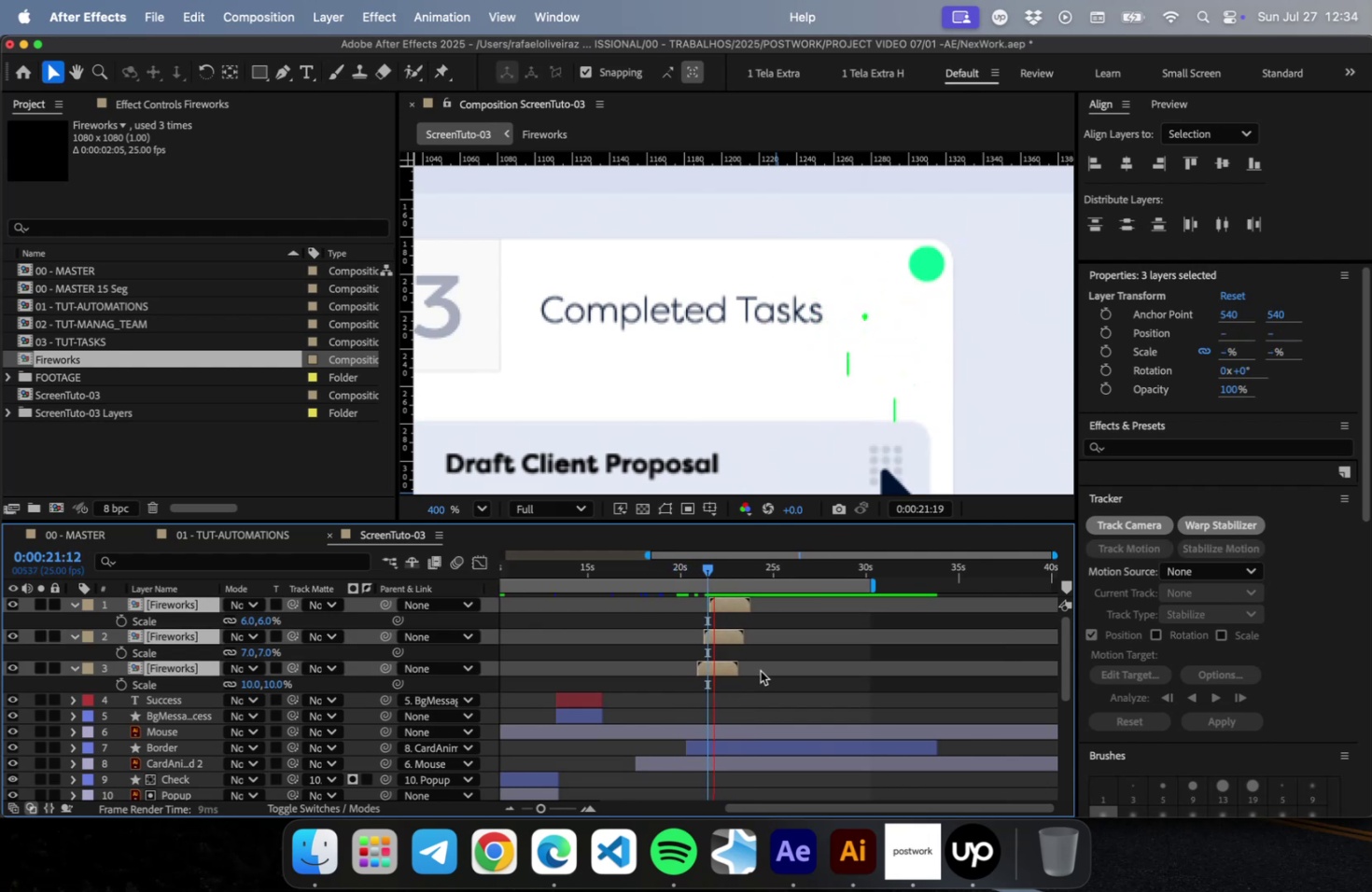 
key(Space)
 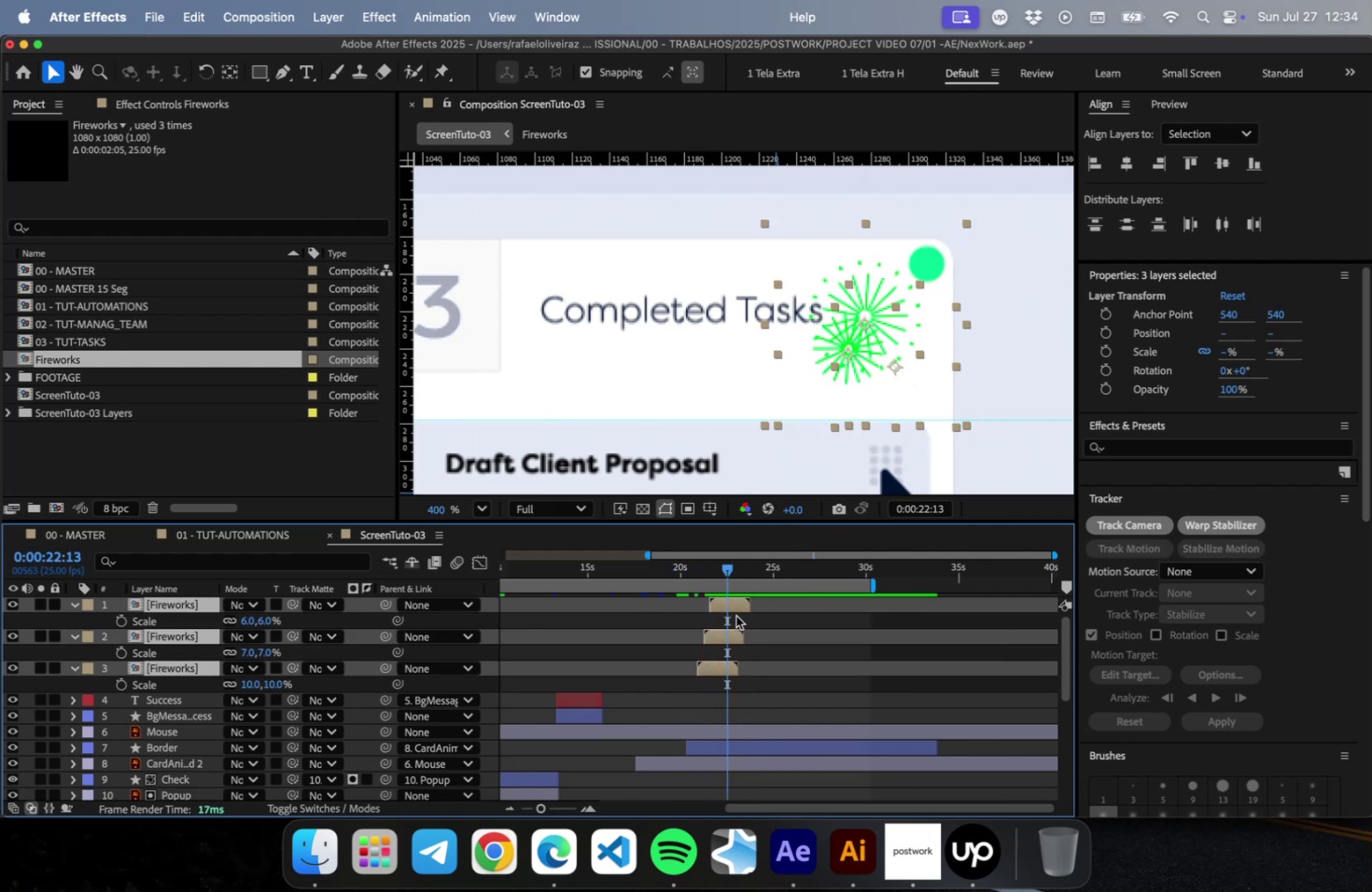 
key(Shift+ArrowRight)
 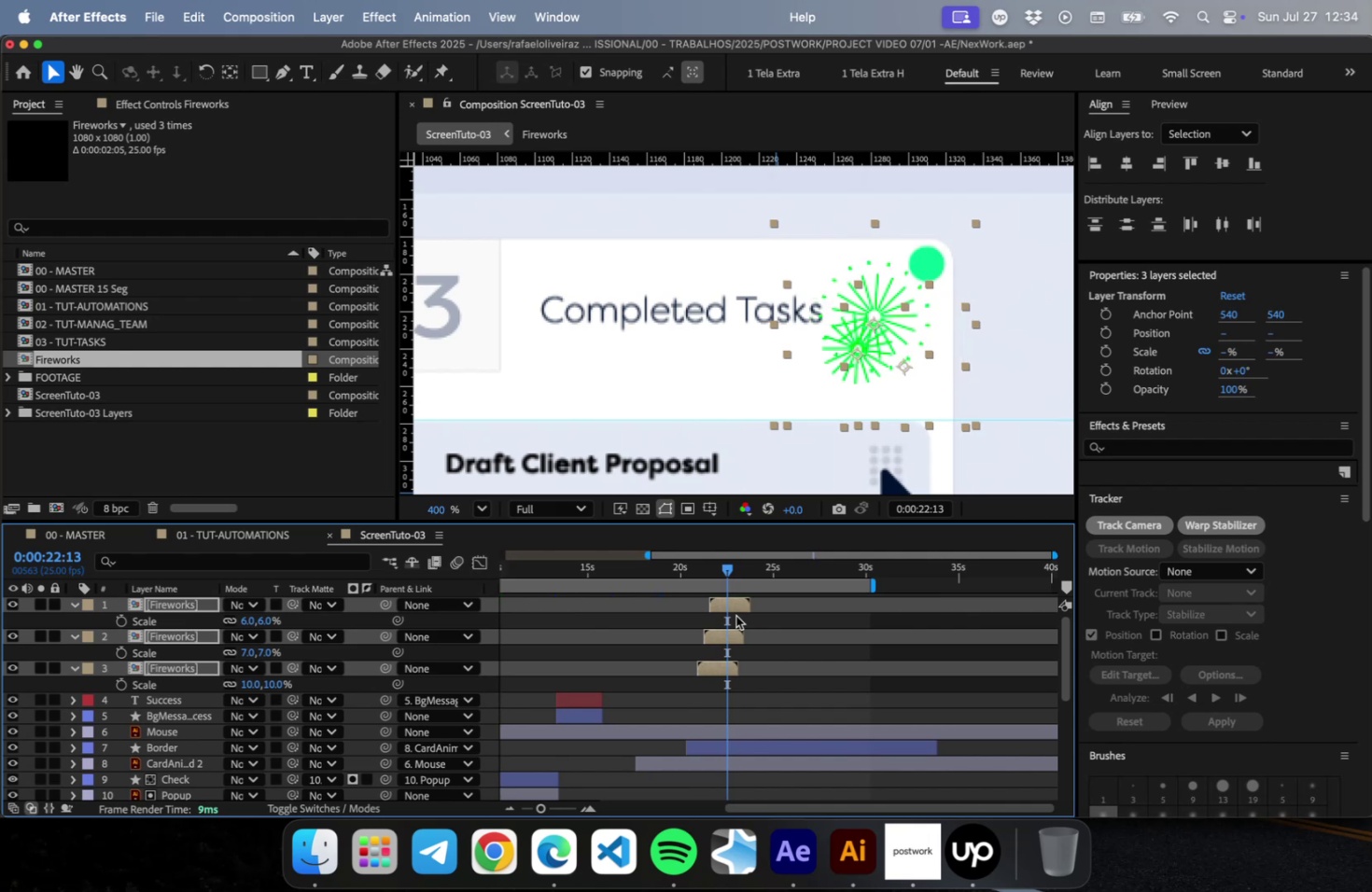 
key(Shift+ArrowRight)
 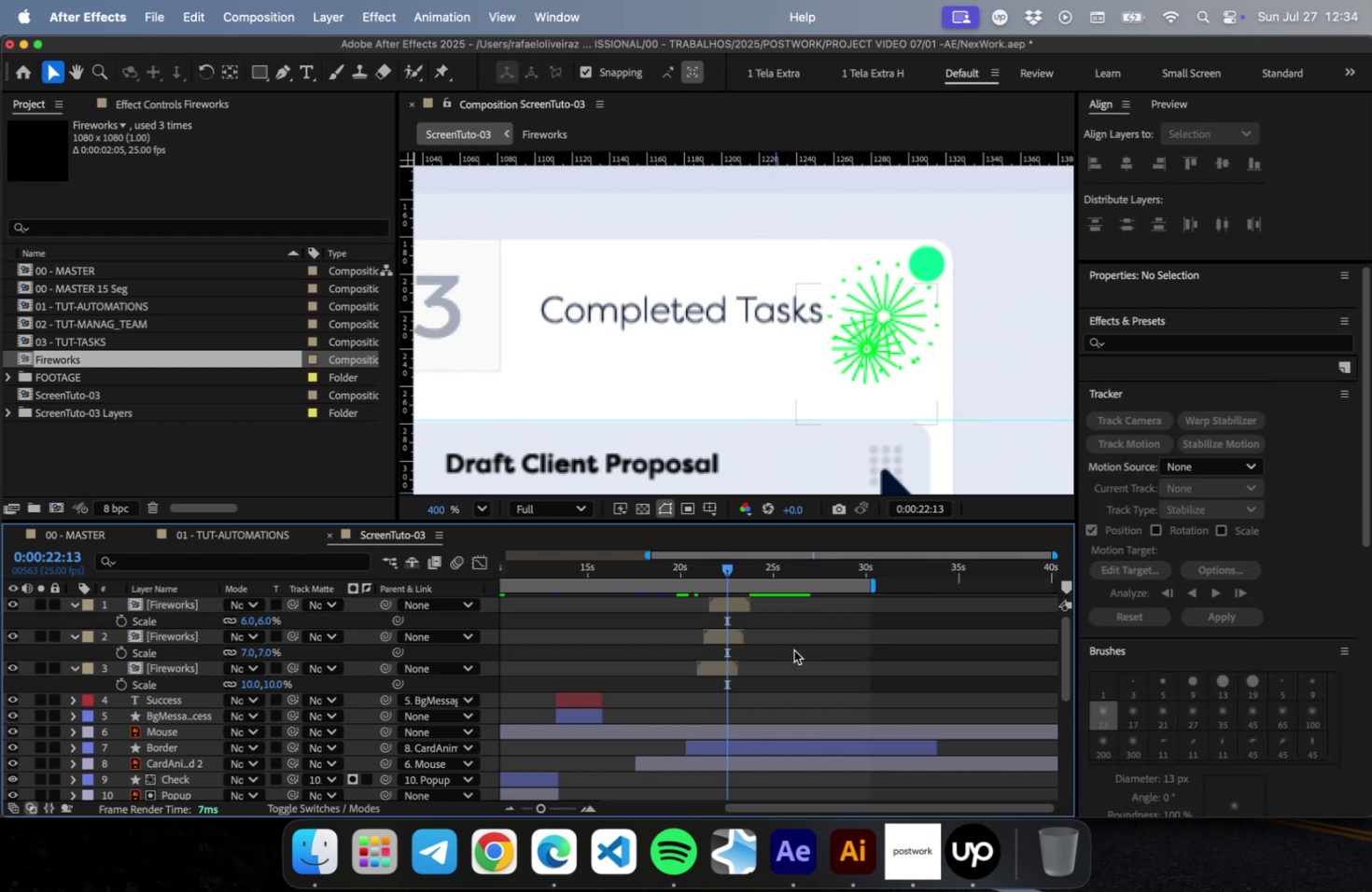 
left_click_drag(start_coordinate=[700, 564], to_coordinate=[678, 561])
 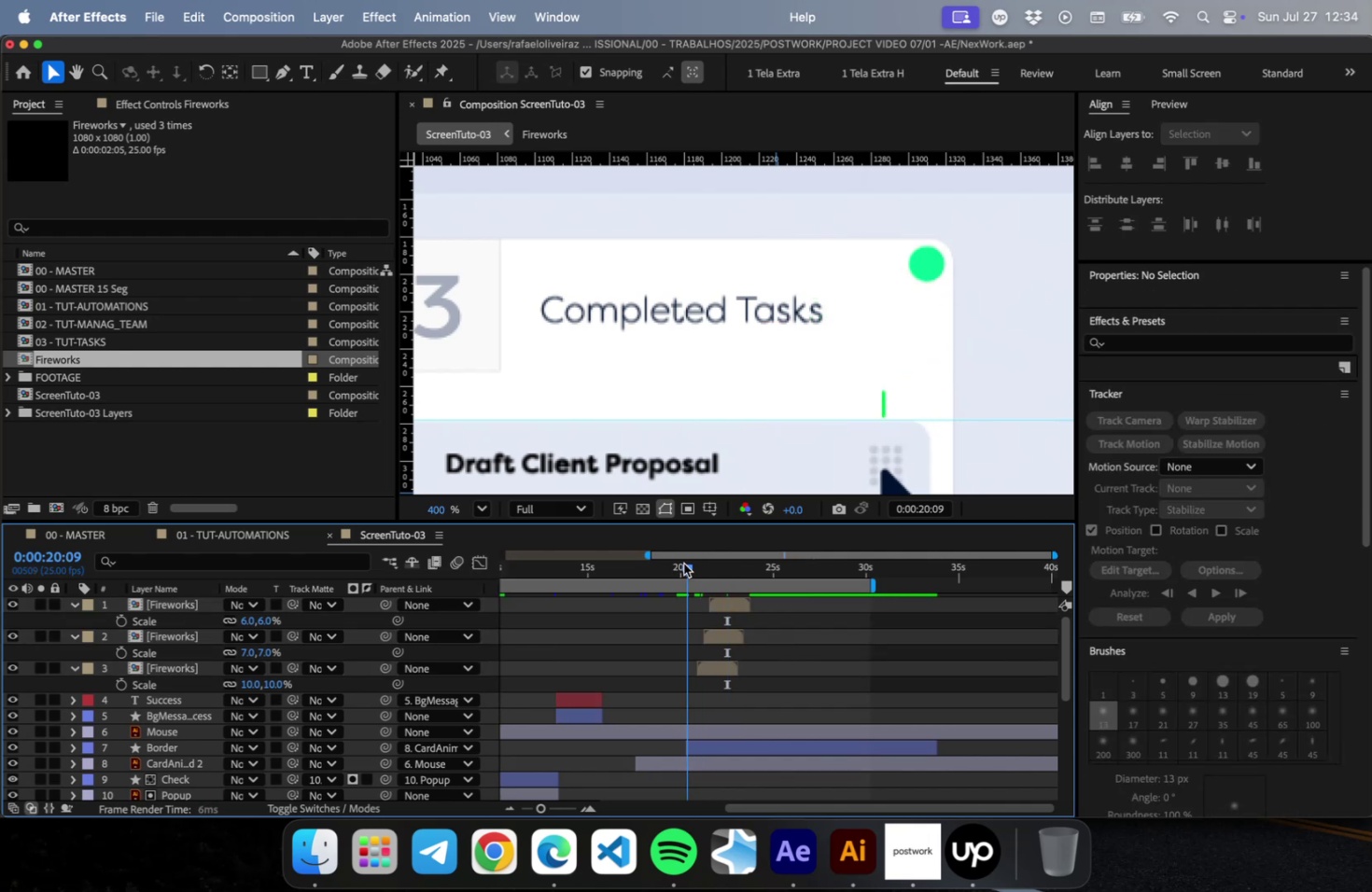 
key(Space)
 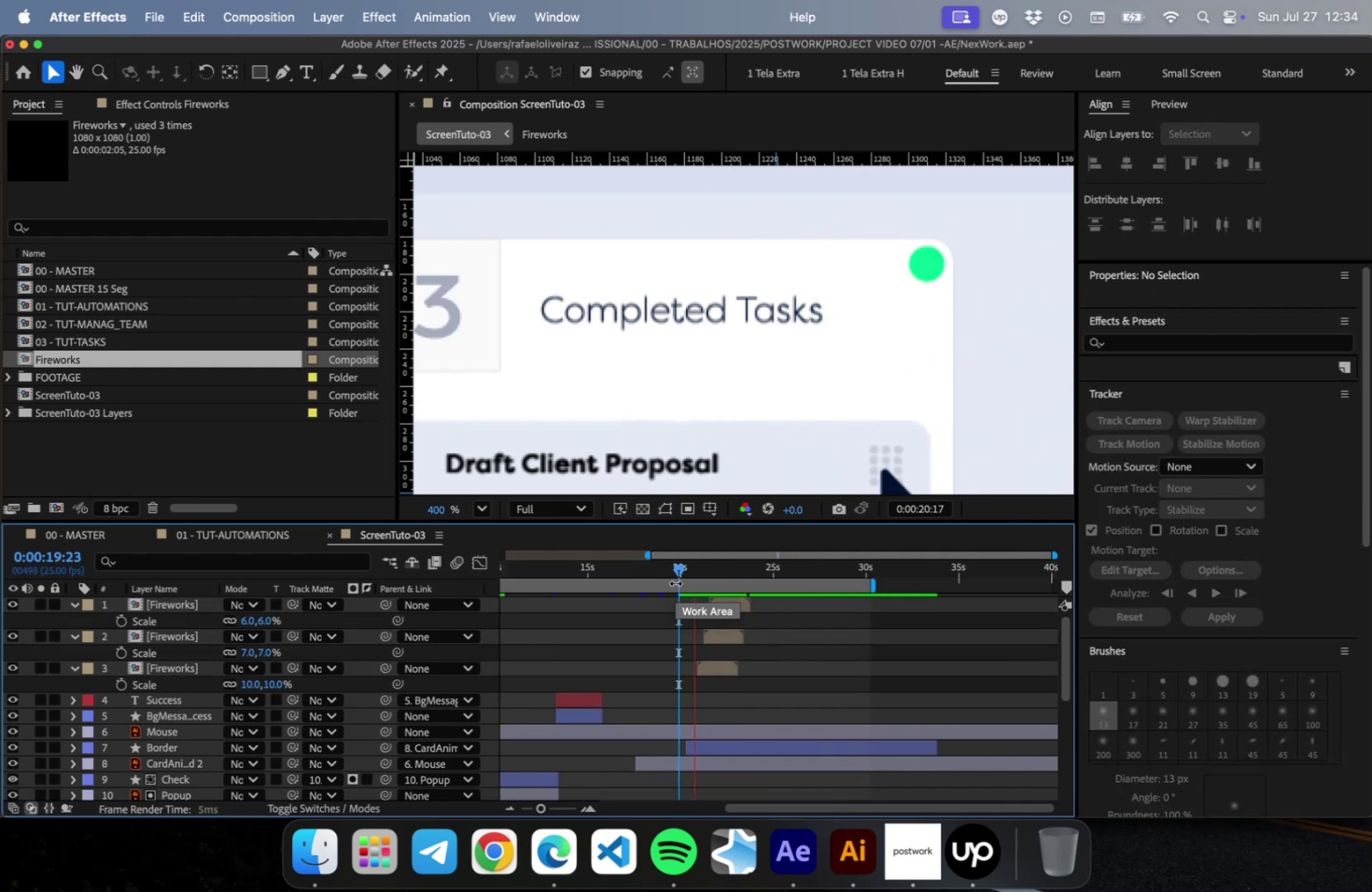 
key(Space)
 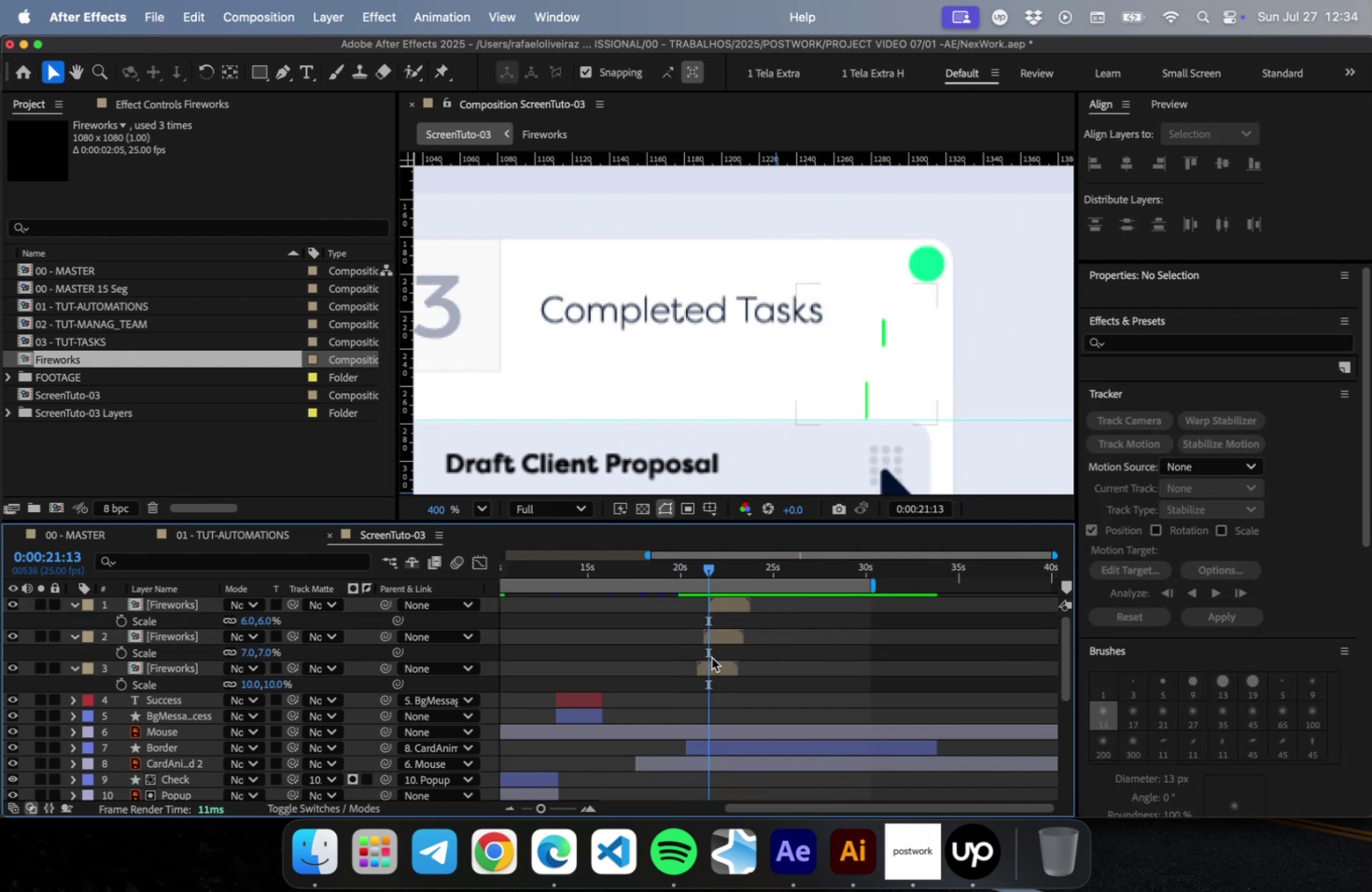 
left_click([721, 635])
 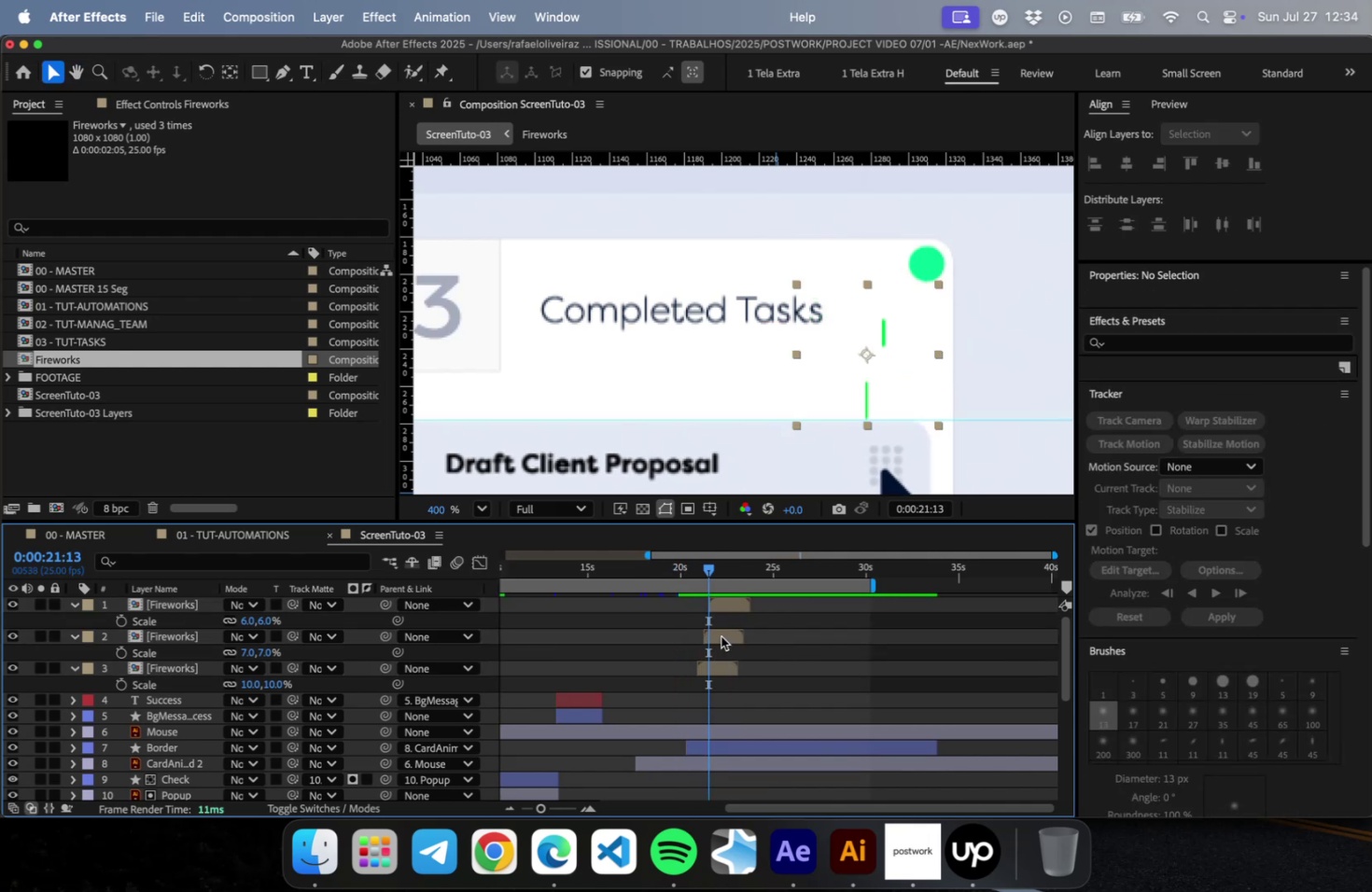 
key(Shift+ArrowLeft)
 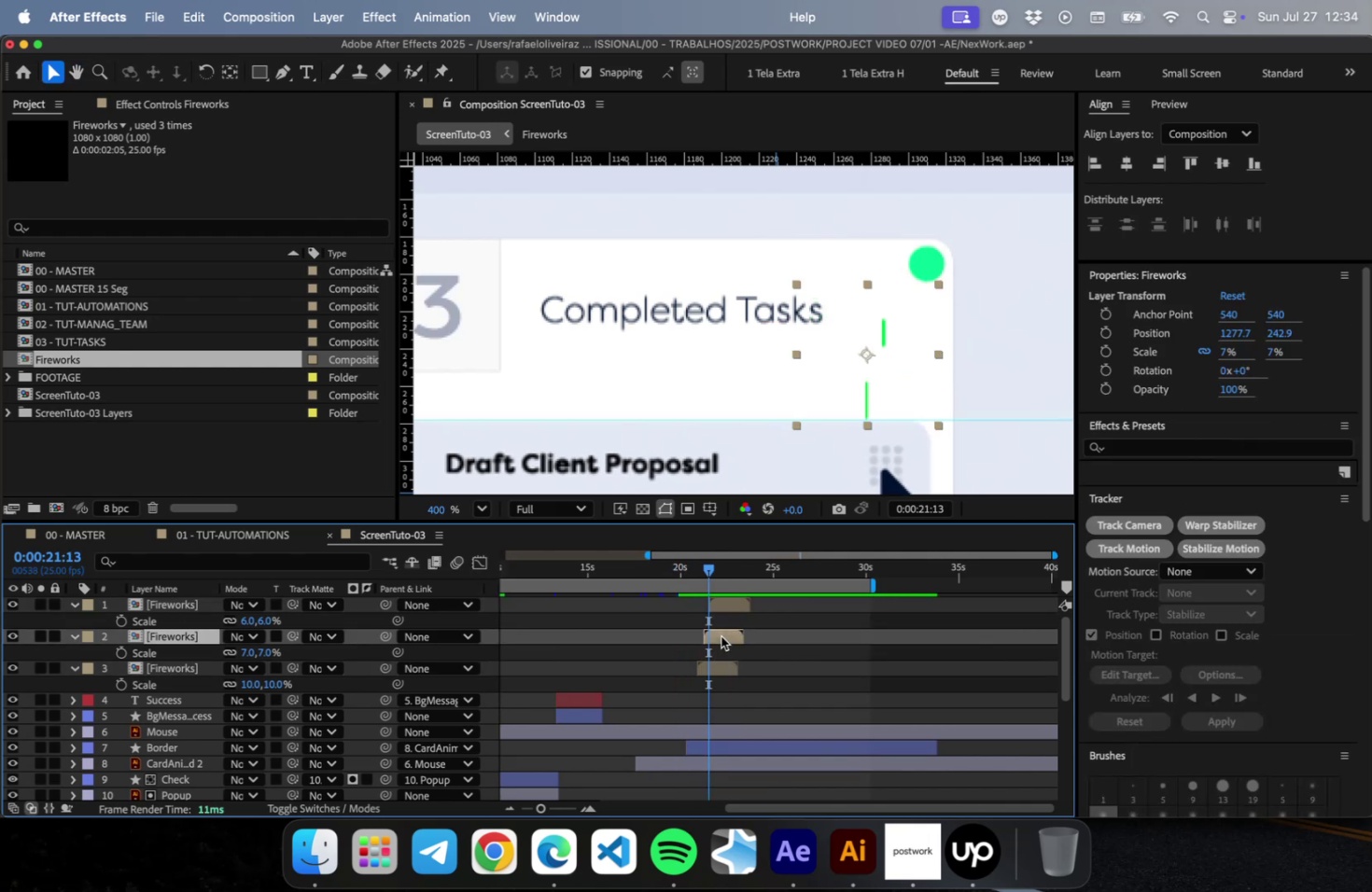 
key(Shift+ArrowLeft)
 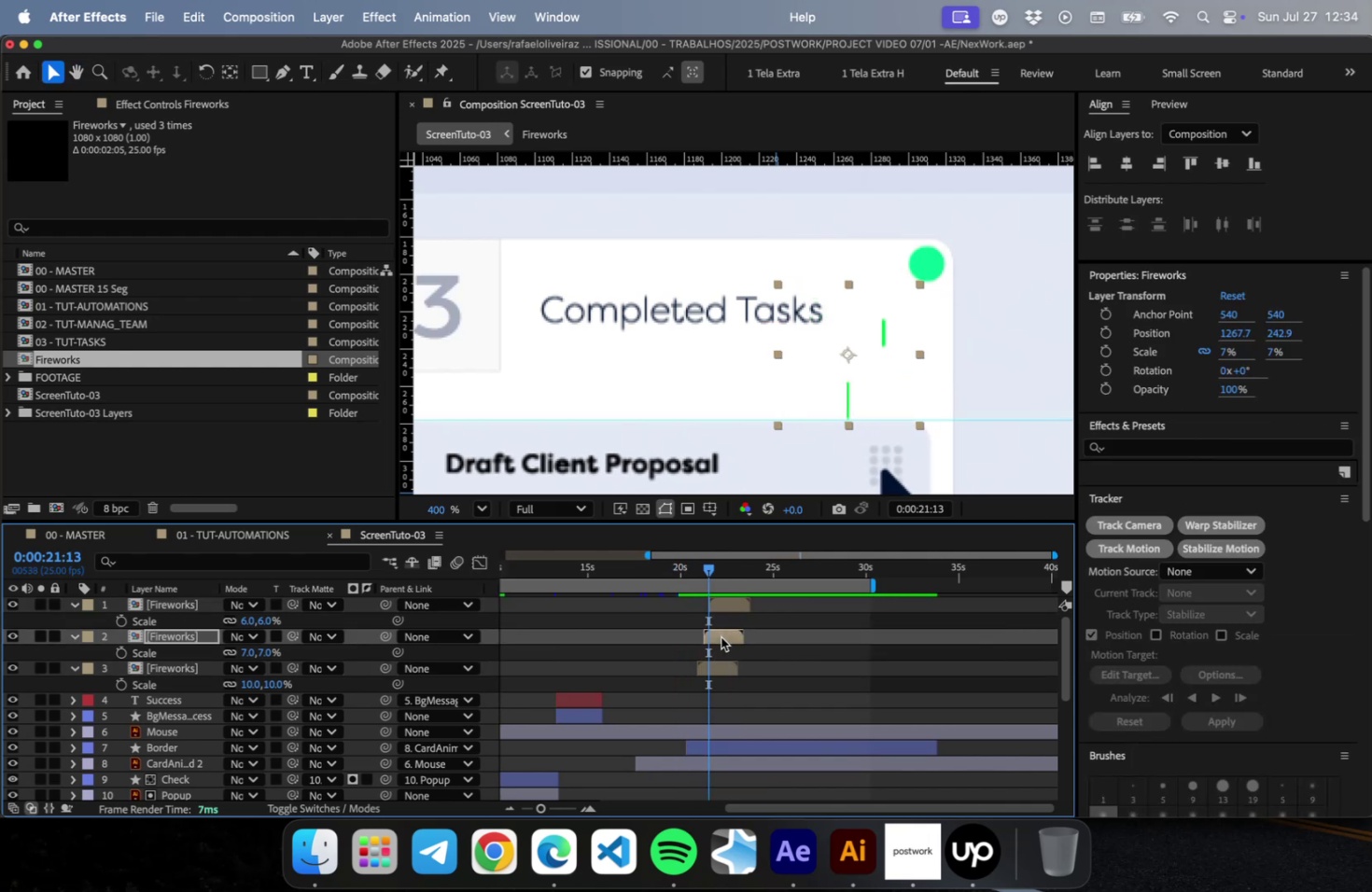 
key(Shift+ShiftRight)
 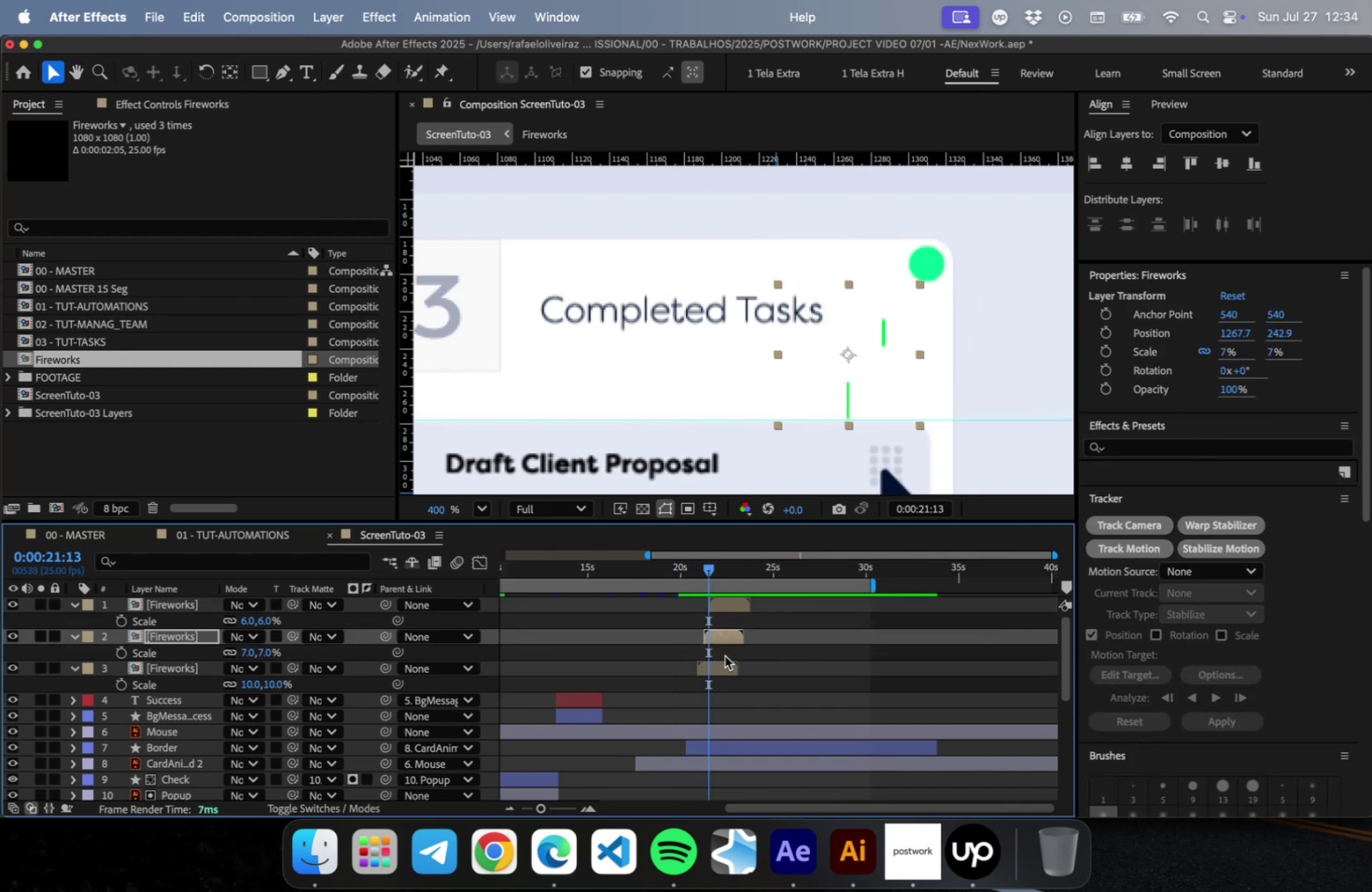 
key(Shift+ArrowLeft)
 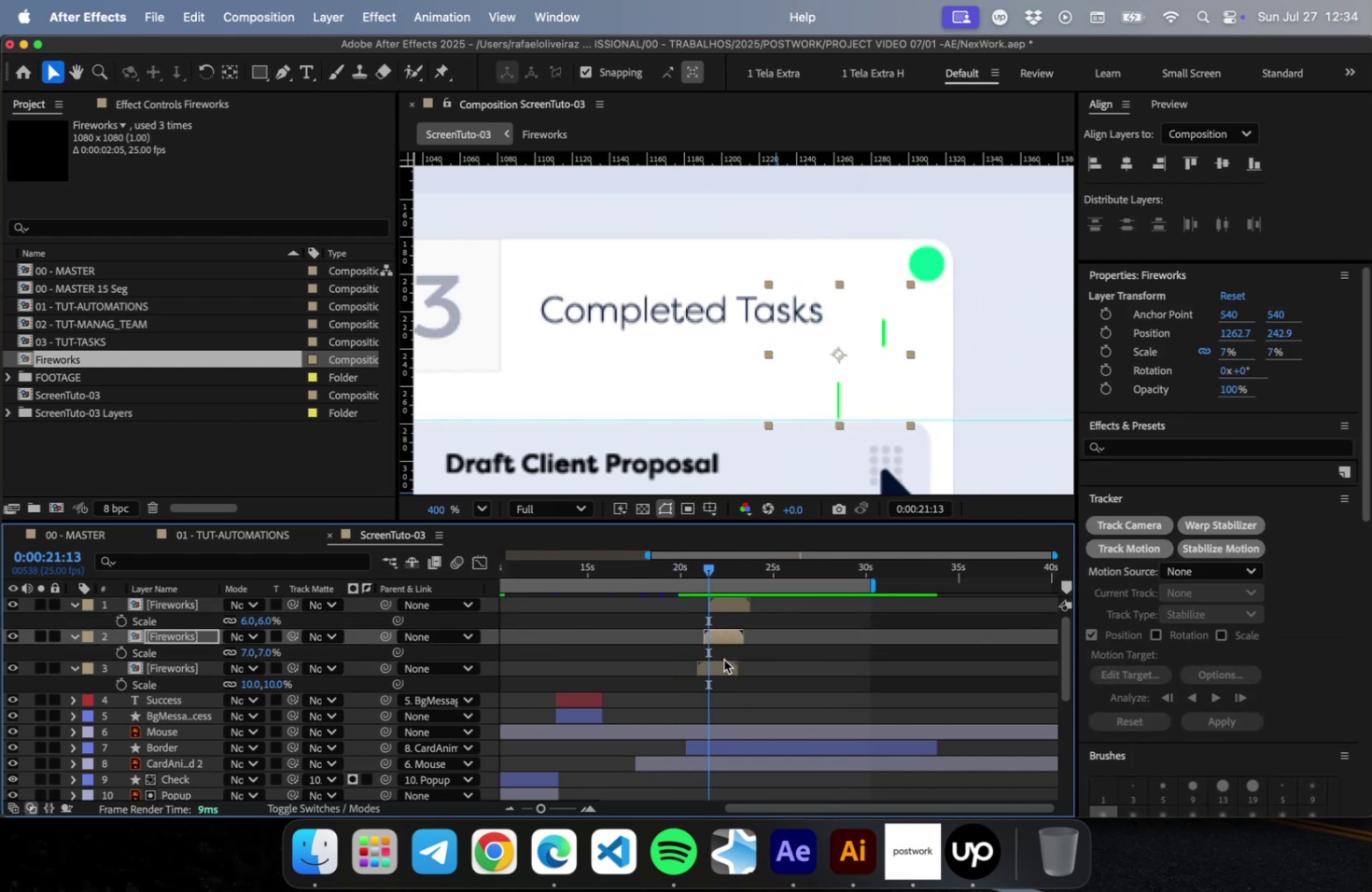 
key(Shift+ShiftRight)
 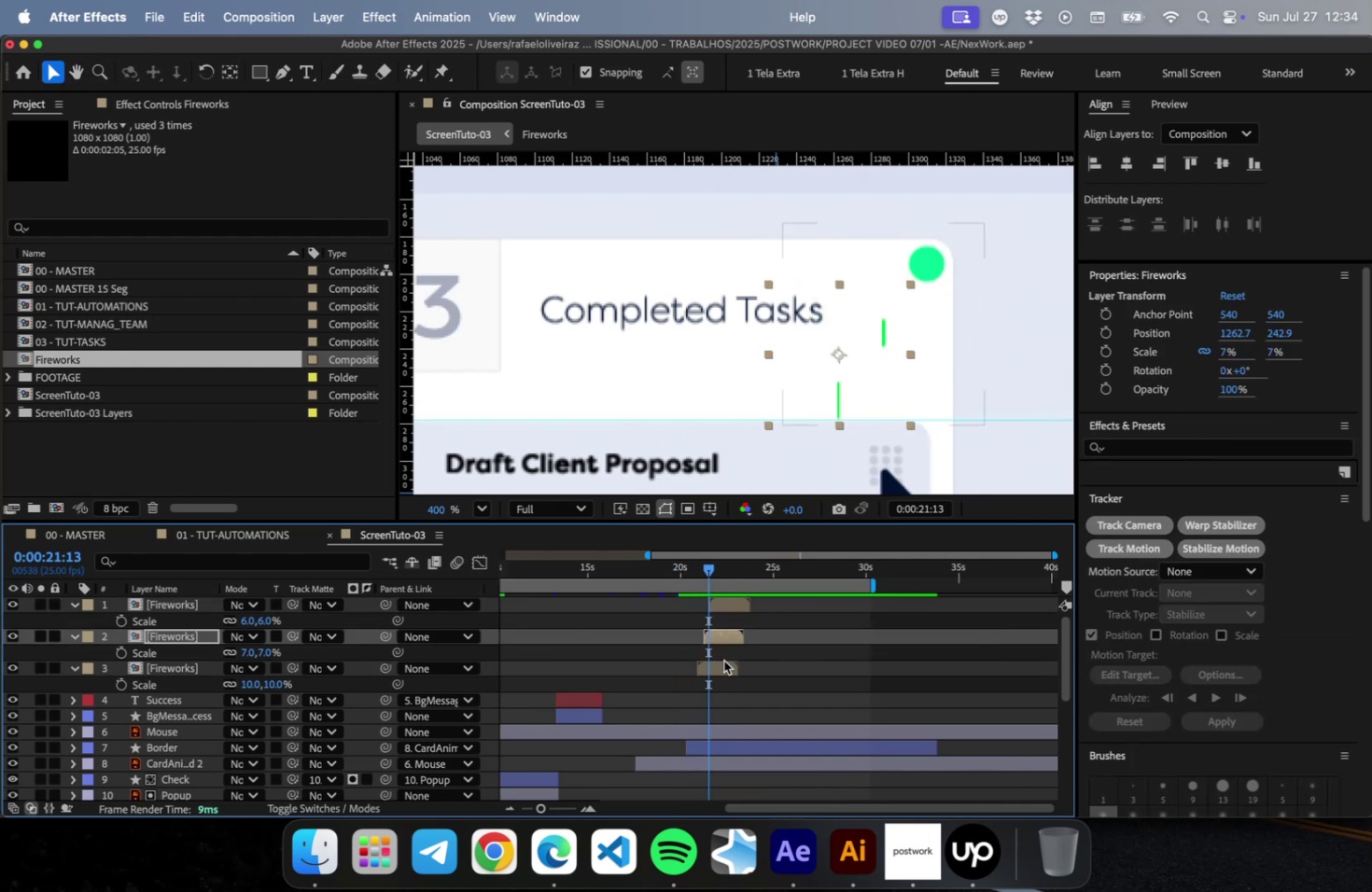 
key(Shift+ArrowRight)
 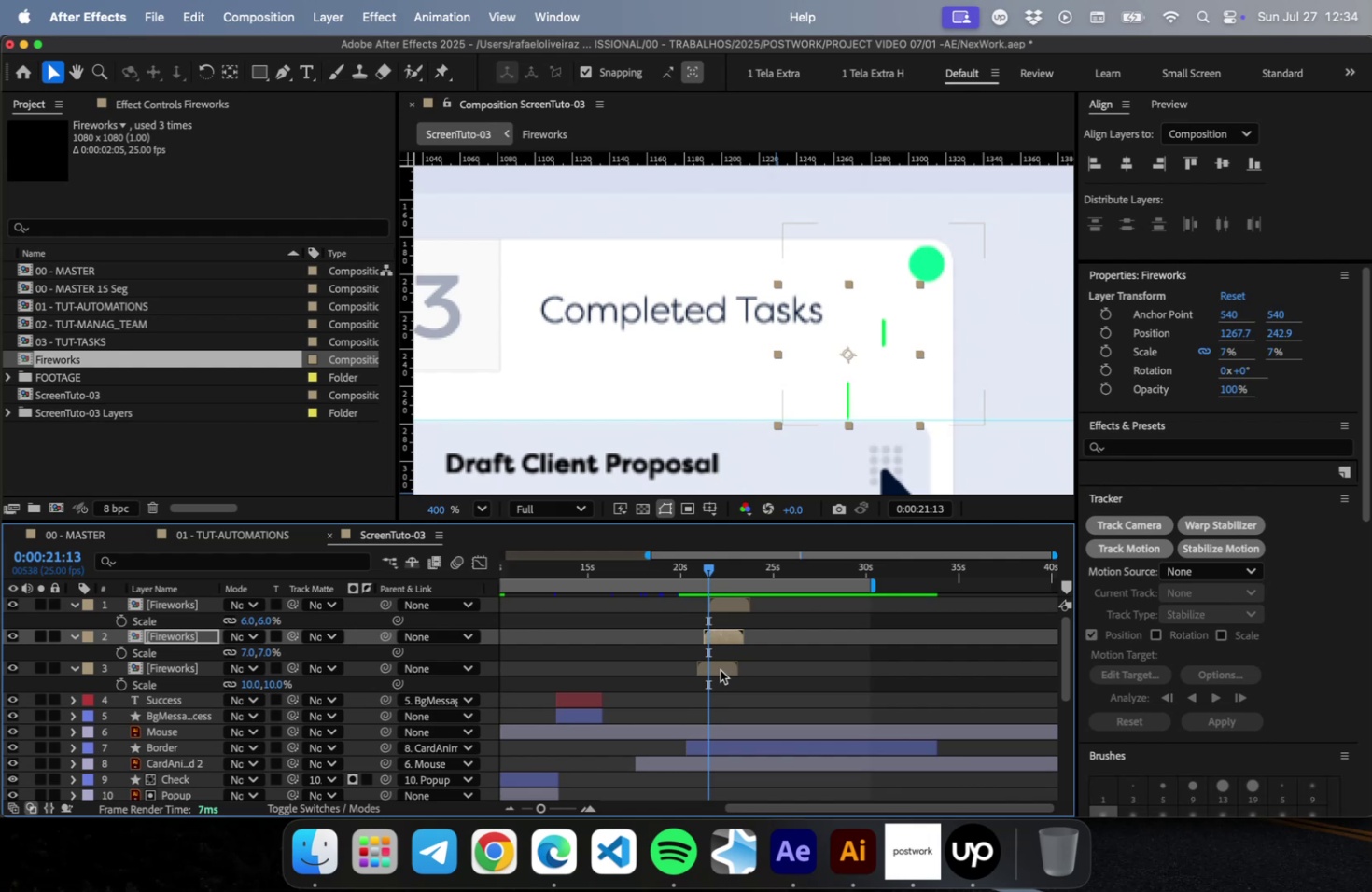 
left_click([718, 666])
 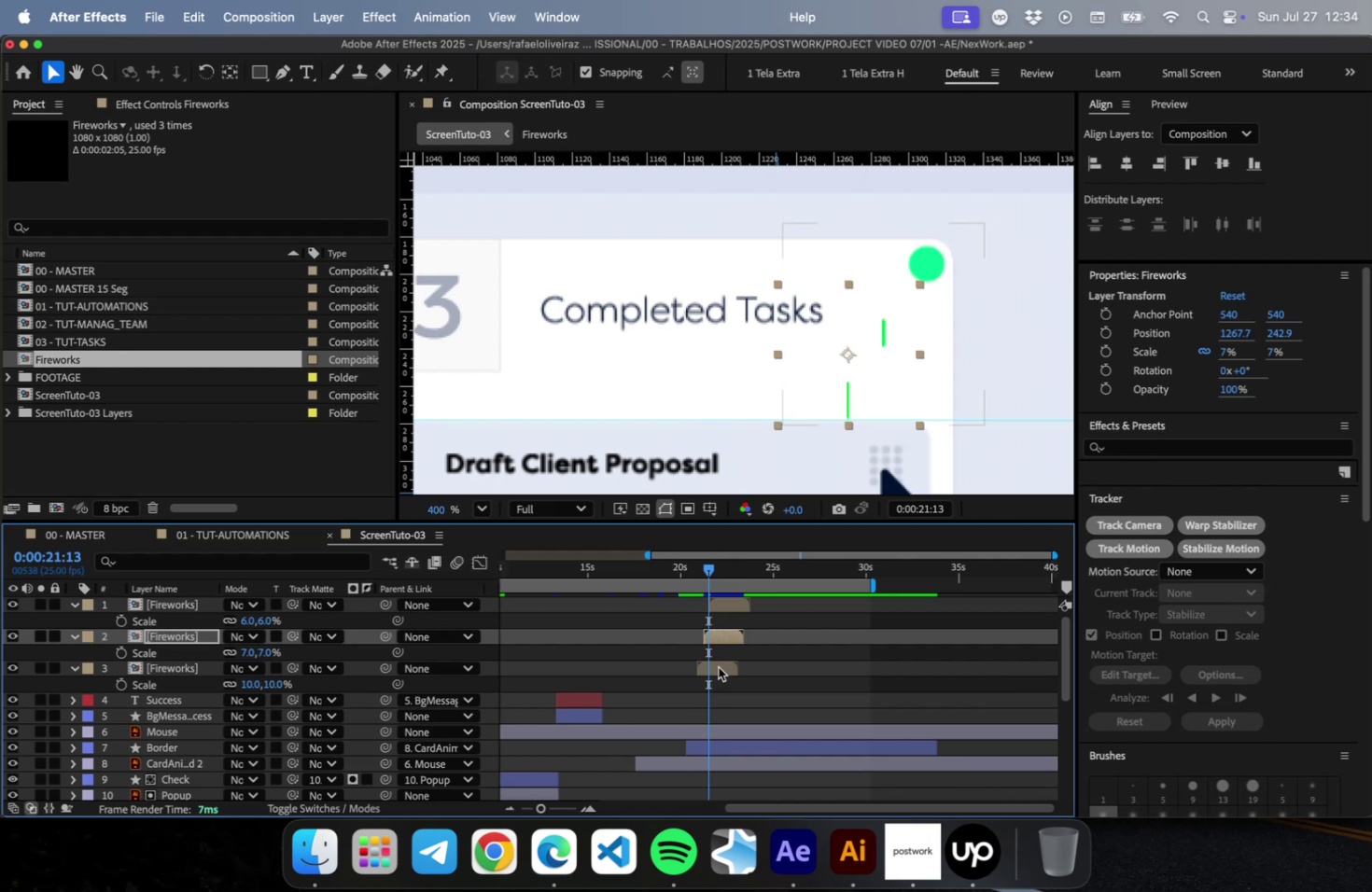 
key(Shift+ArrowLeft)
 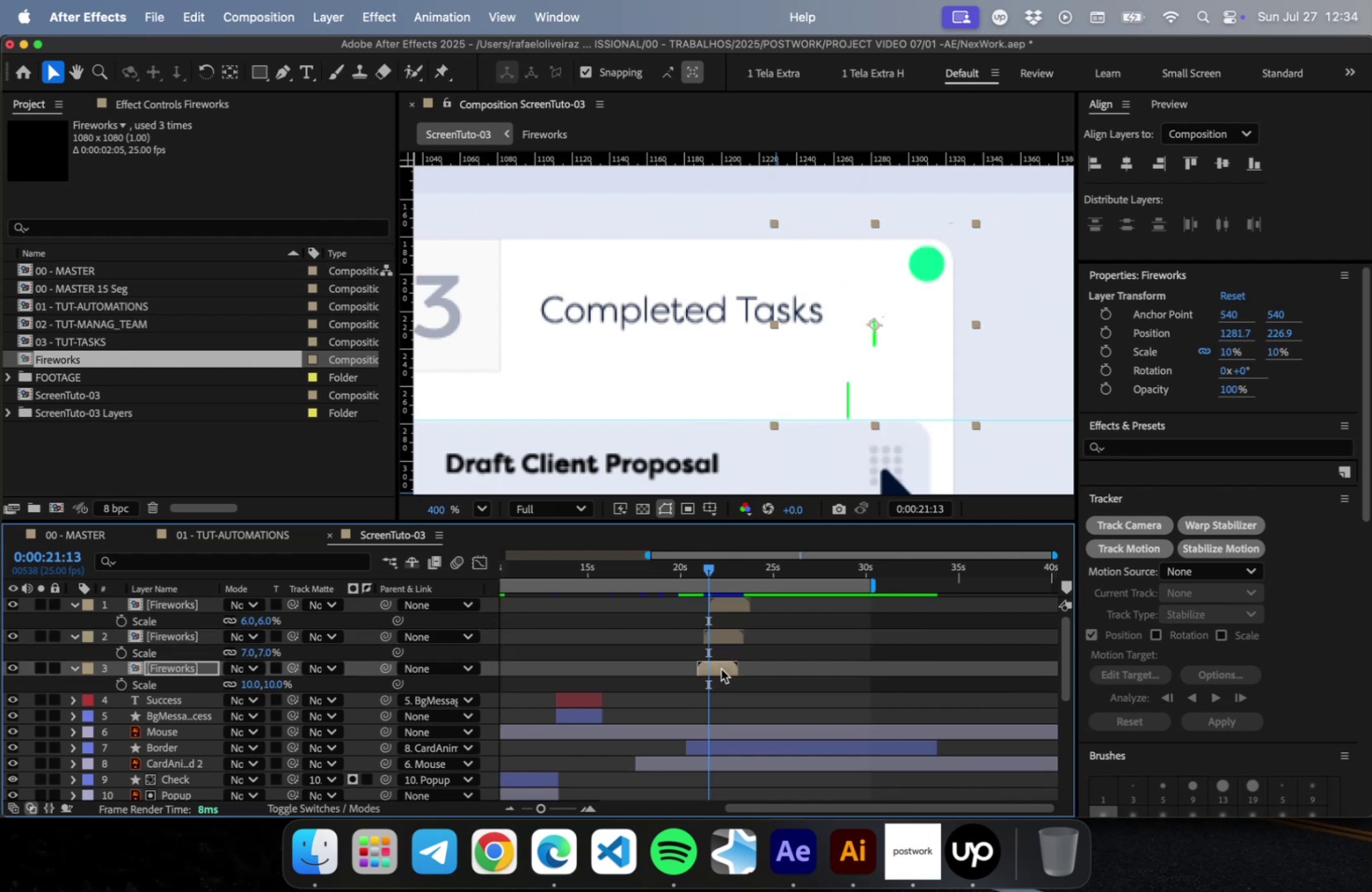 
key(Space)
 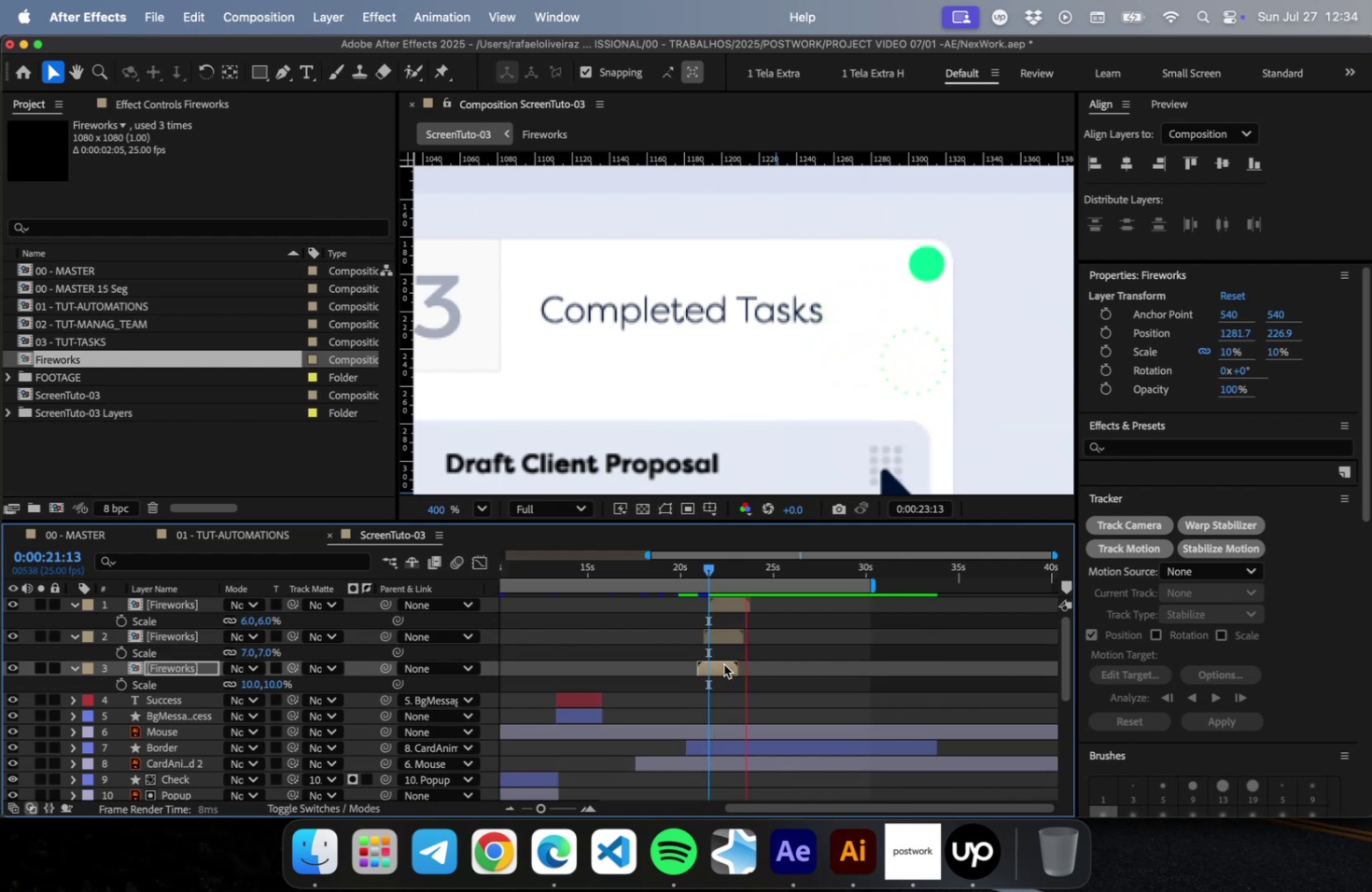 
key(Space)
 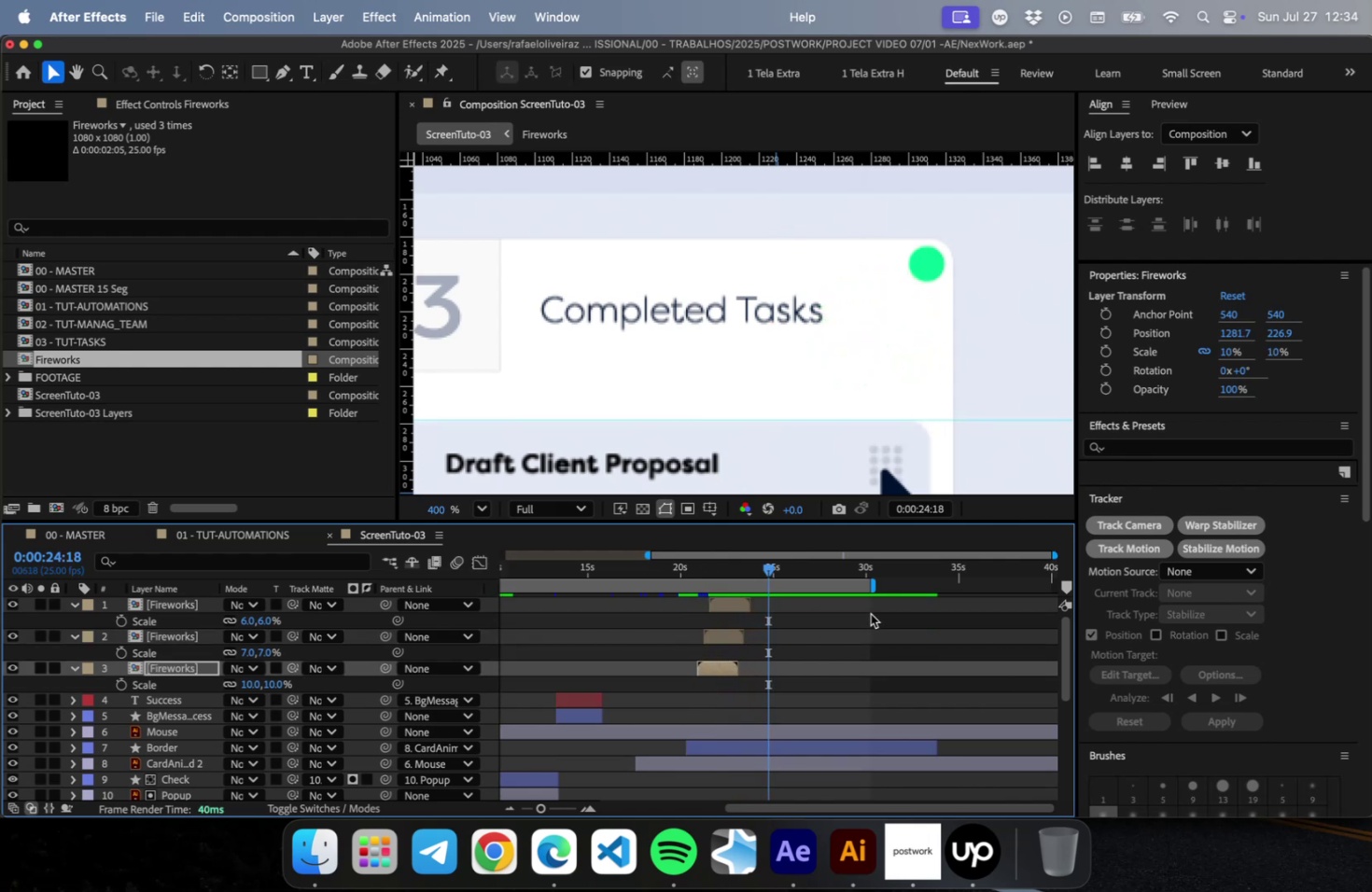 
left_click_drag(start_coordinate=[770, 575], to_coordinate=[781, 571])
 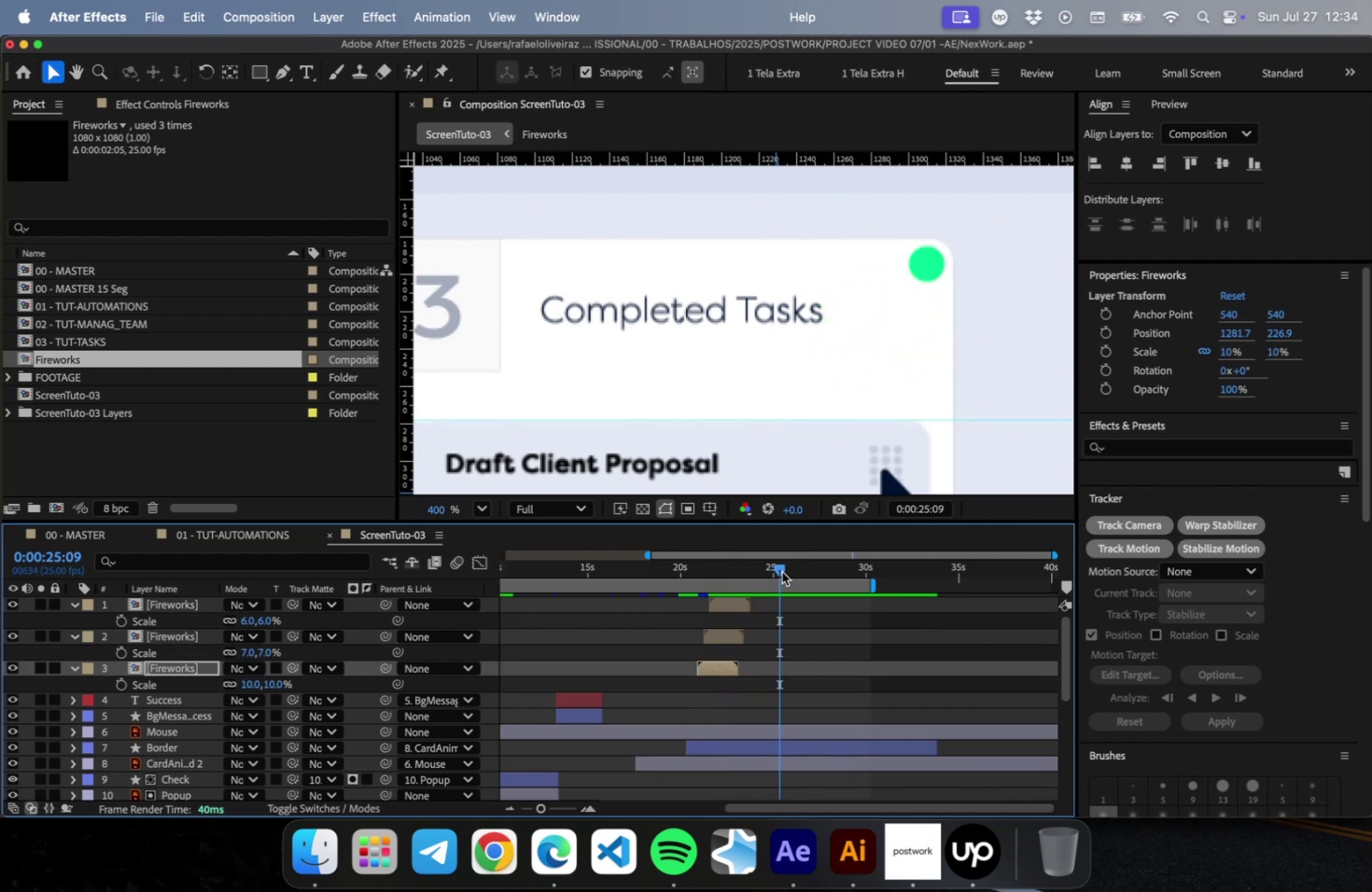 
key(N)
 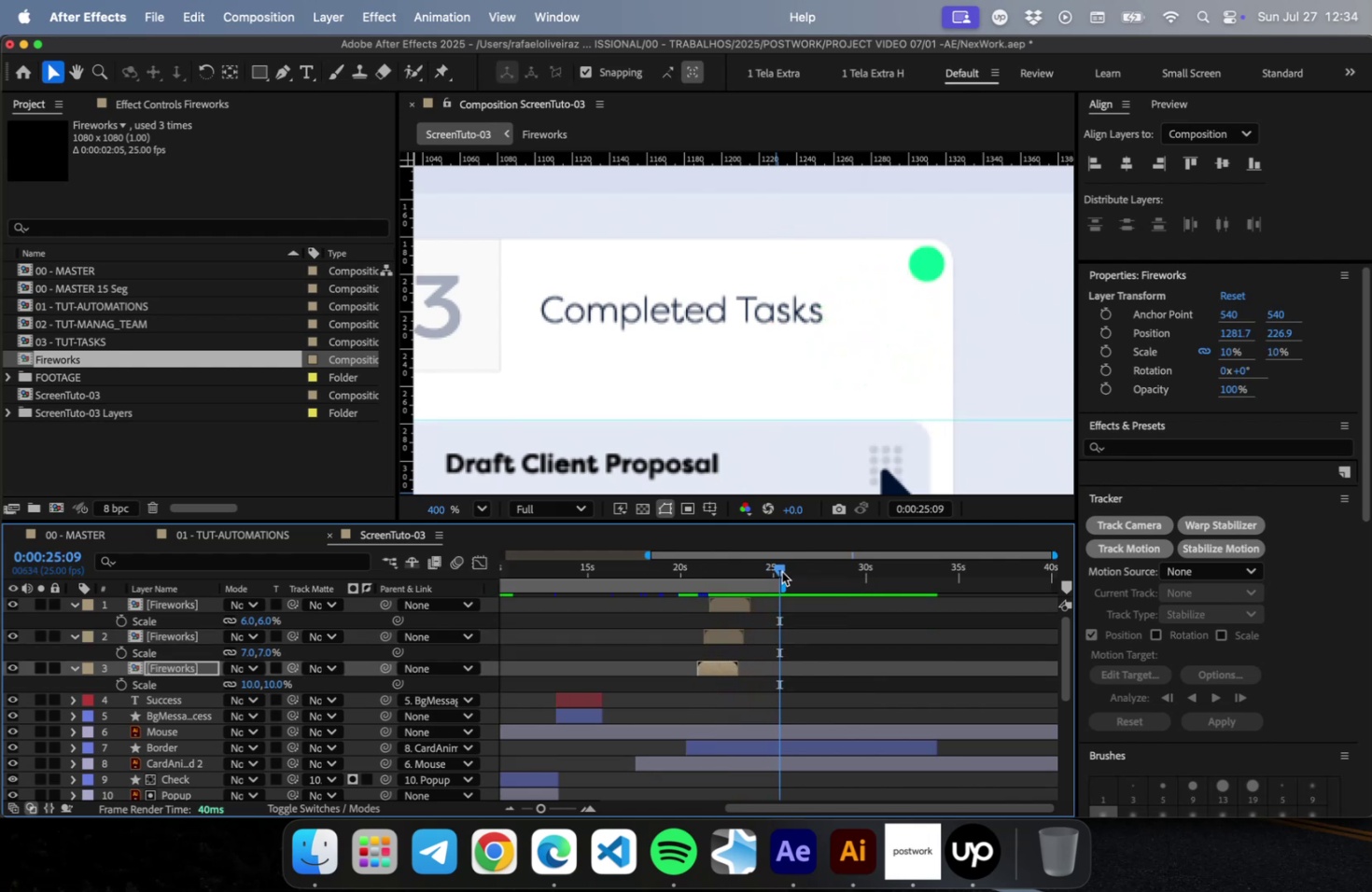 
key(Meta+S)
 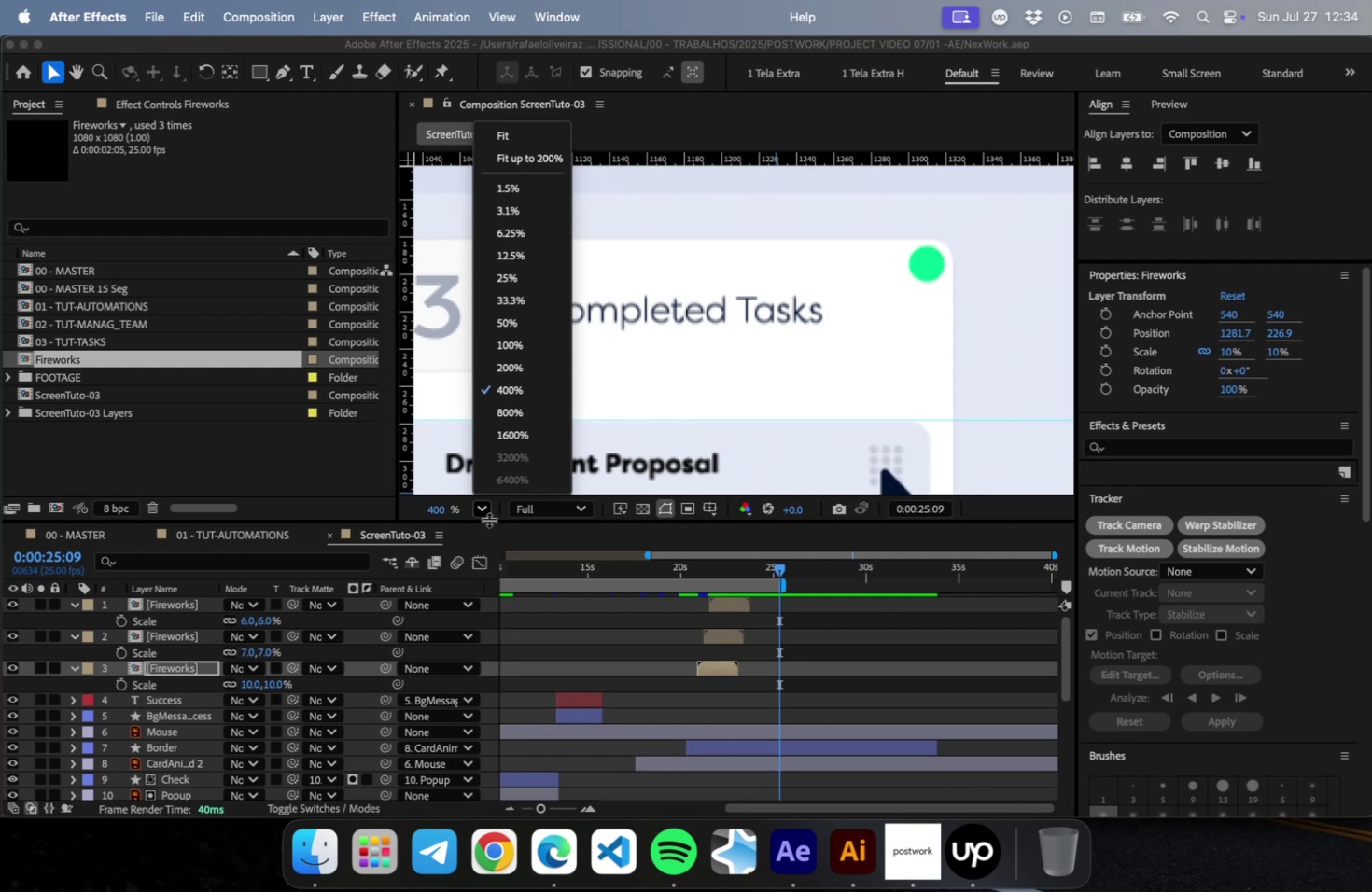 
left_click([518, 118])
 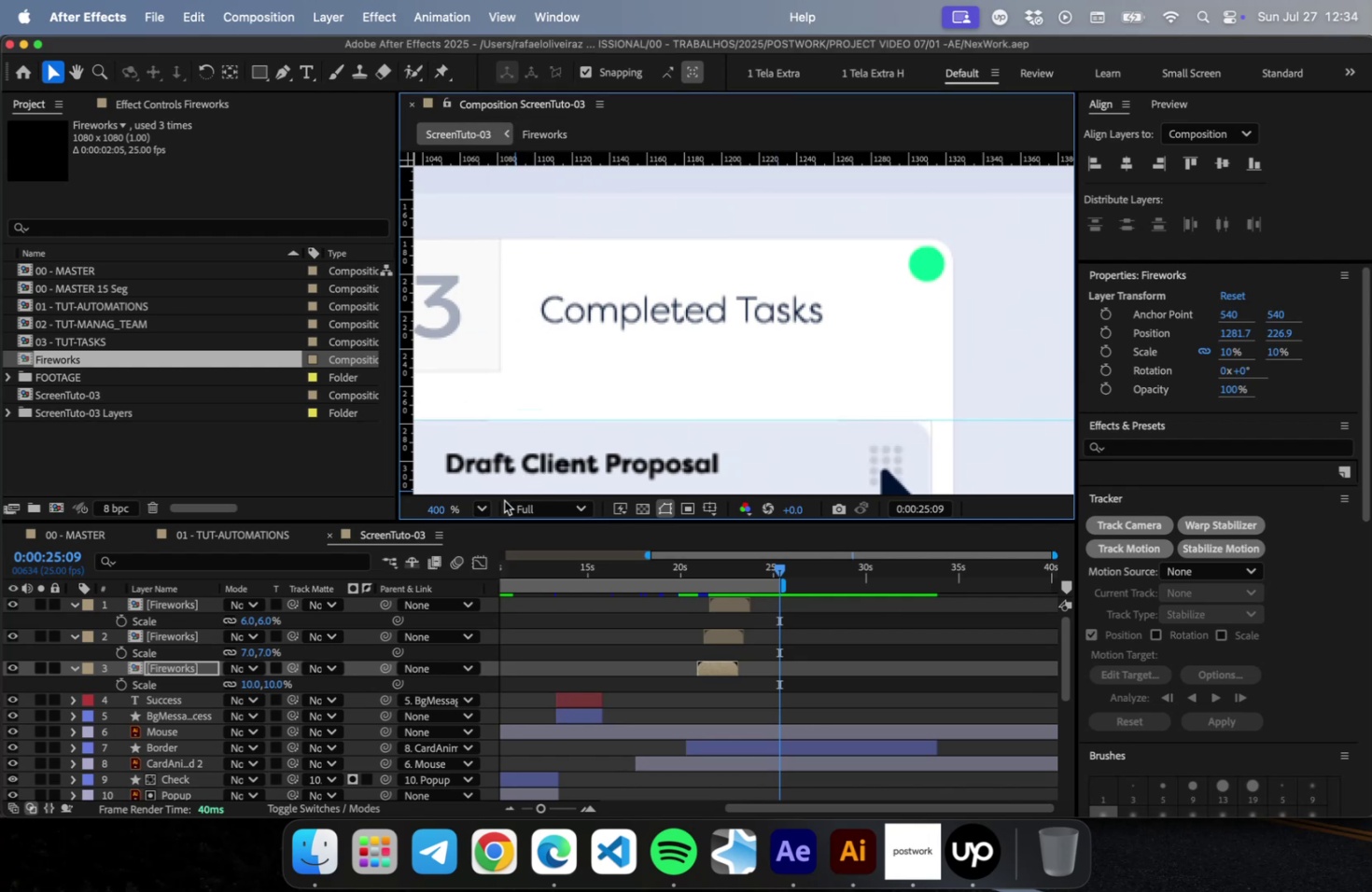 
left_click([486, 505])
 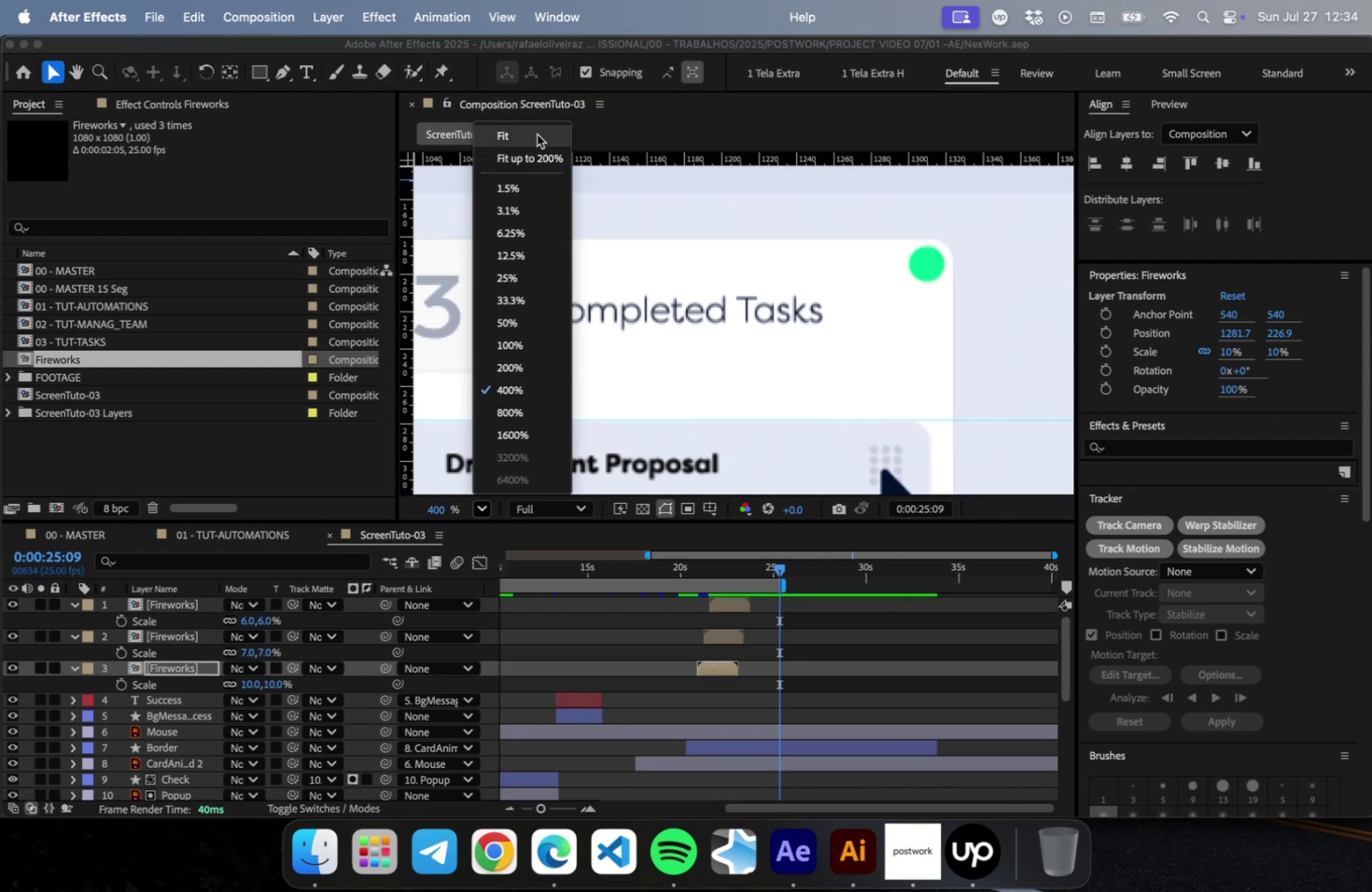 
left_click([724, 718])
 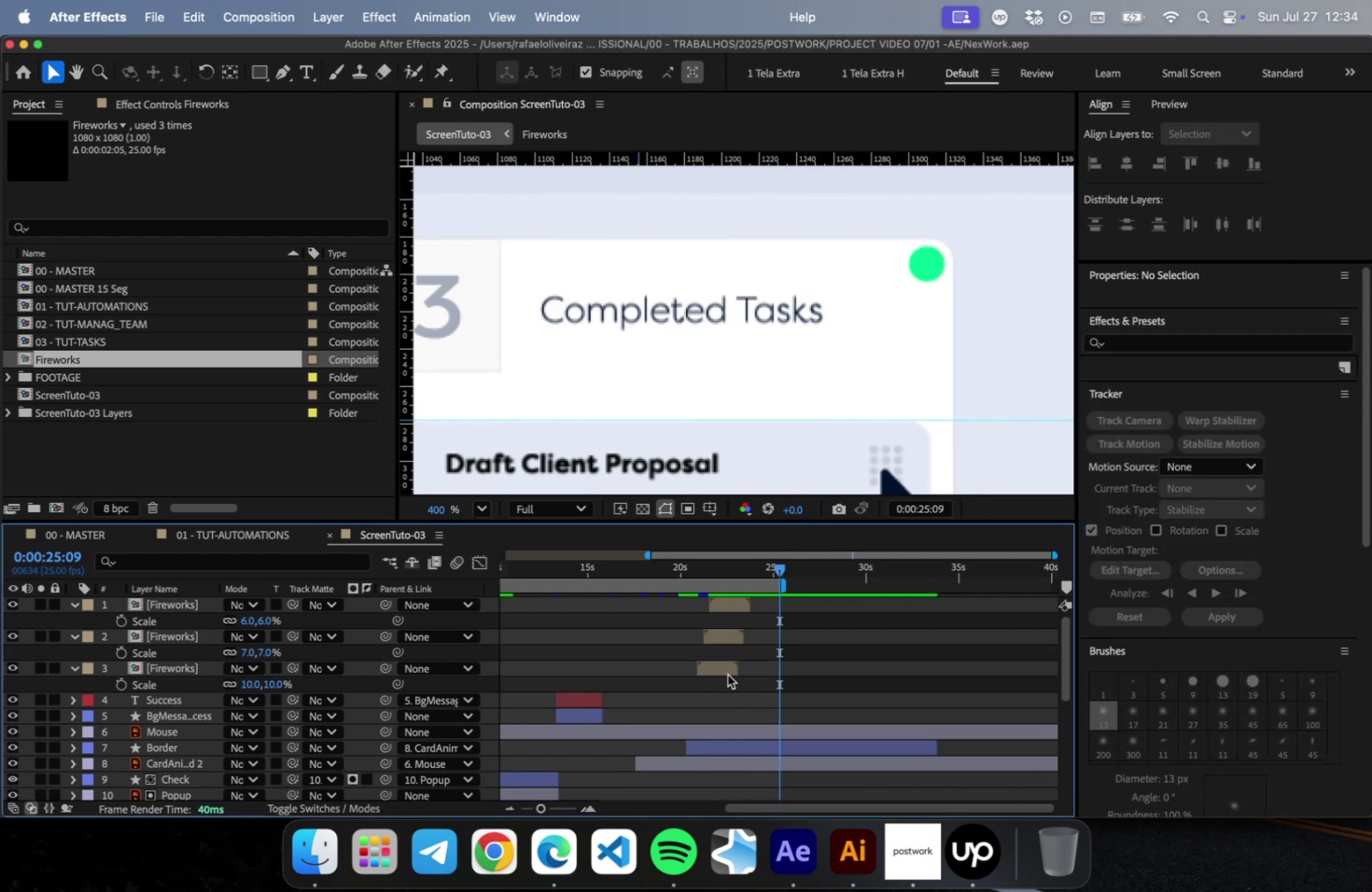 
left_click([726, 670])
 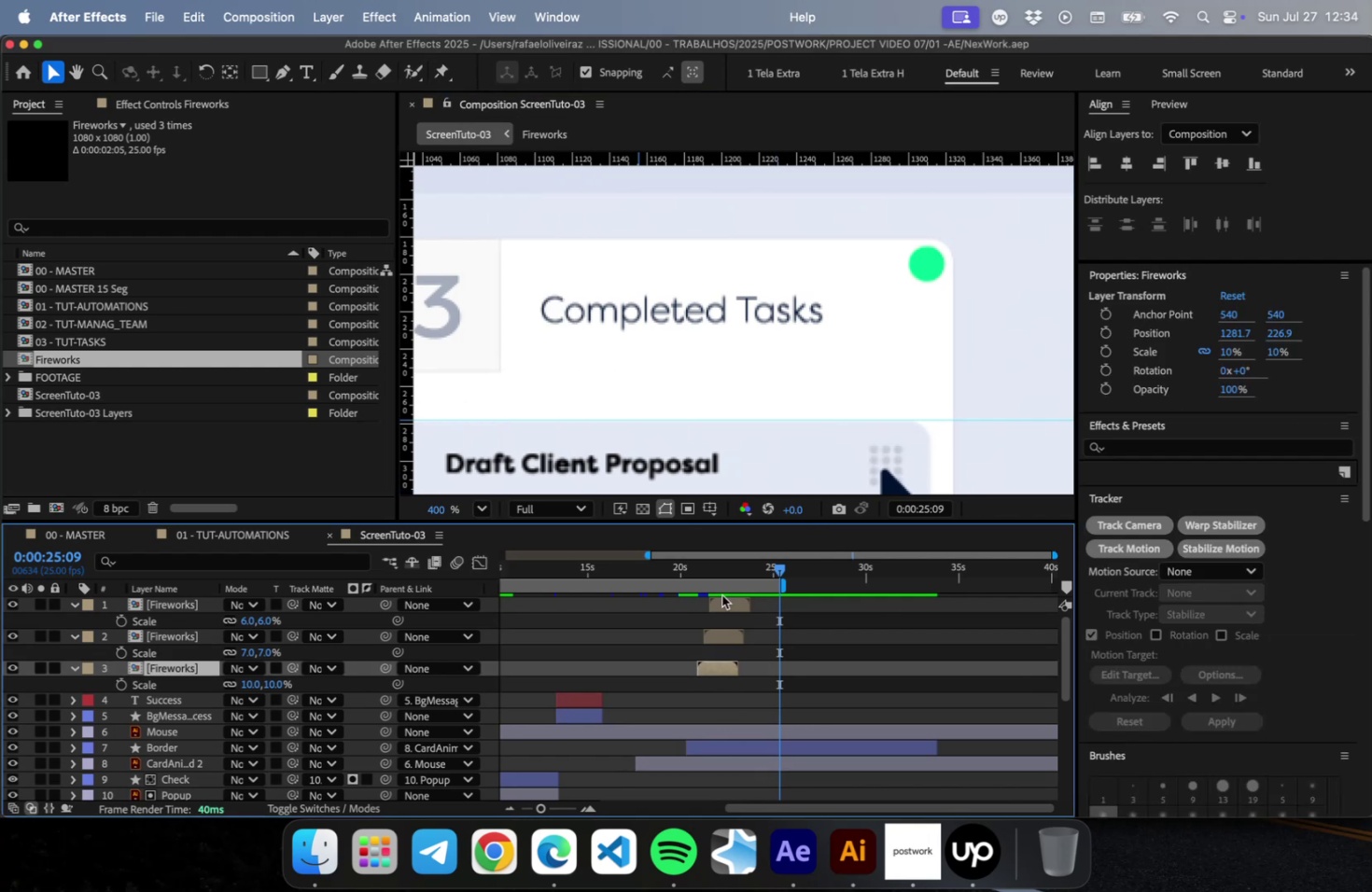 
left_click([727, 571])
 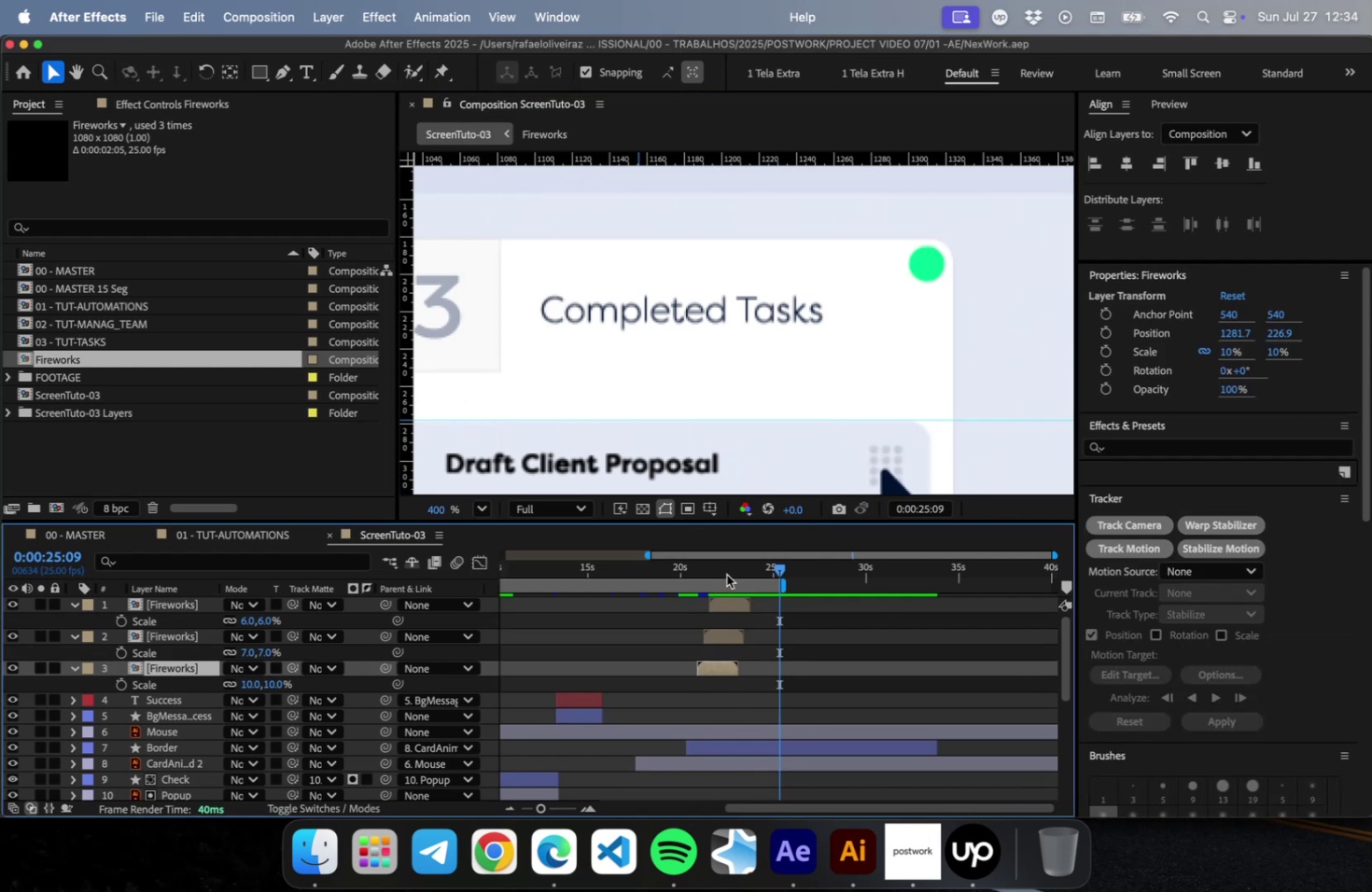 
type( fill)
 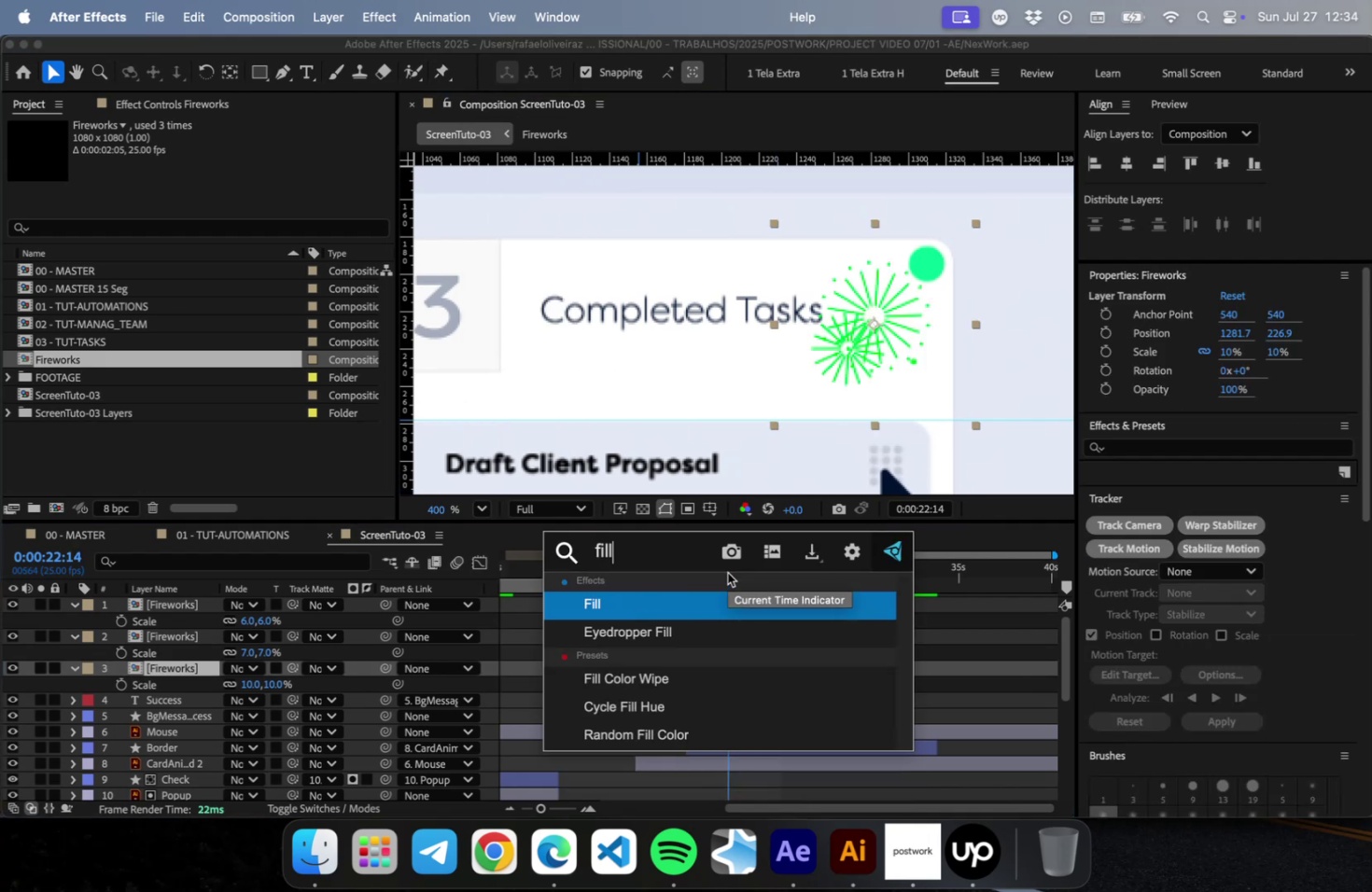 
key(Enter)
 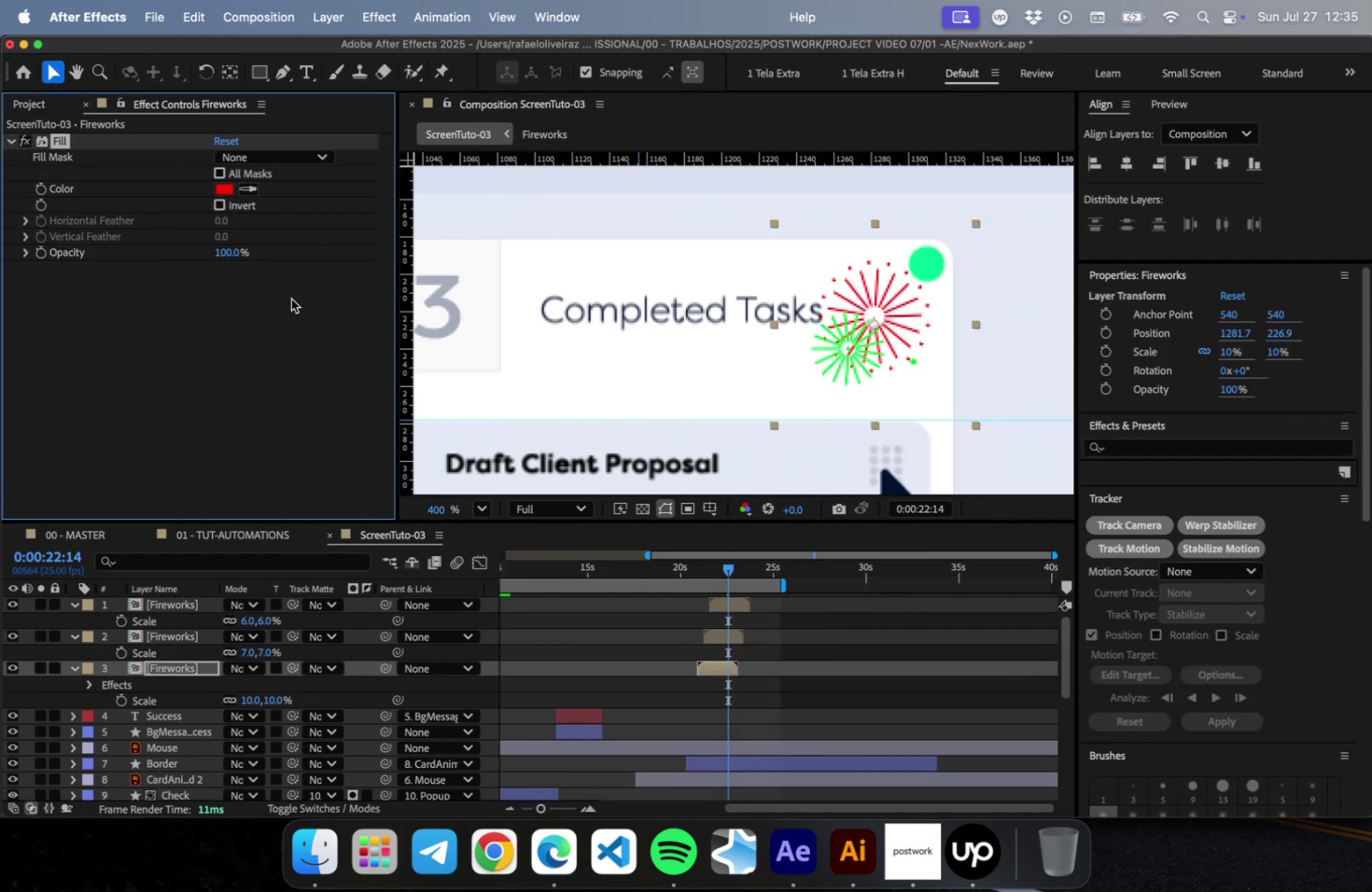 
left_click([250, 194])
 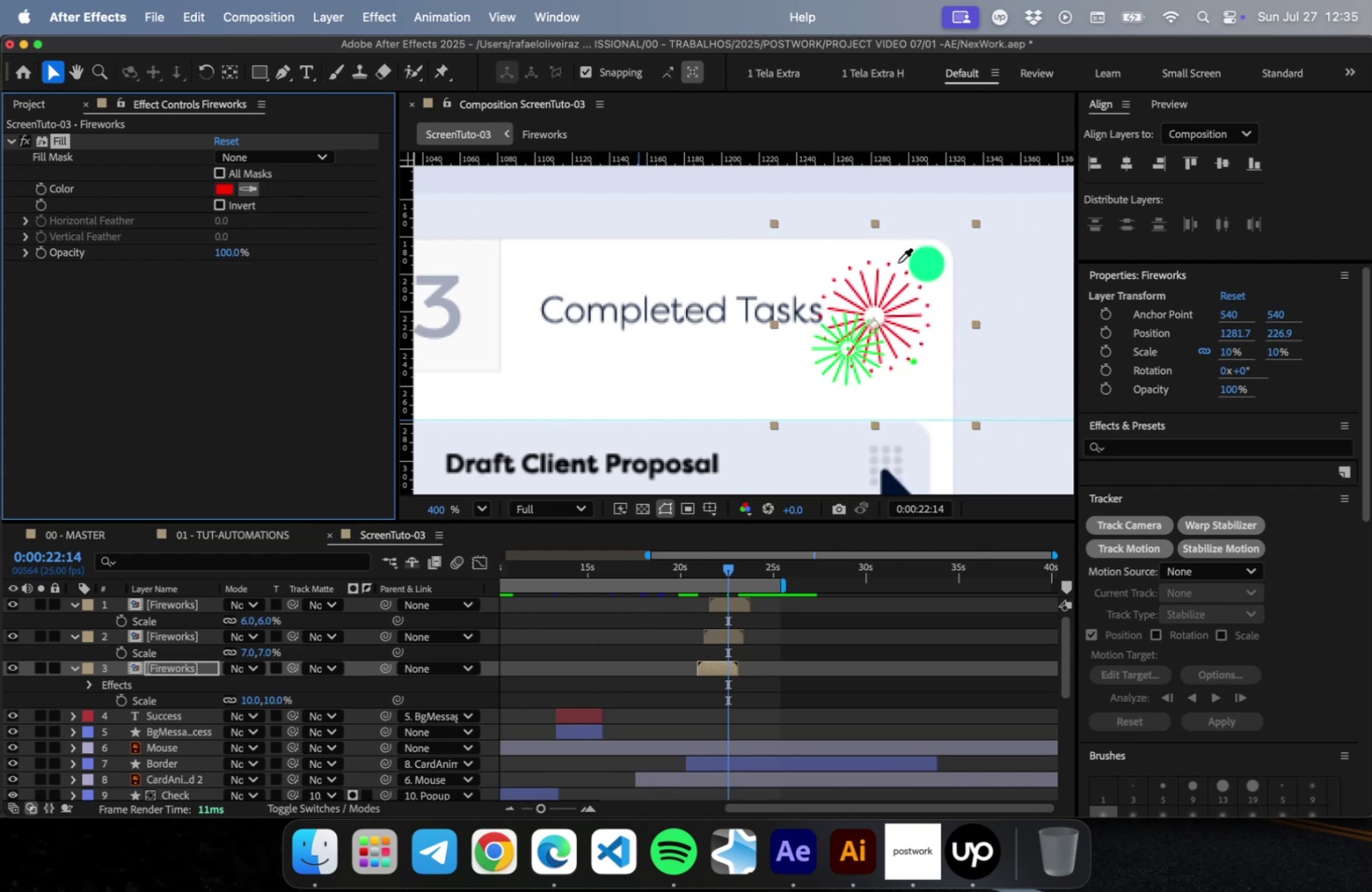 
left_click([924, 256])
 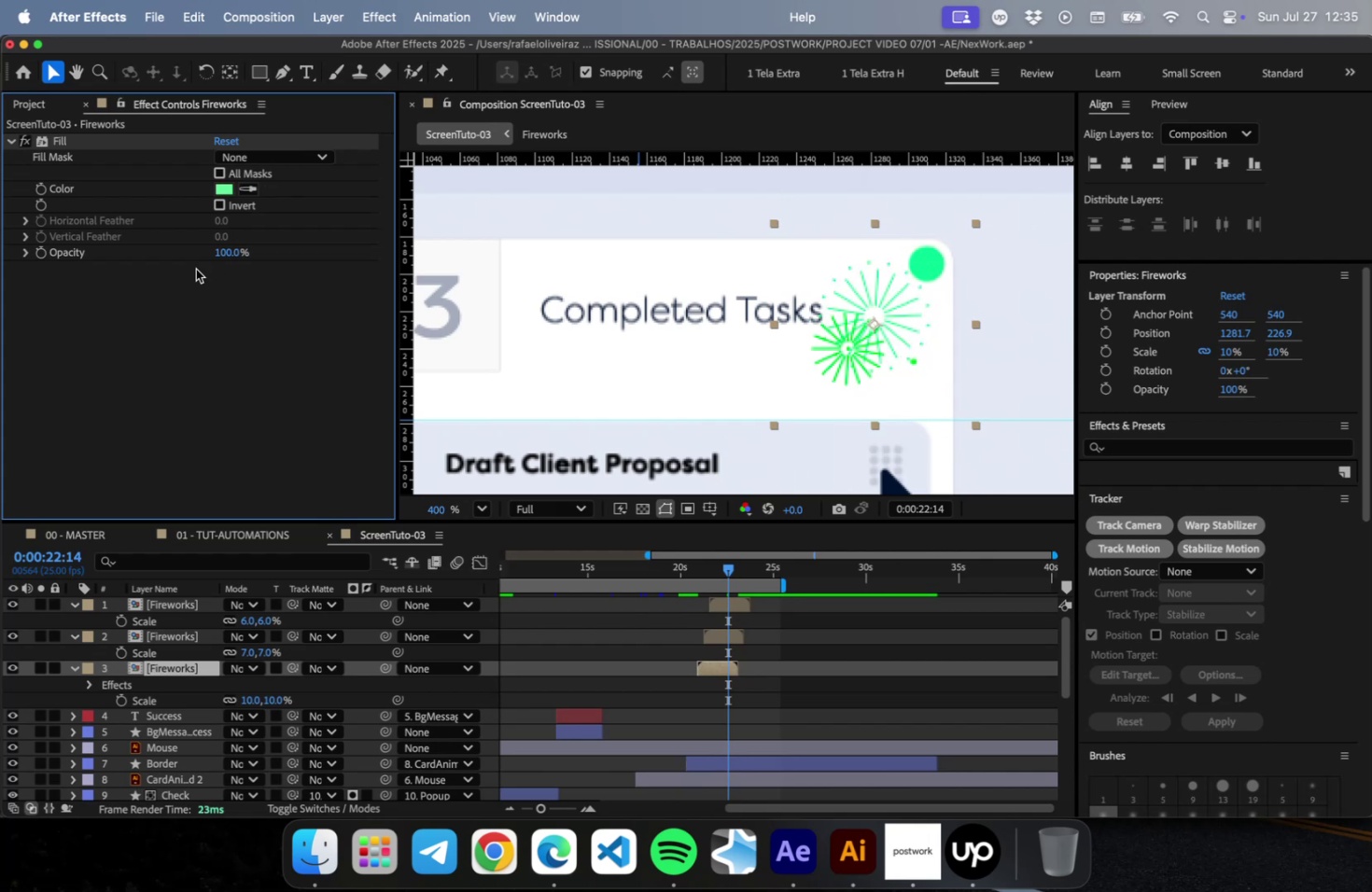 
key(Meta+C)
 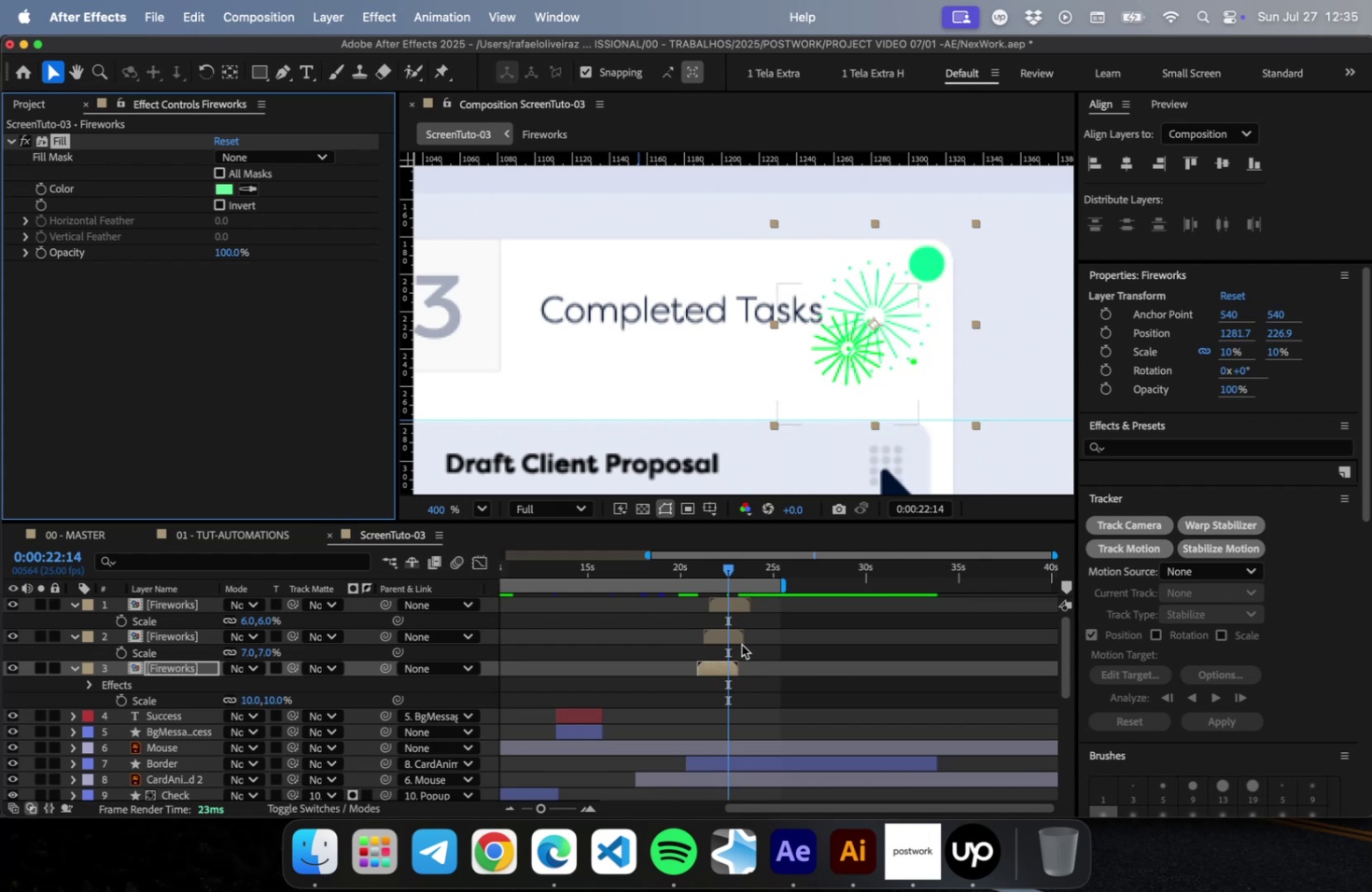 
left_click([726, 639])
 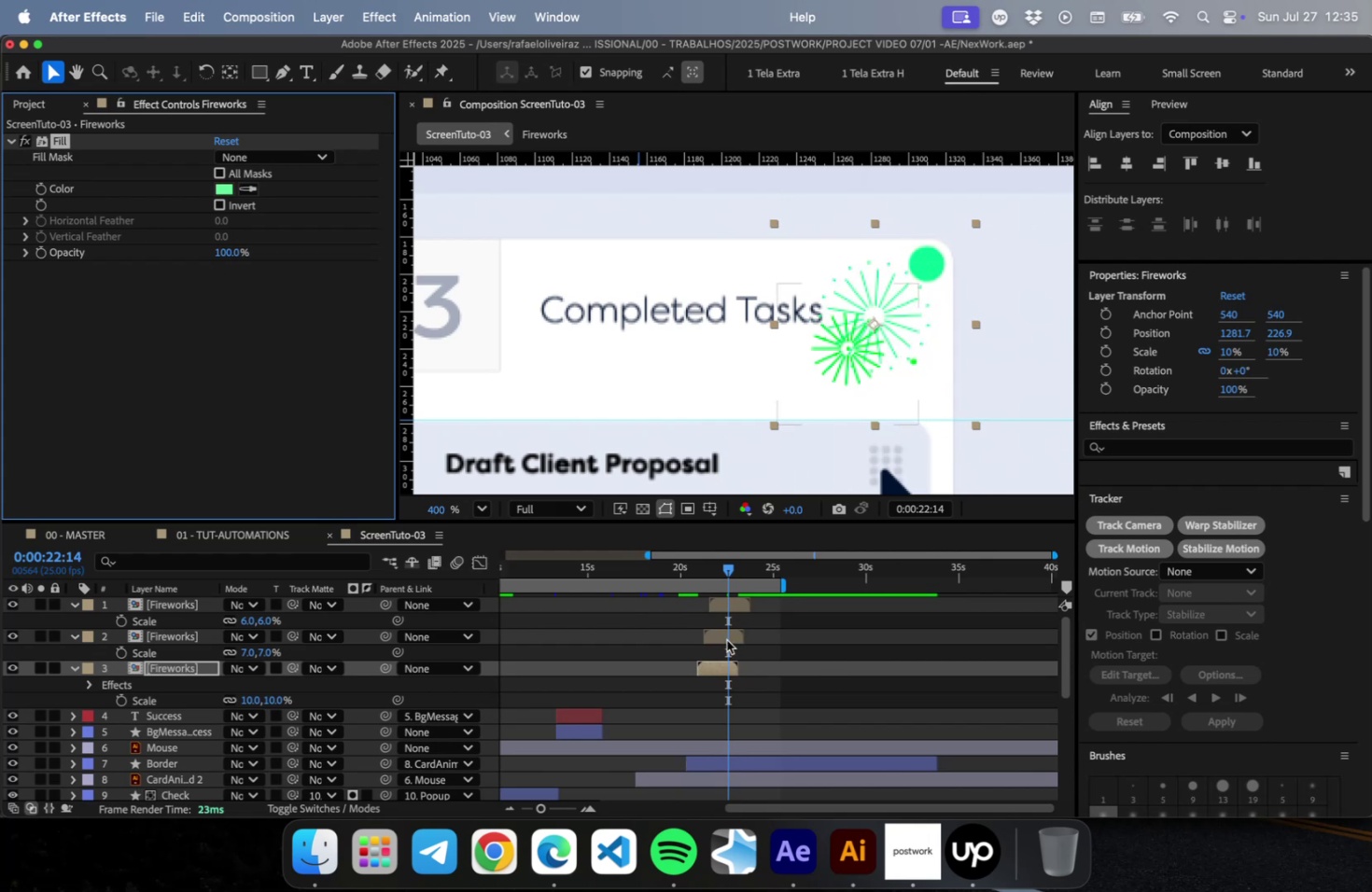 
key(Meta+V)
 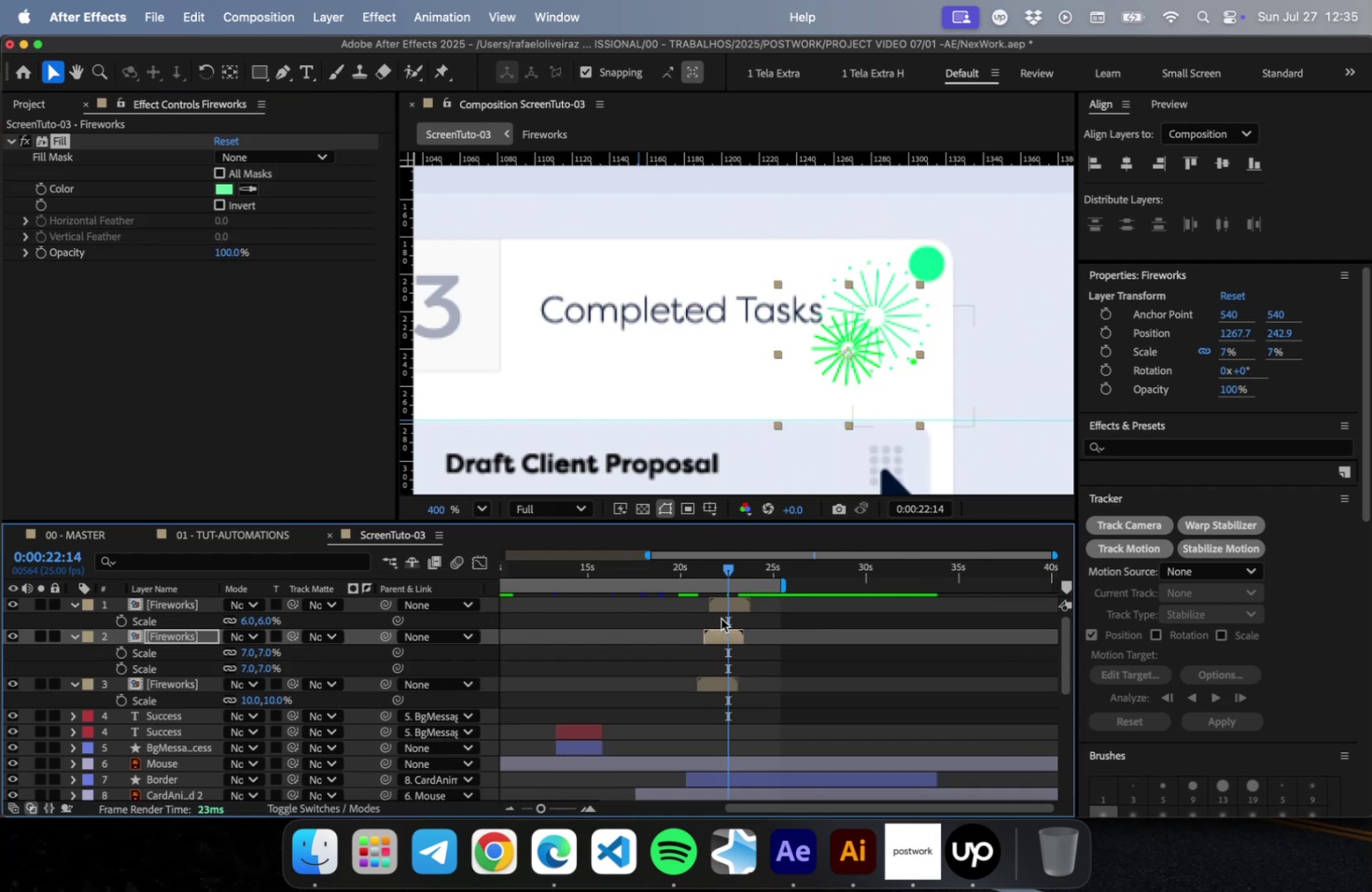 
left_click([721, 602])
 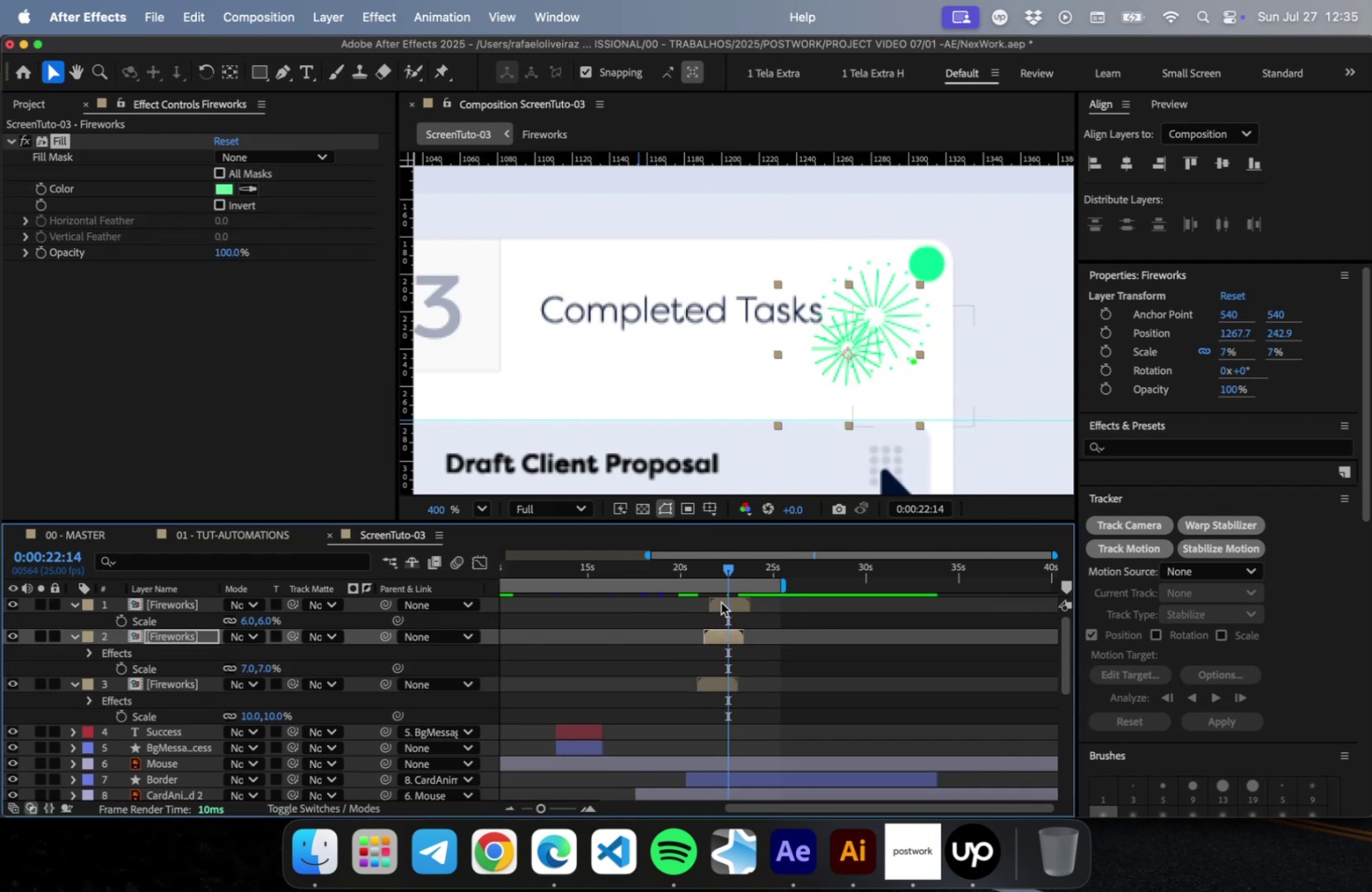 
key(Meta+V)
 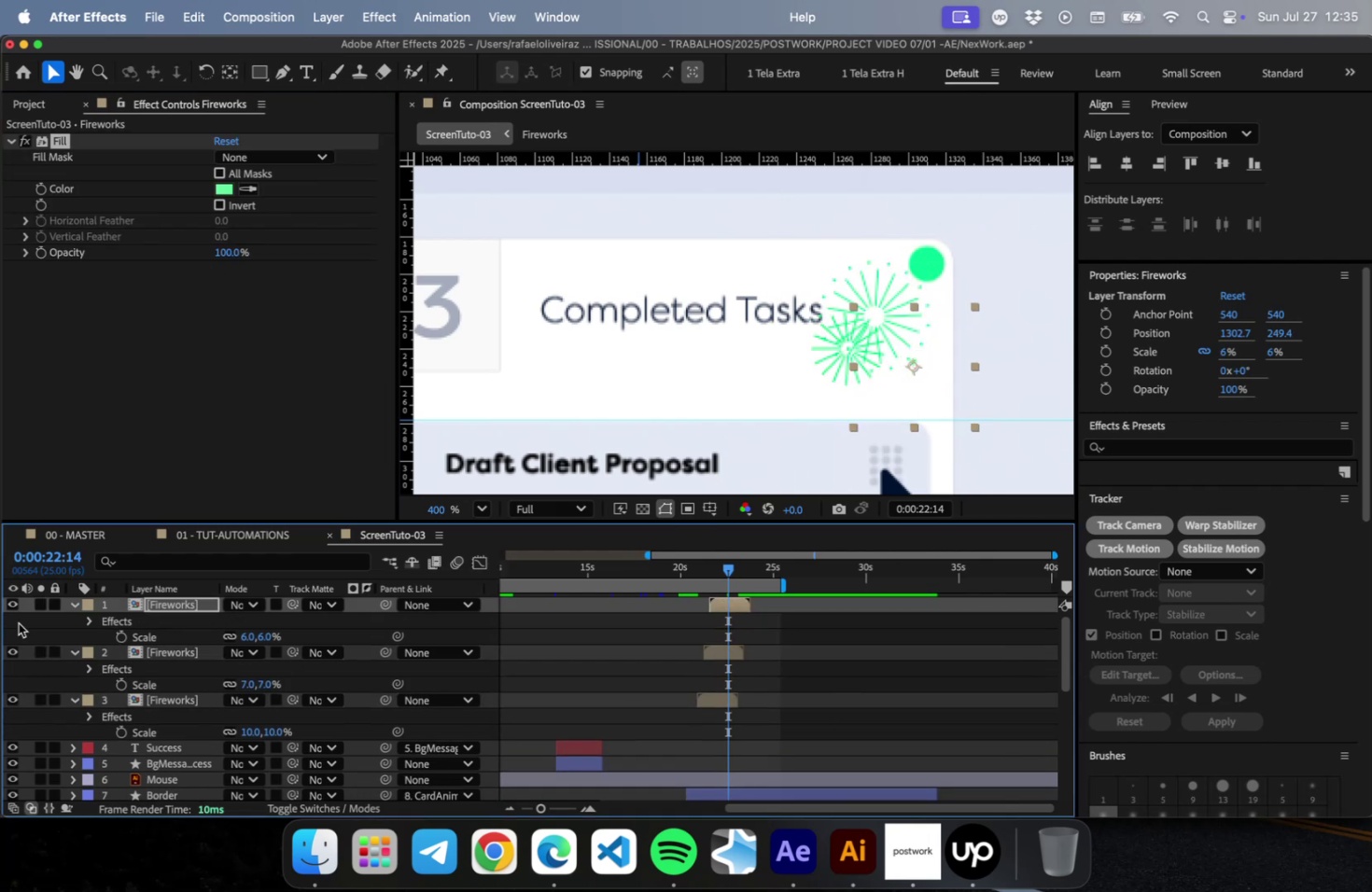 
key(Meta+CommandLeft)
 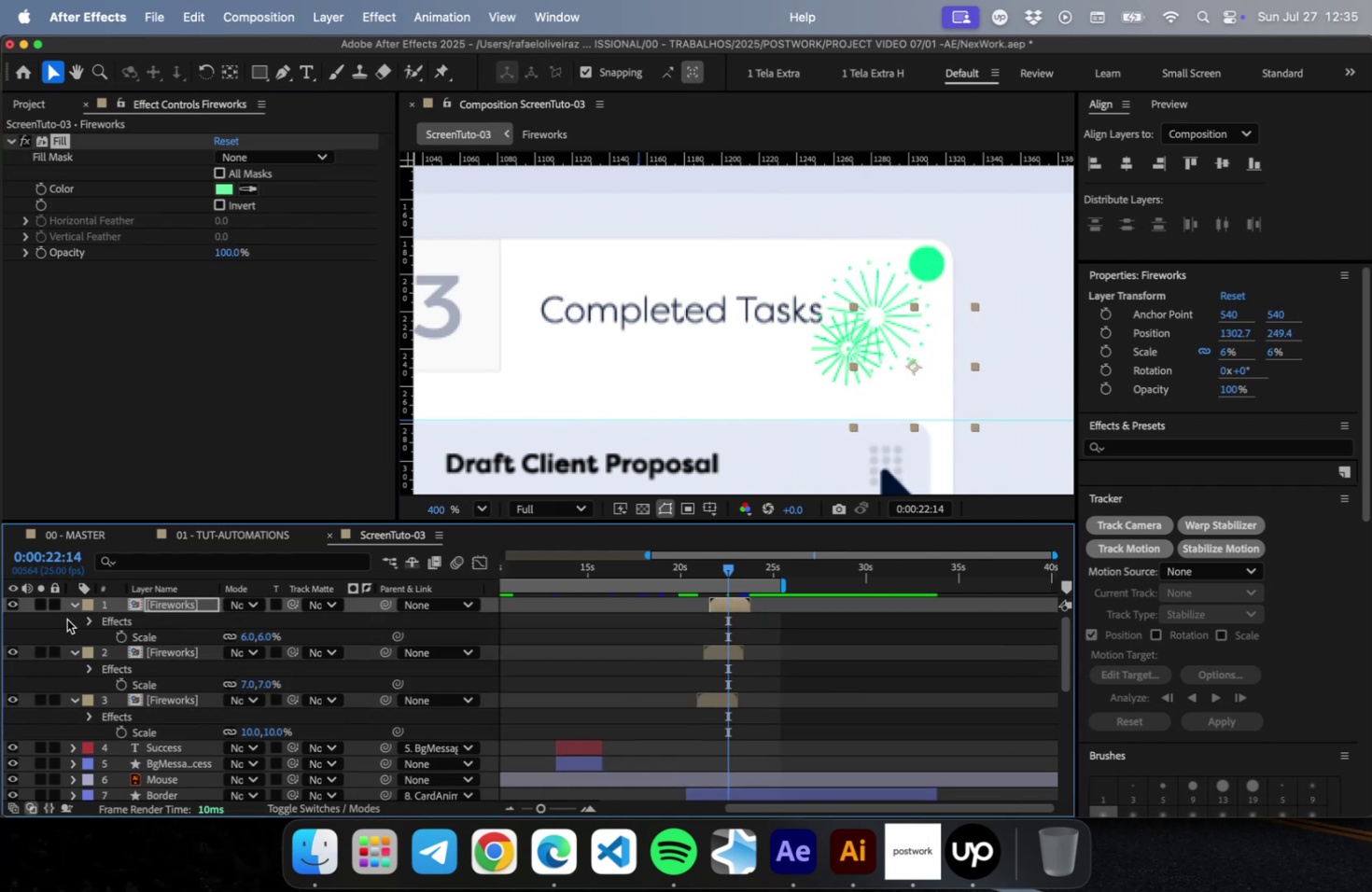 
key(Meta+A)
 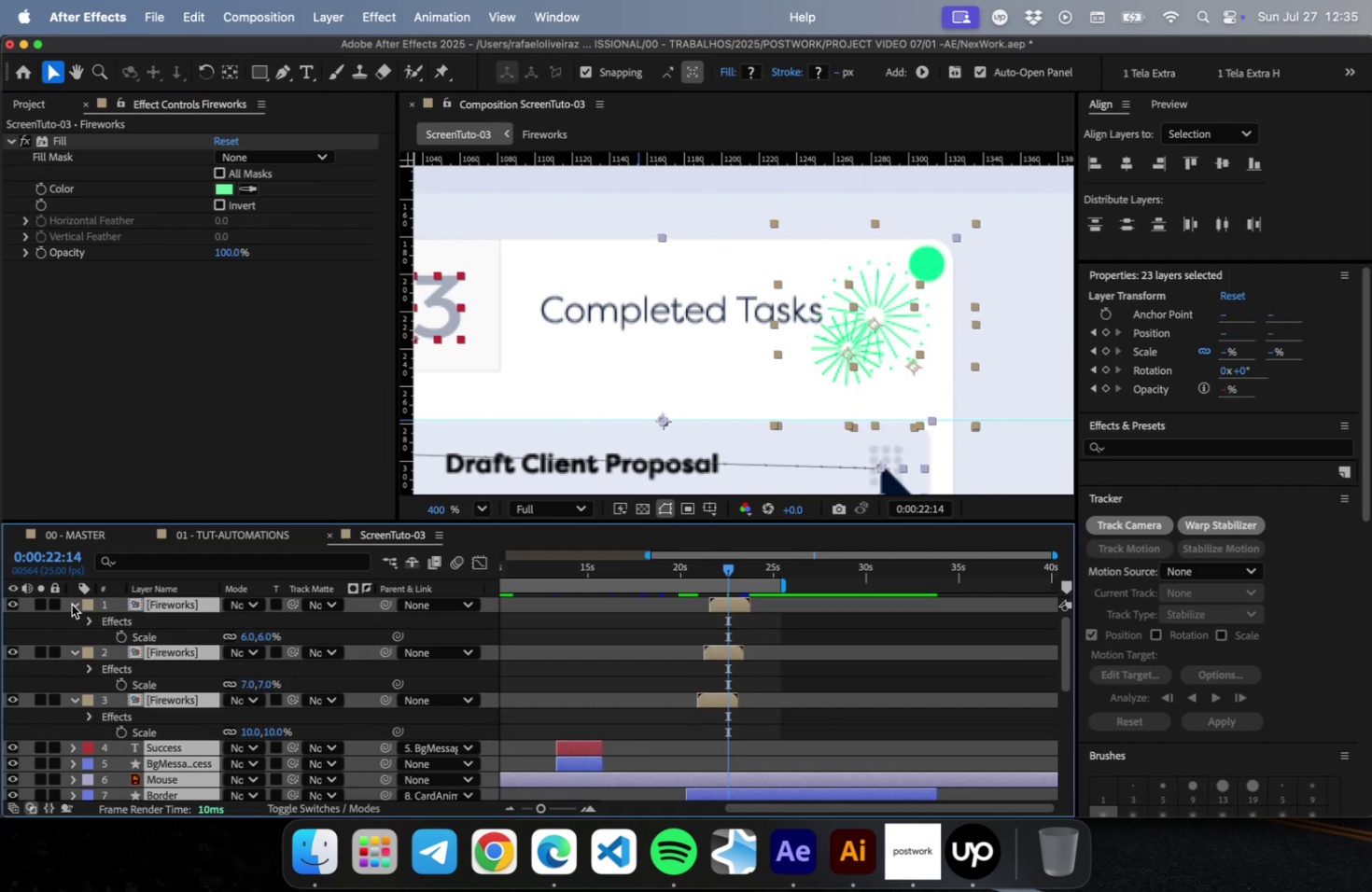 
key(Meta+CommandLeft)
 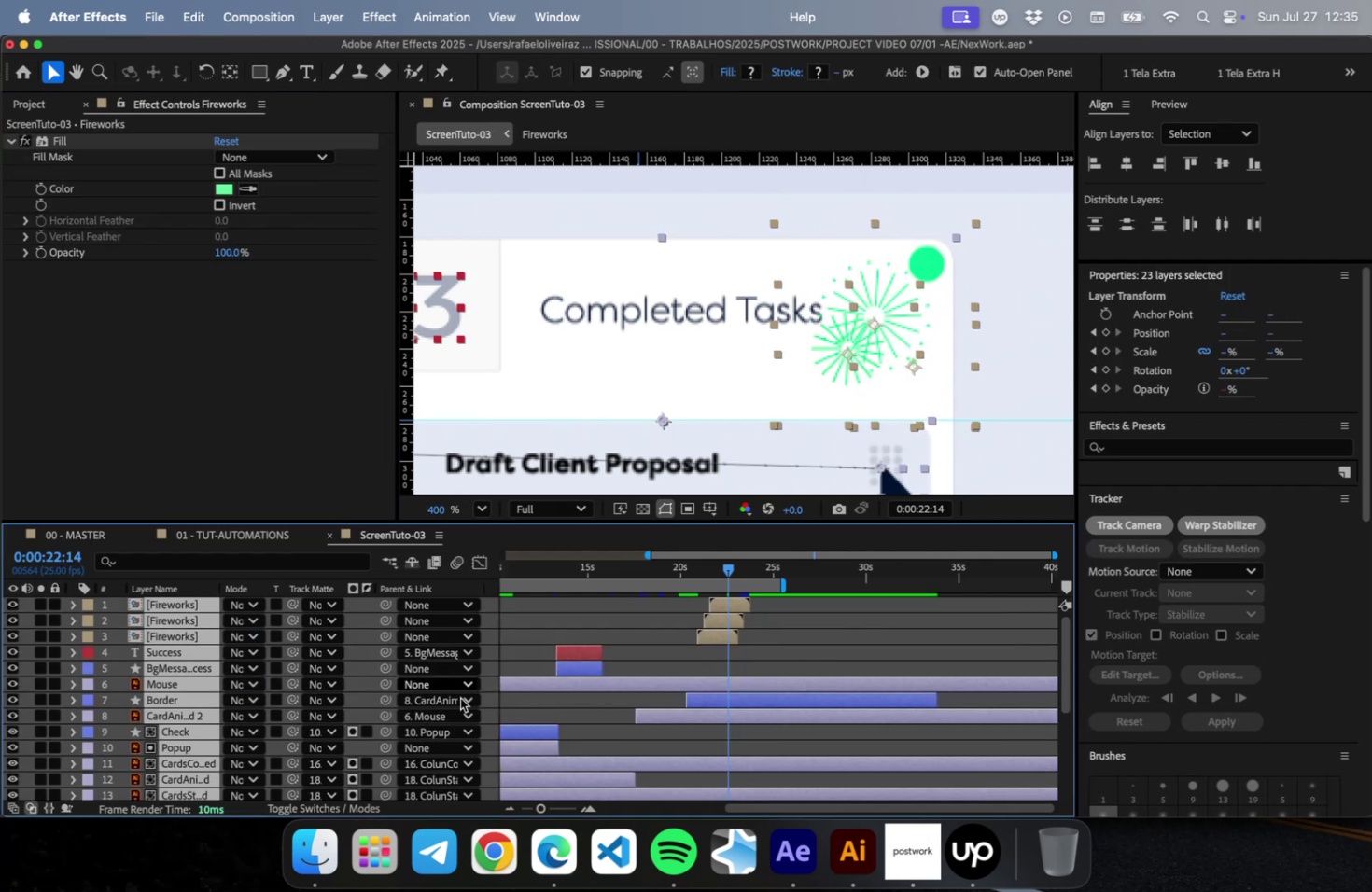 
key(Meta+S)
 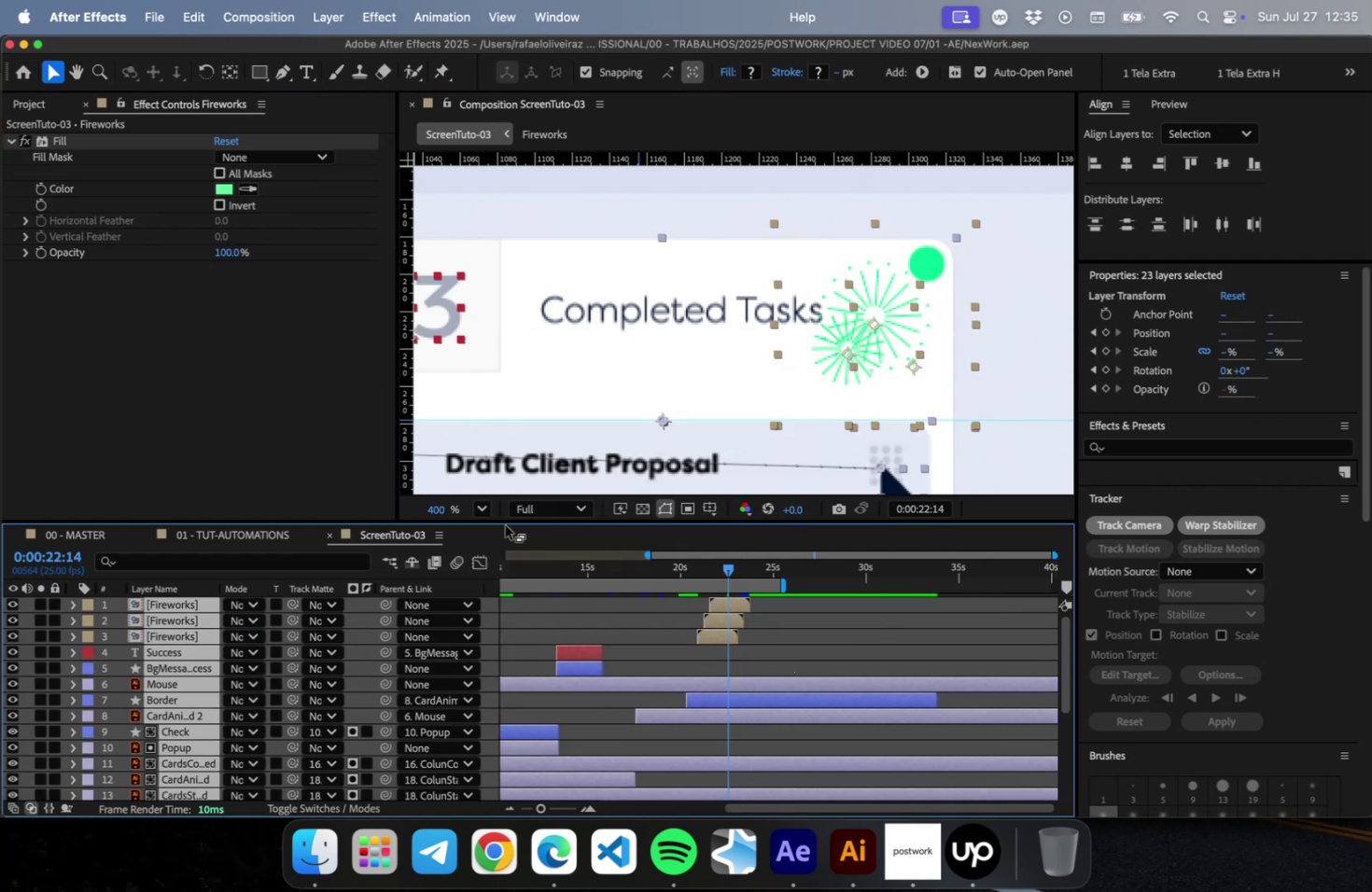 
left_click([475, 509])
 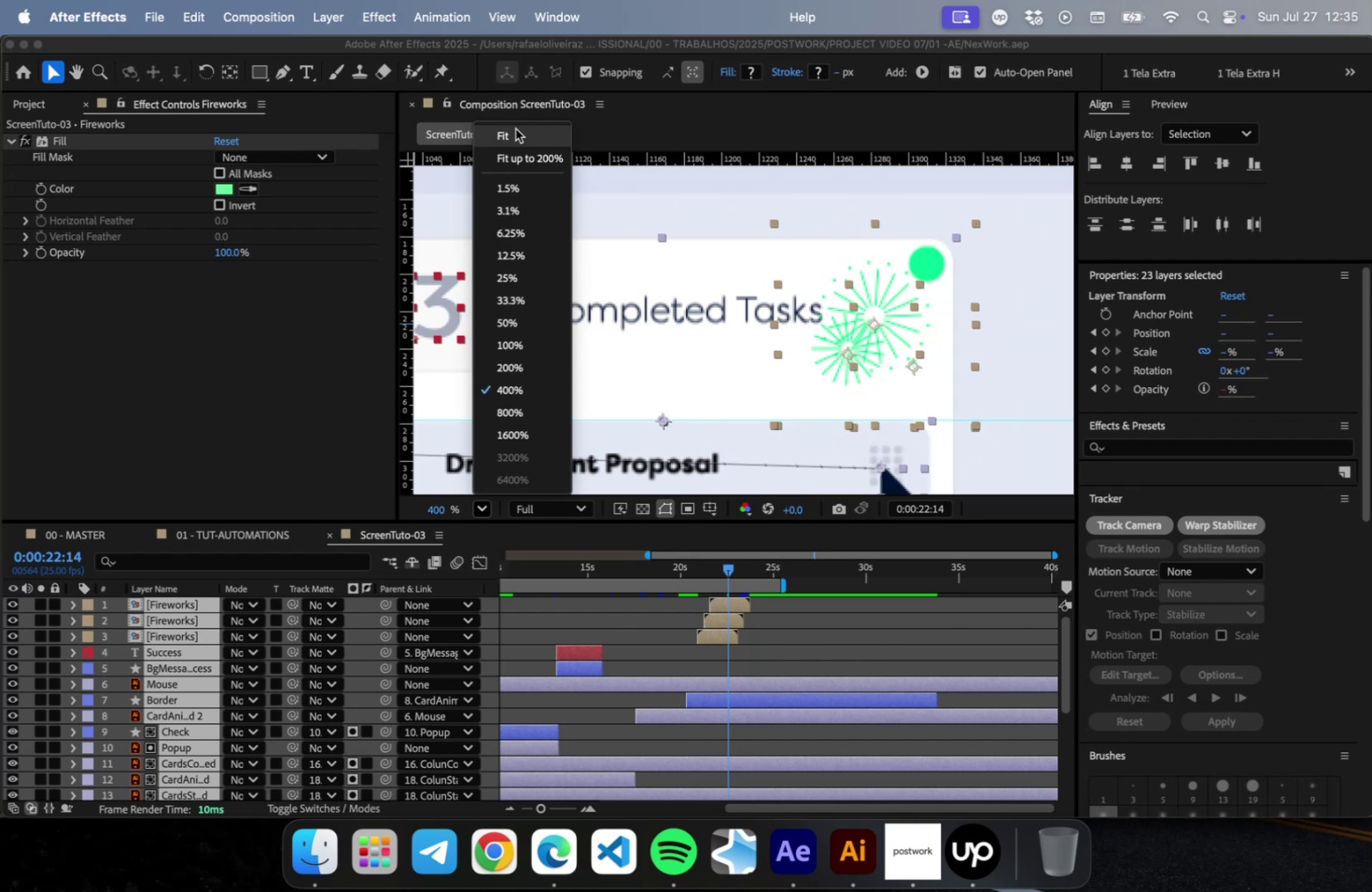 
left_click([302, 382])
 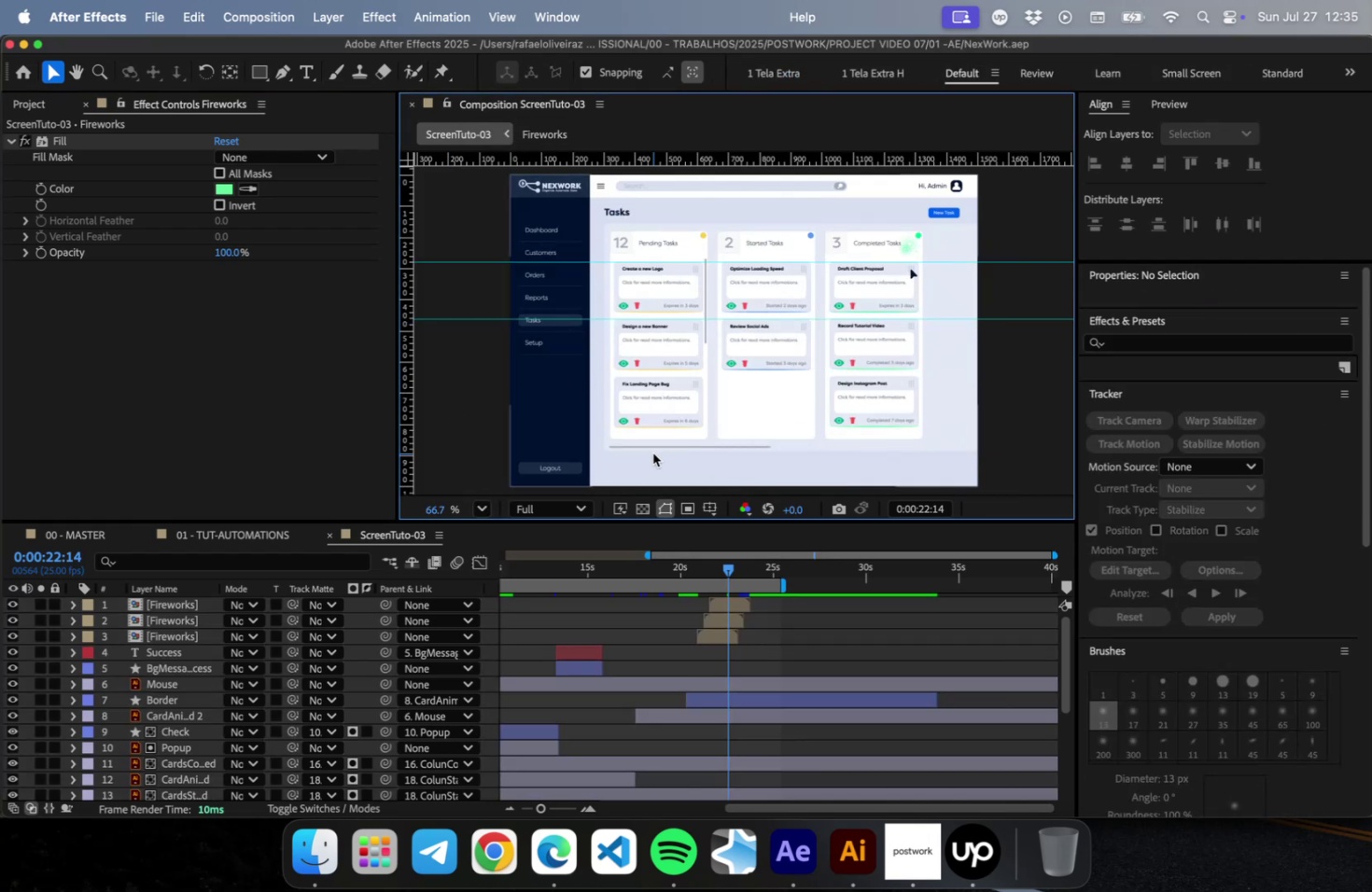 
left_click_drag(start_coordinate=[642, 520], to_coordinate=[640, 685])
 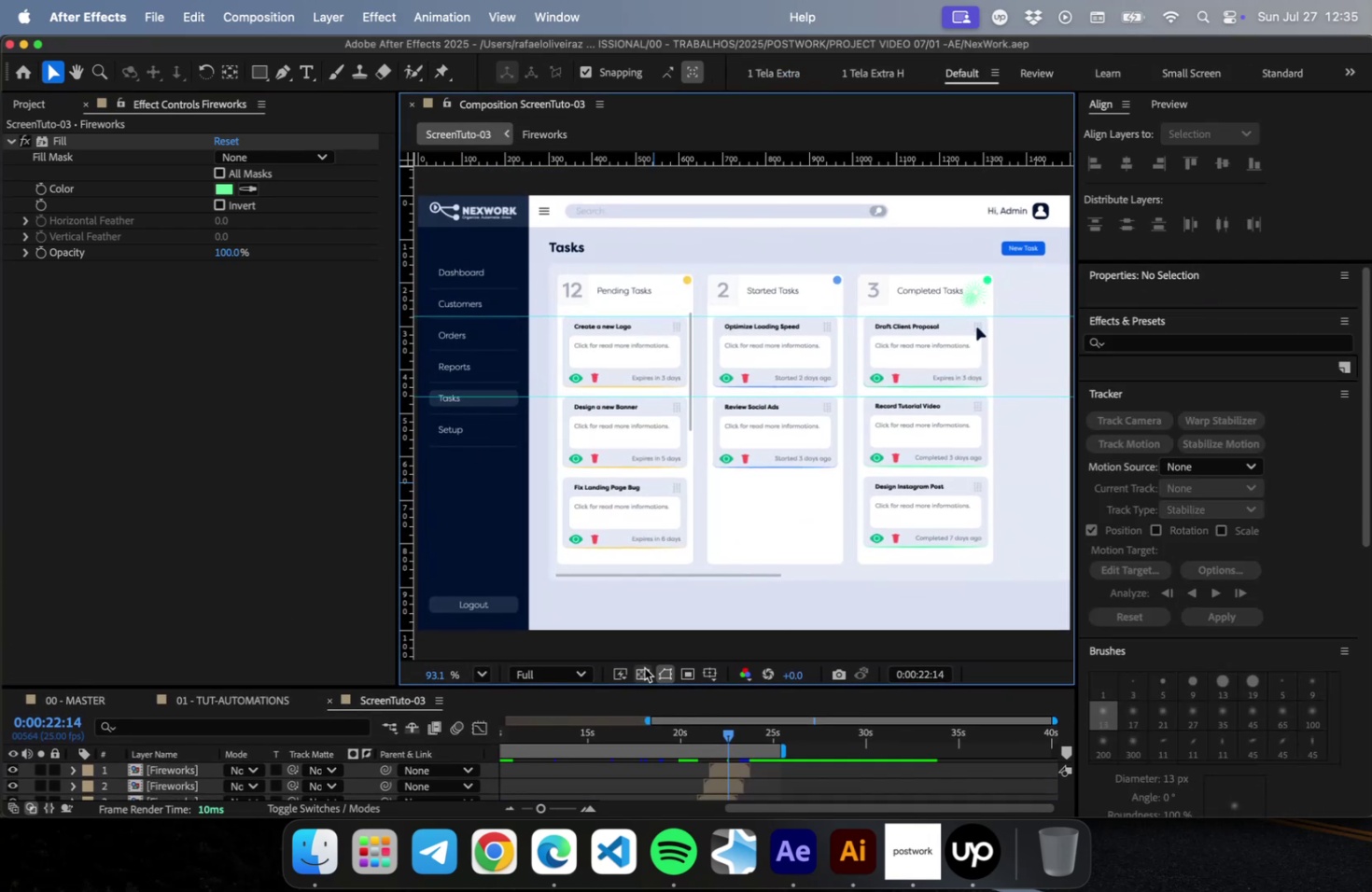 
left_click([646, 640])
 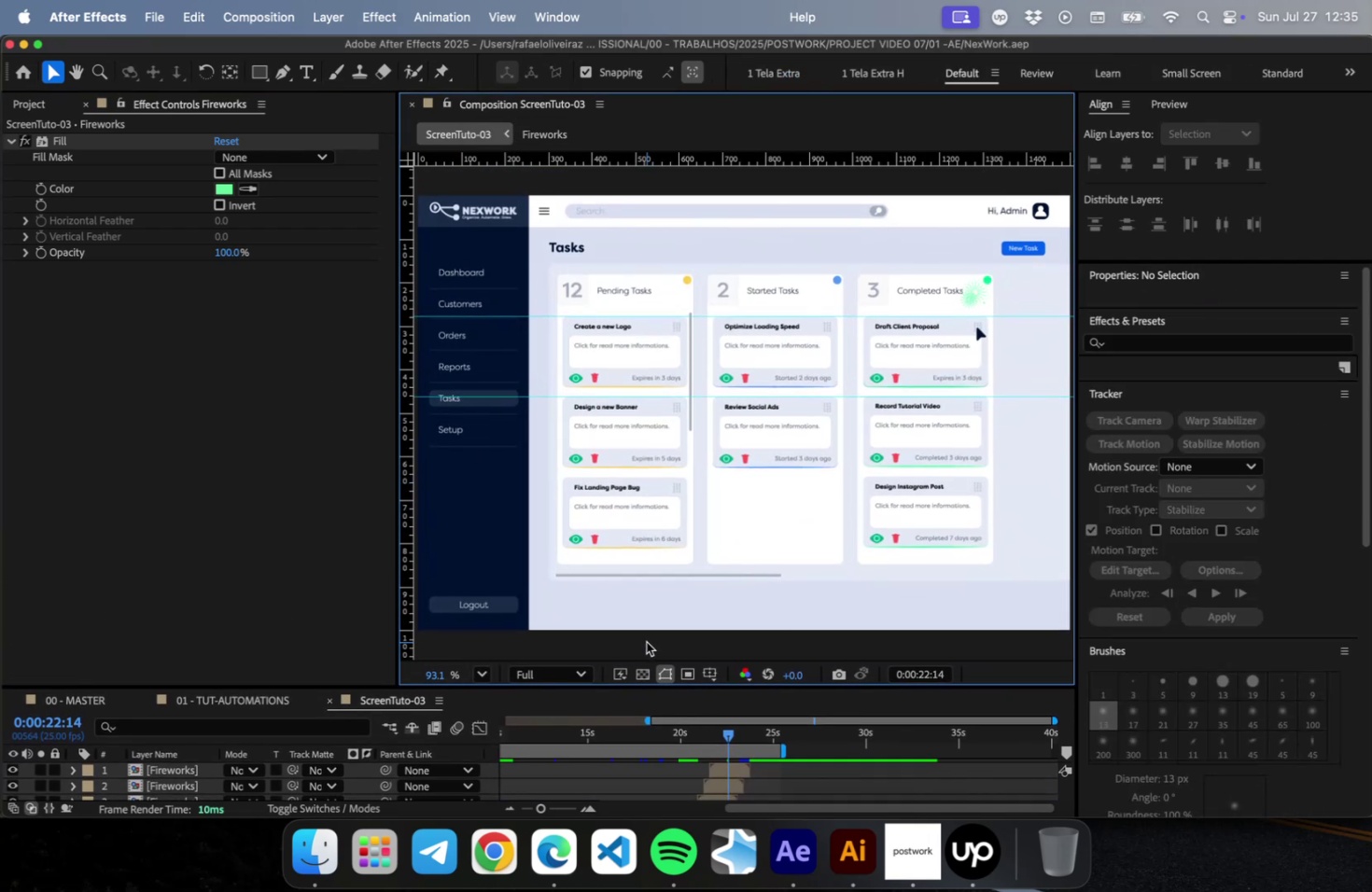 
key(Home)
 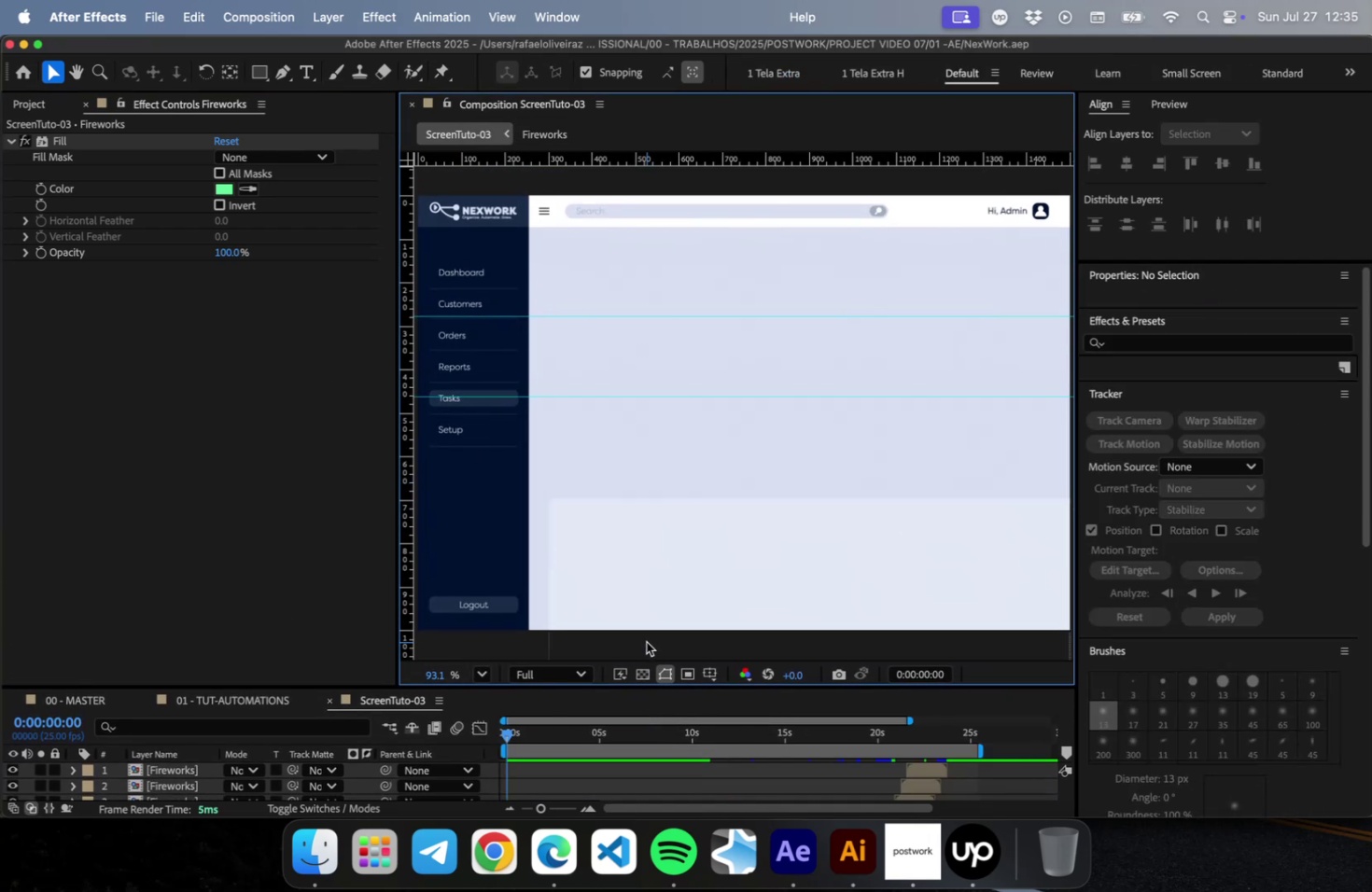 
key(Space)
 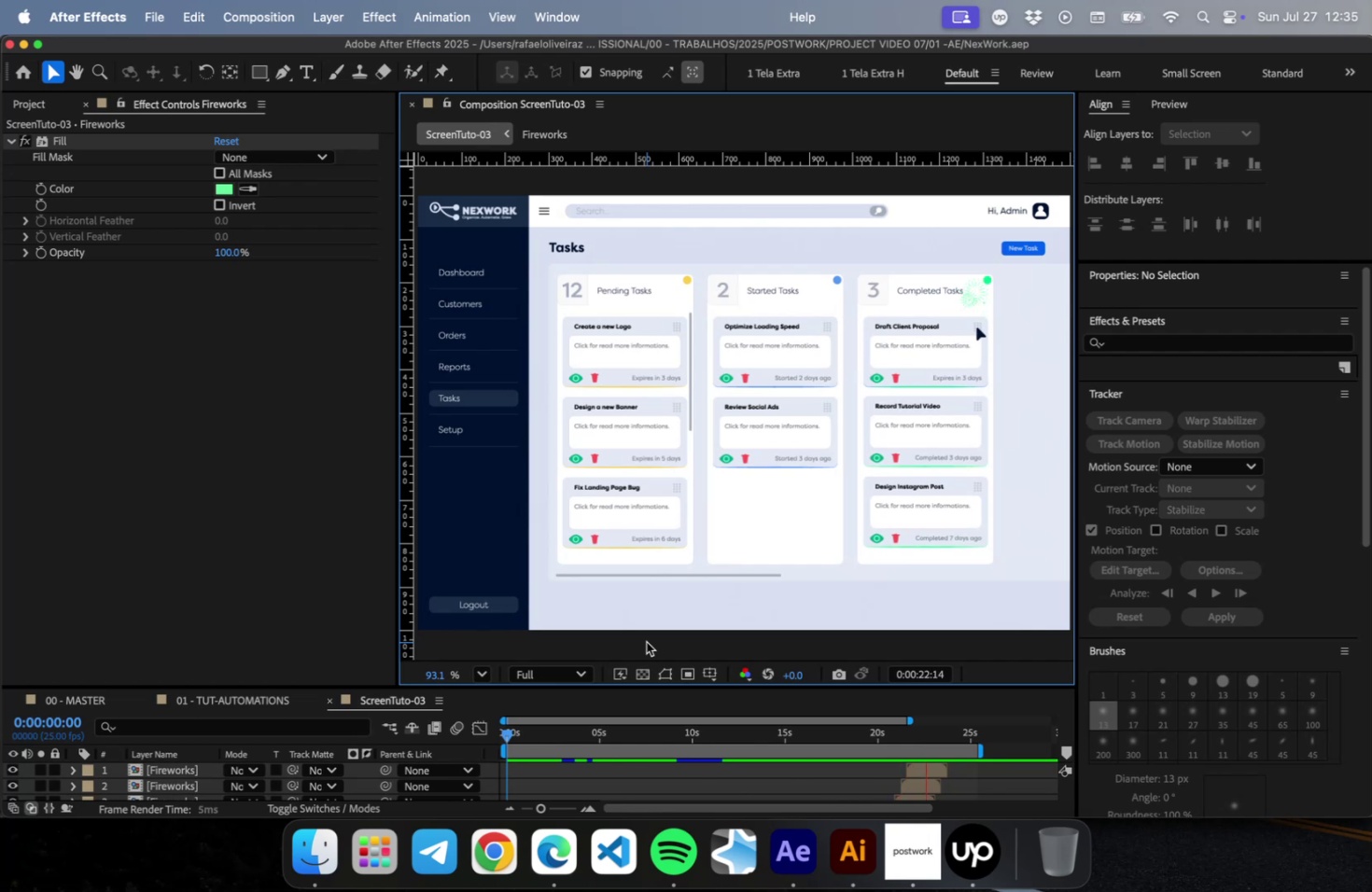 
wait(28.09)
 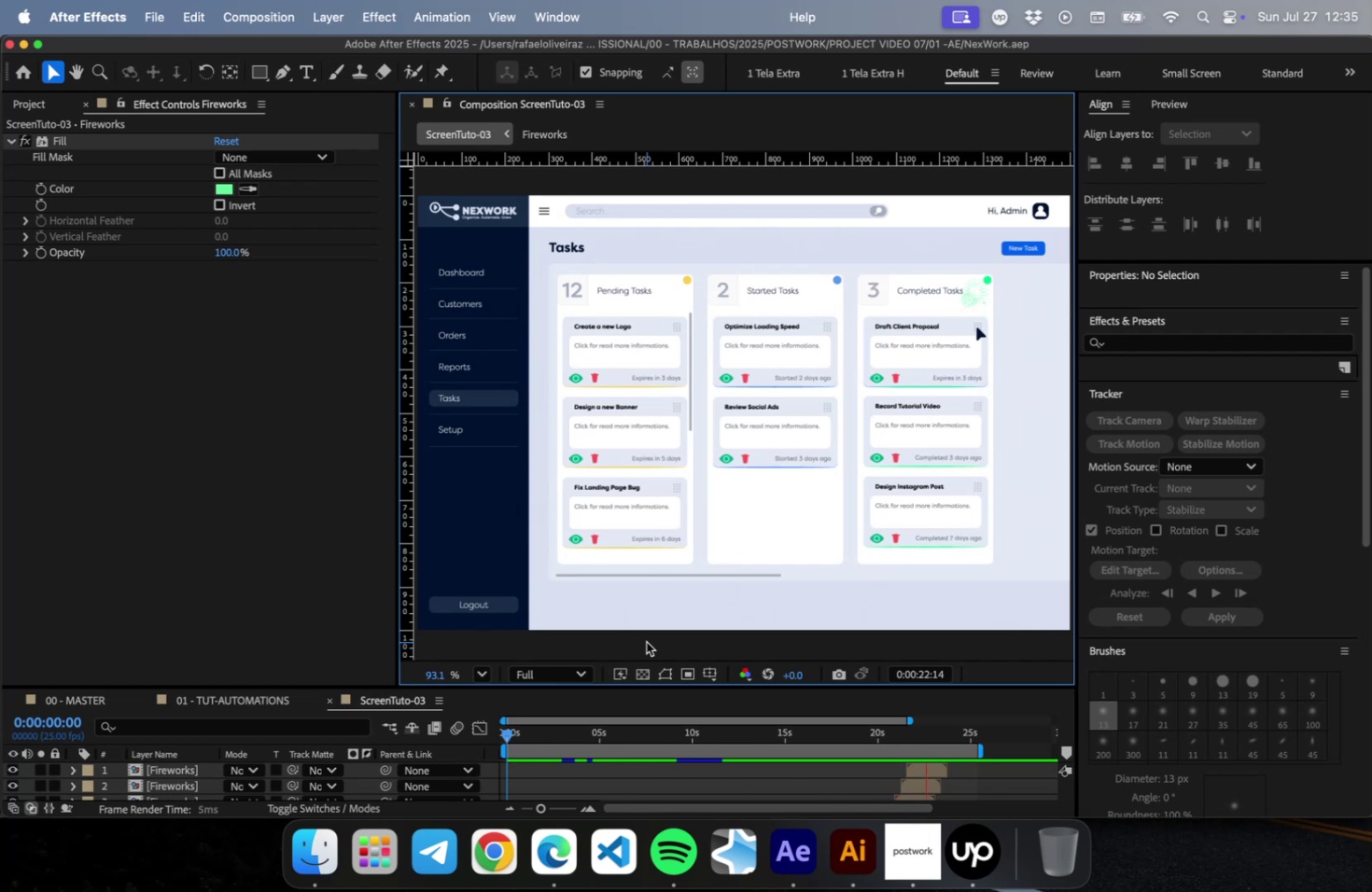 
key(Space)
 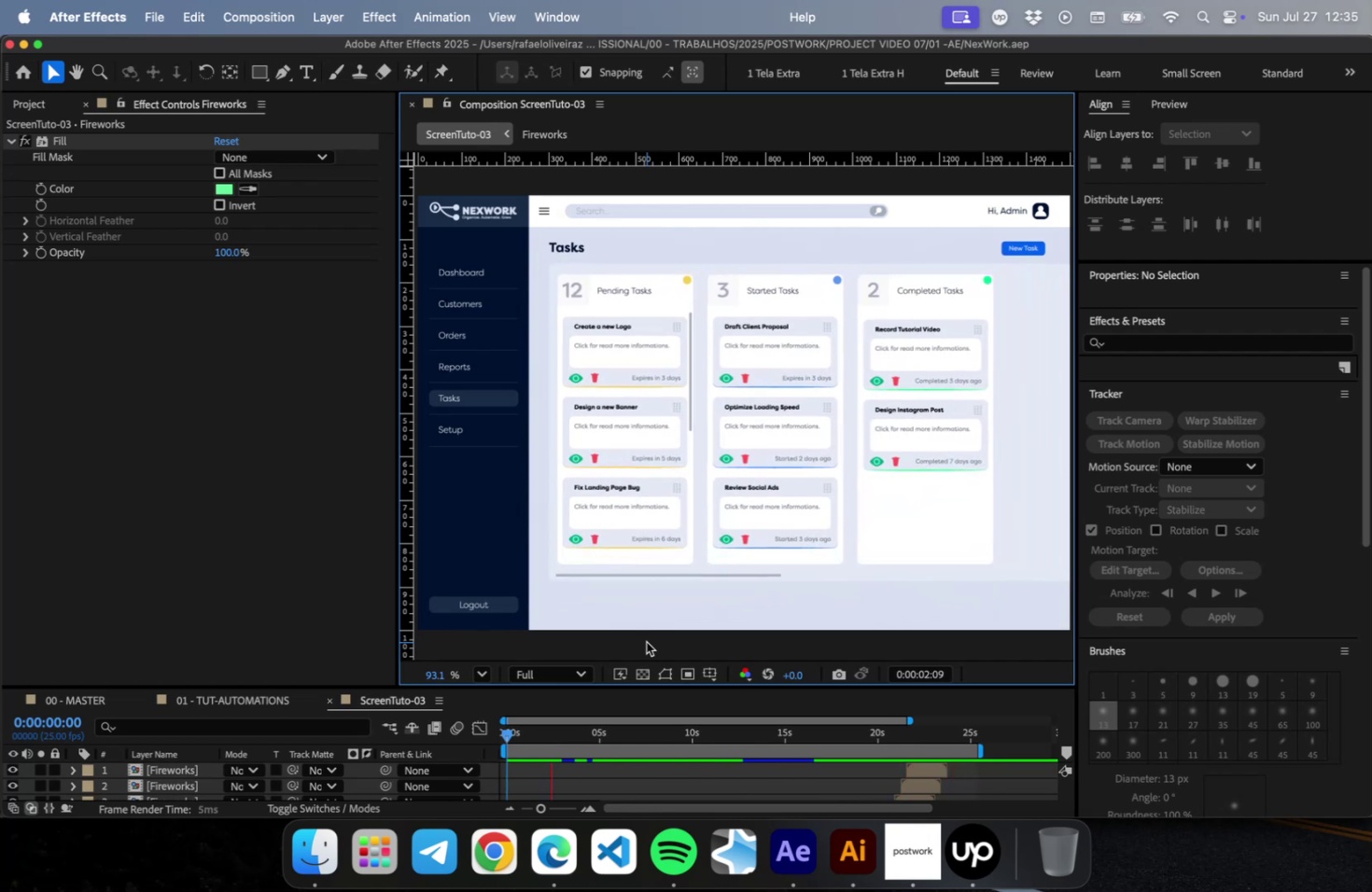 
key(Meta+S)
 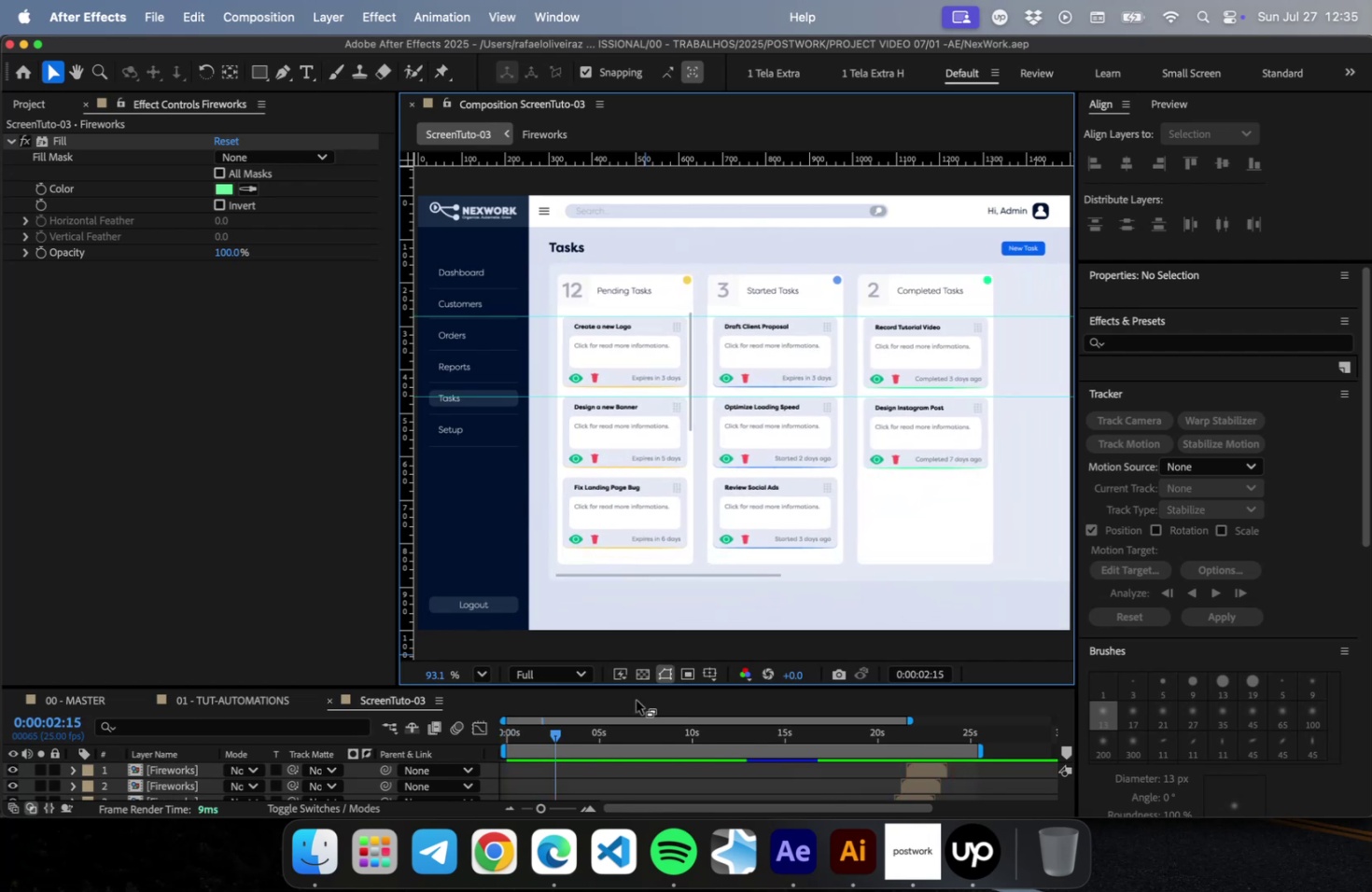 
key(Space)
 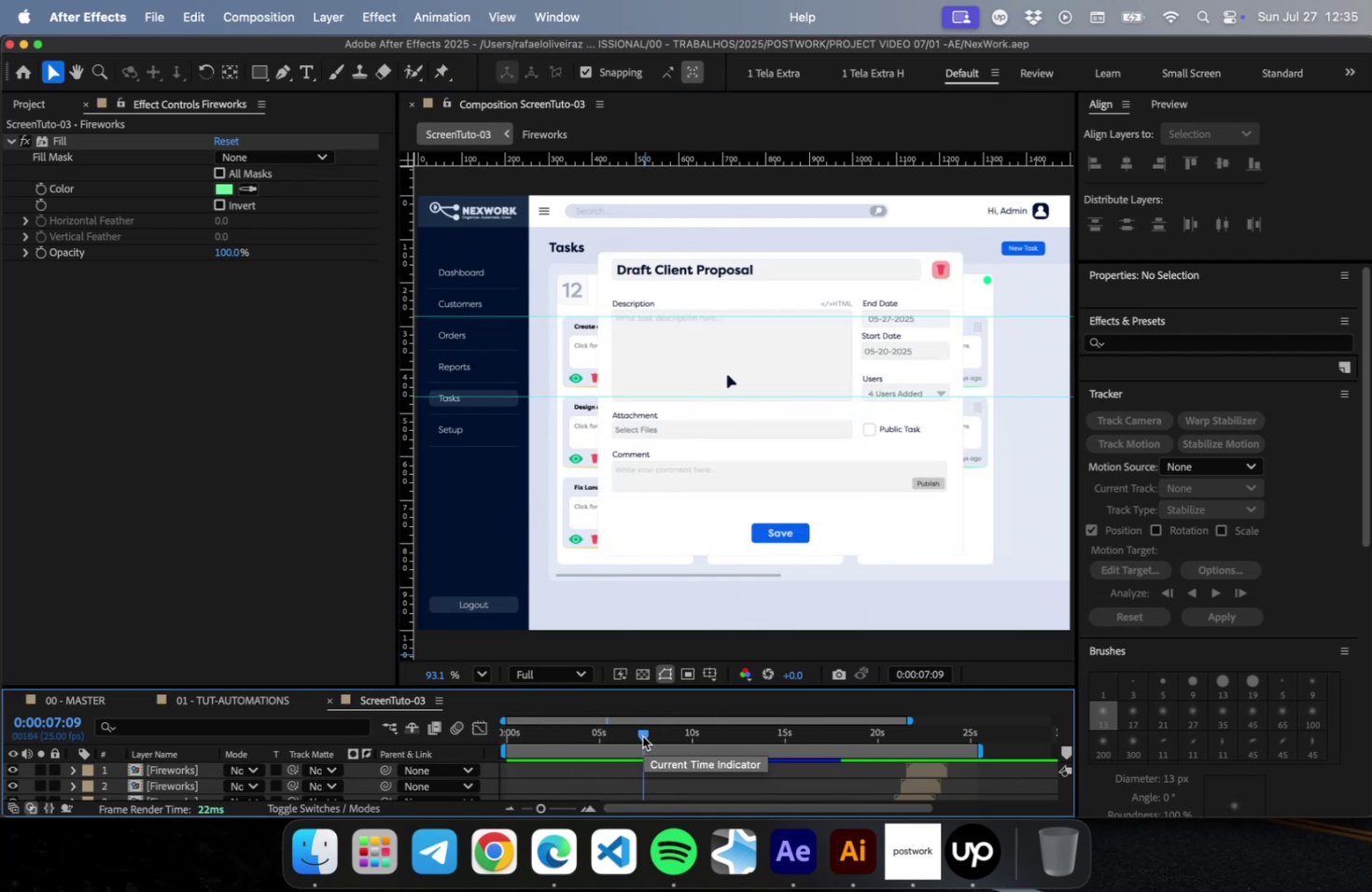 
key(Space)
 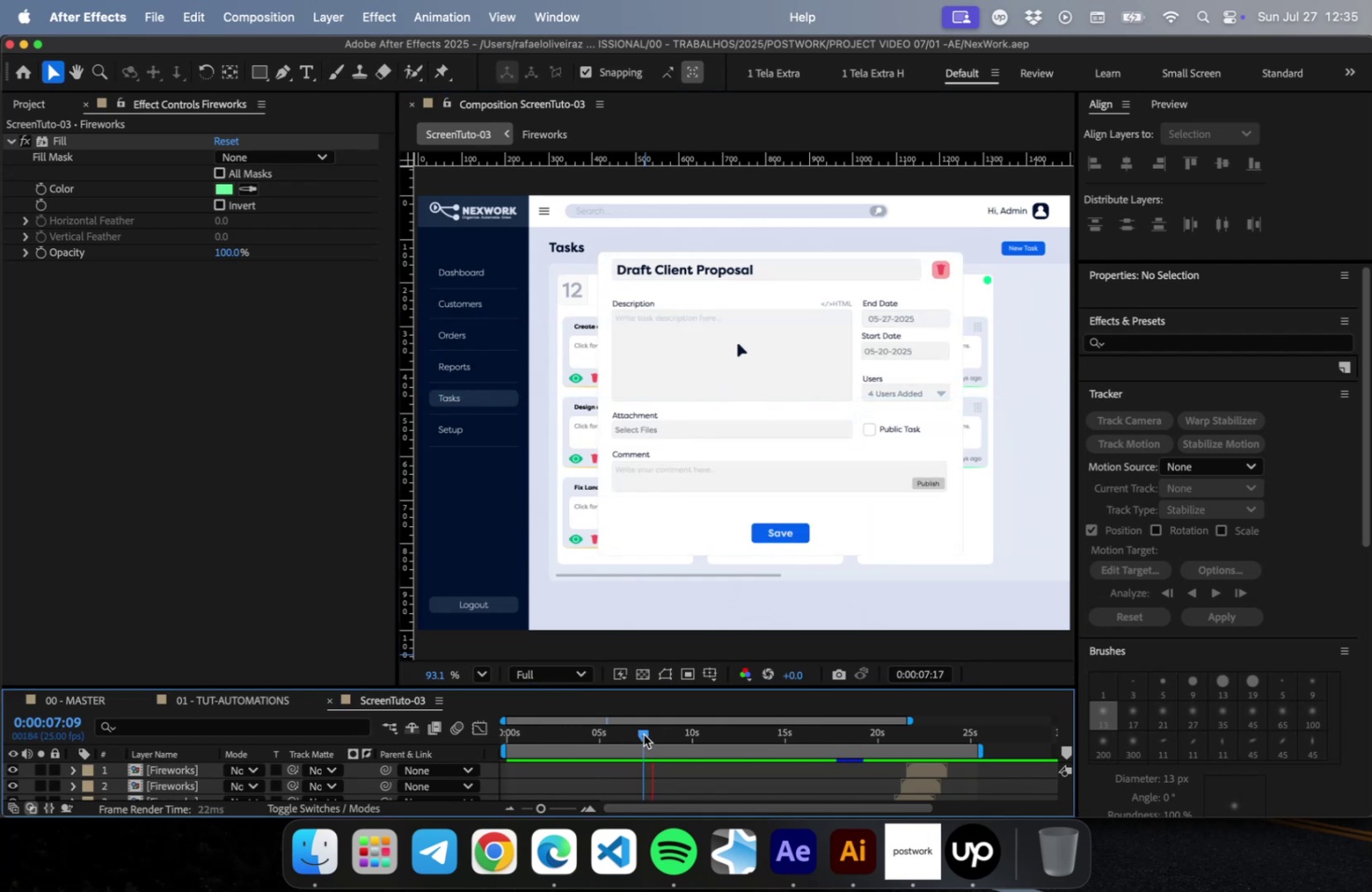 
left_click_drag(start_coordinate=[643, 733], to_coordinate=[583, 738])
 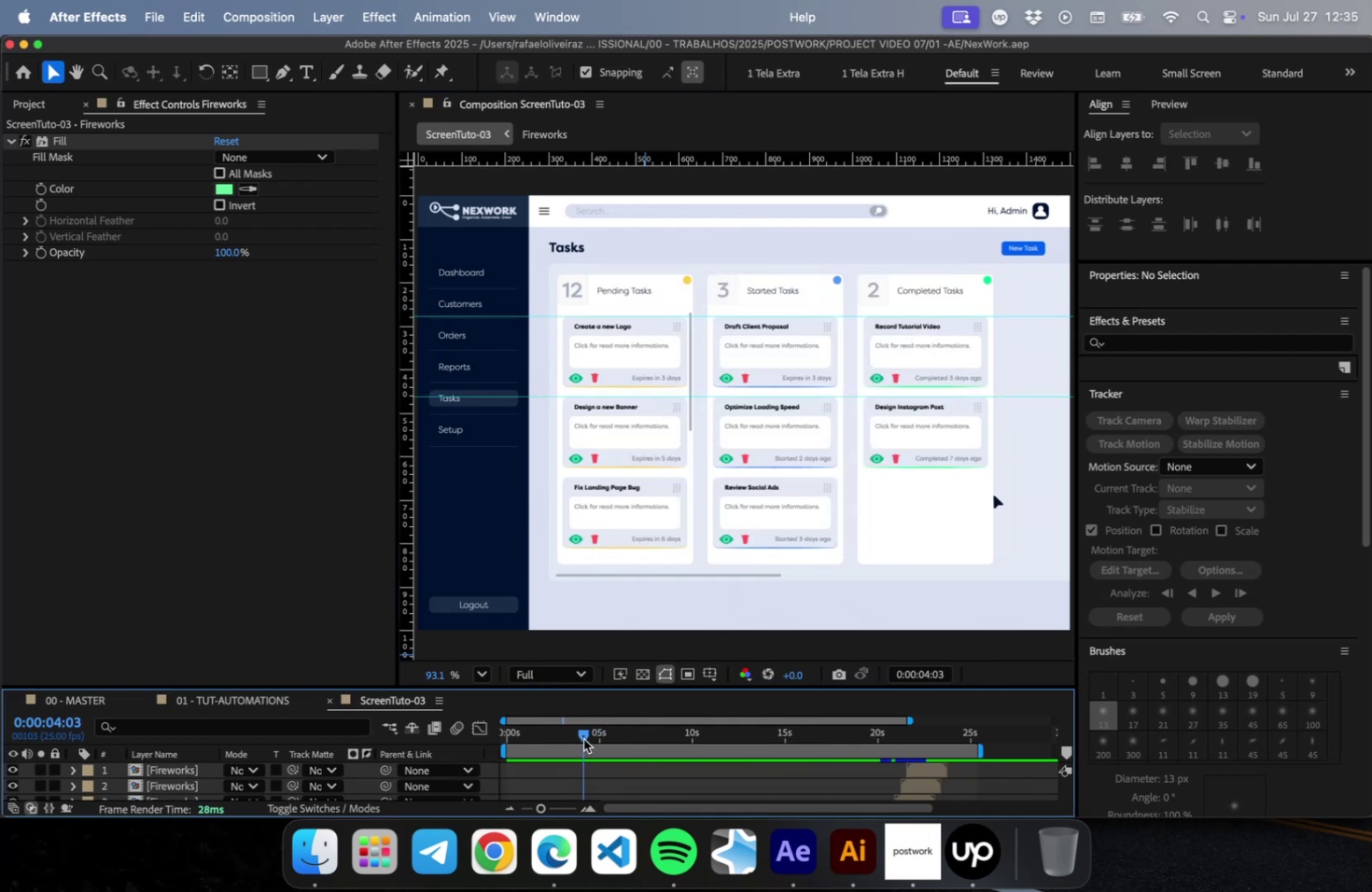 
key(Space)
 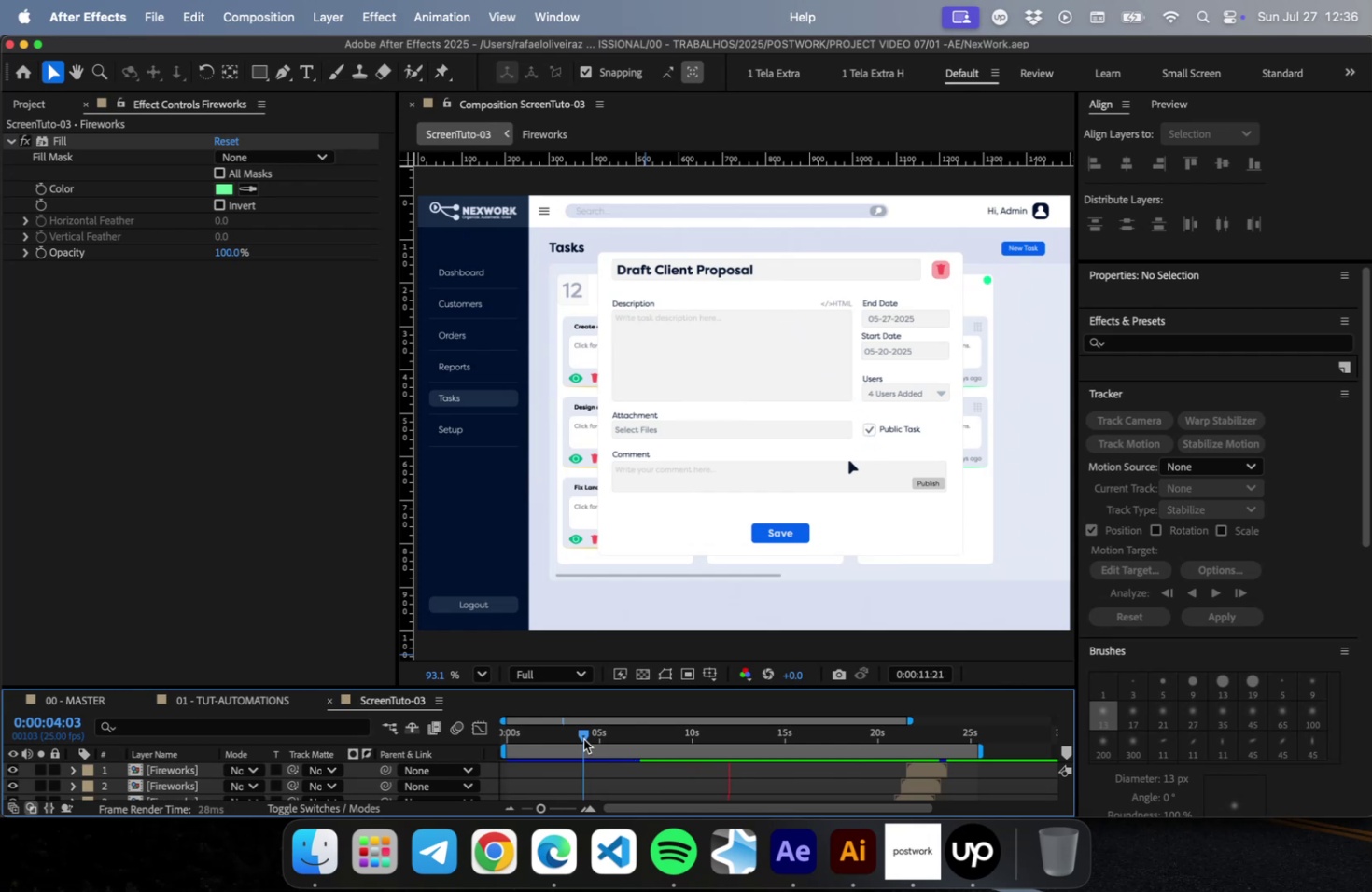 
wait(13.34)
 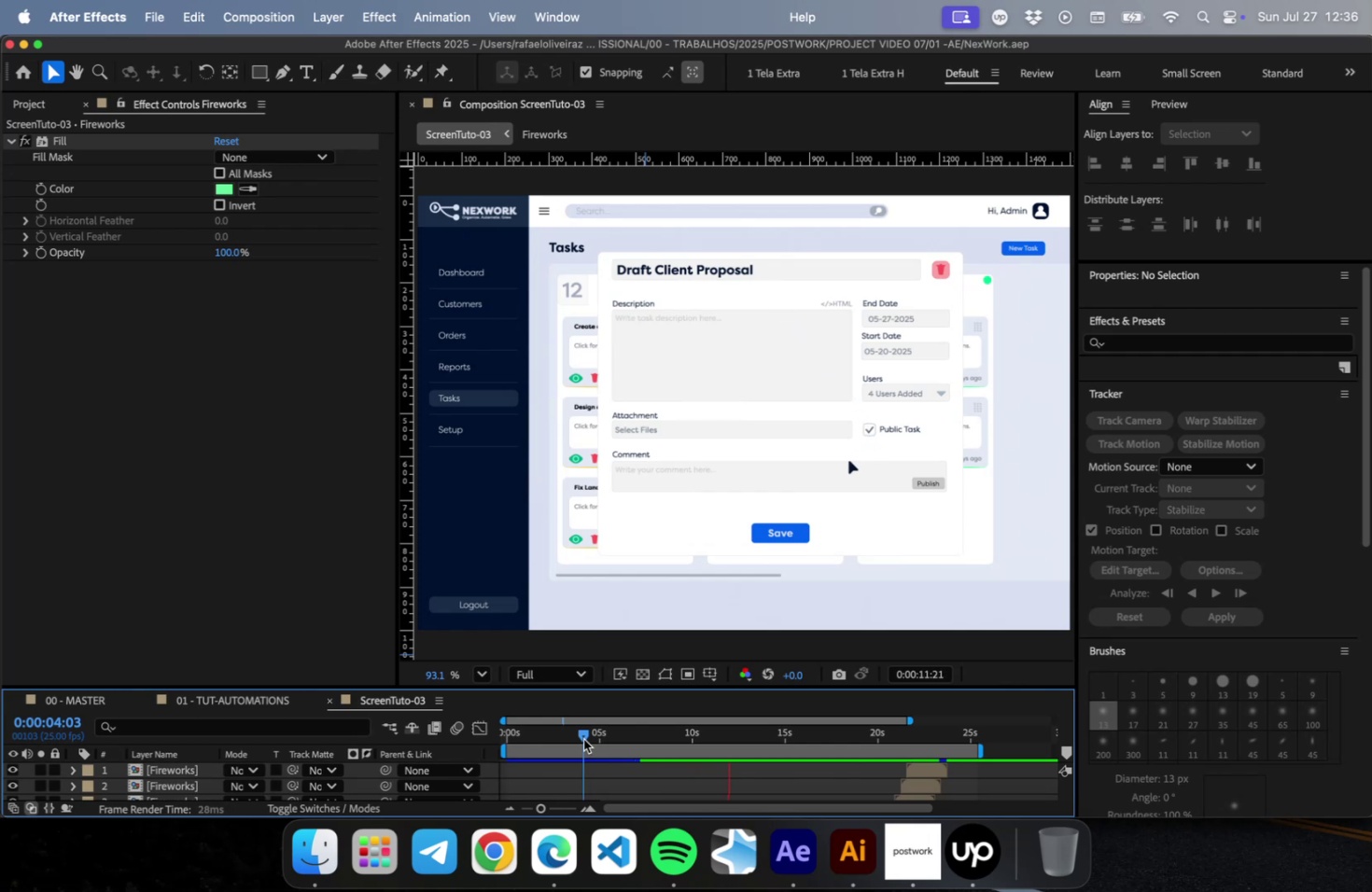 
key(Space)
 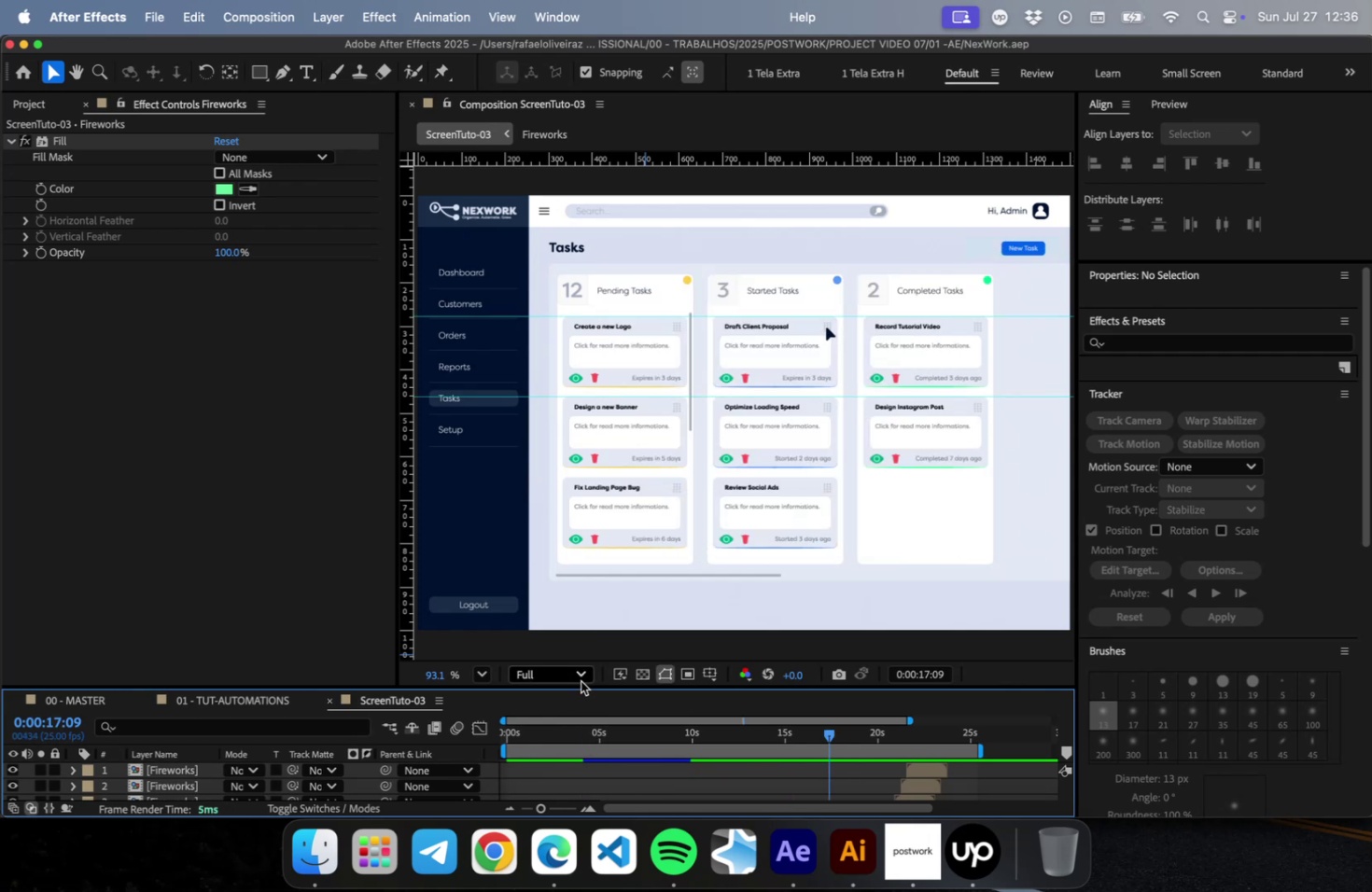 
left_click_drag(start_coordinate=[578, 686], to_coordinate=[580, 316])
 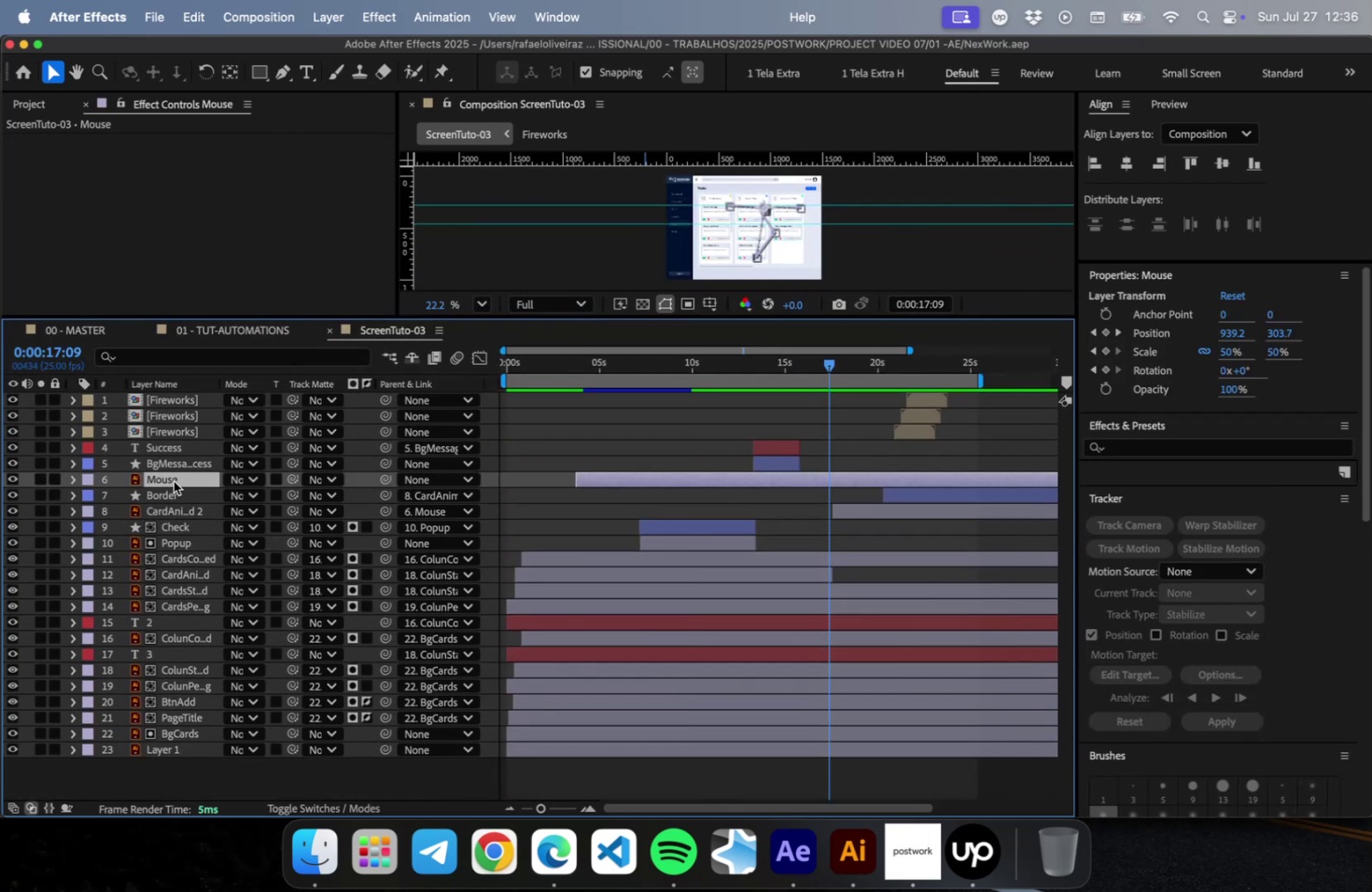 
key(U)
 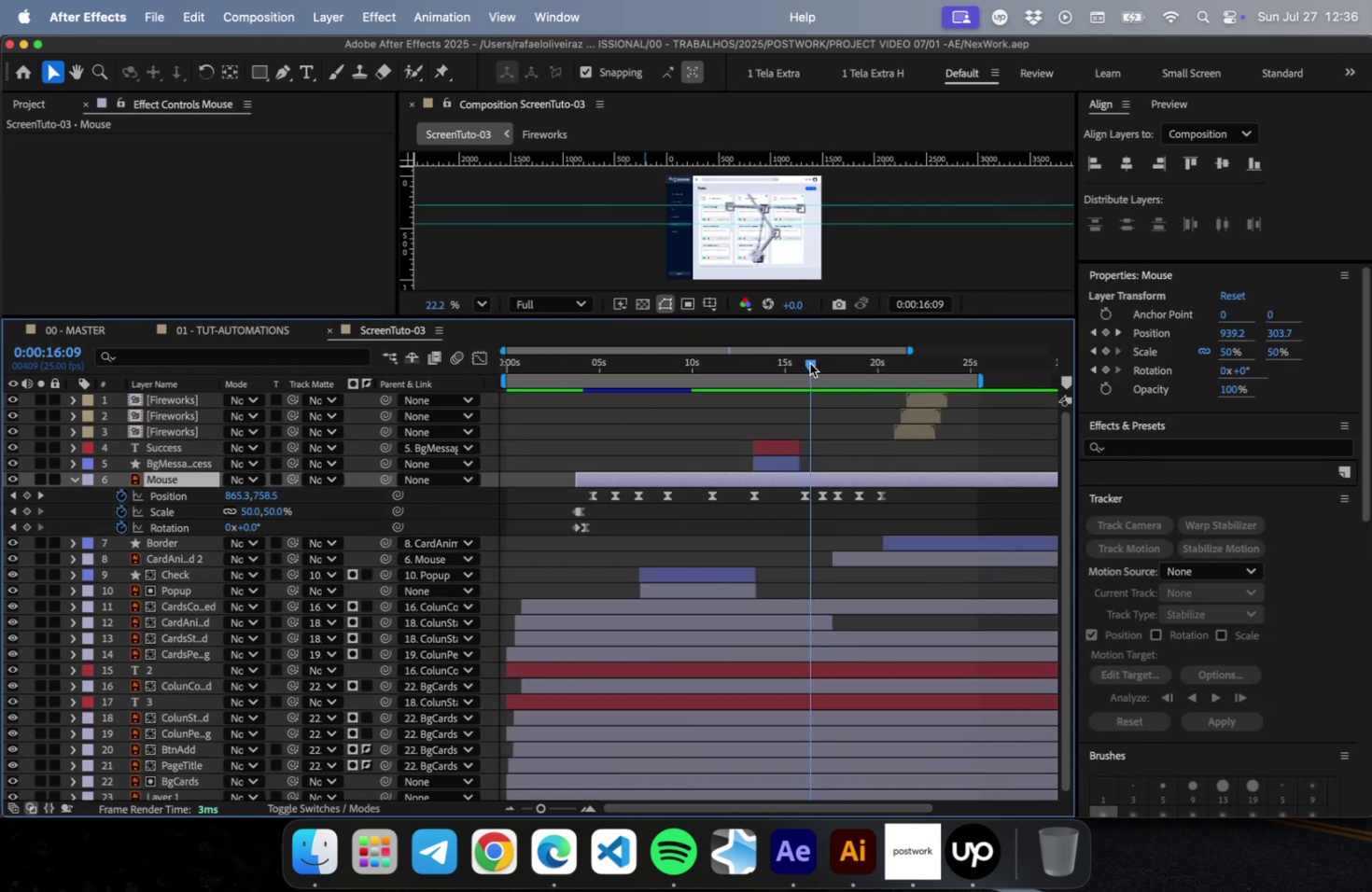 
left_click_drag(start_coordinate=[805, 498], to_coordinate=[792, 501])
 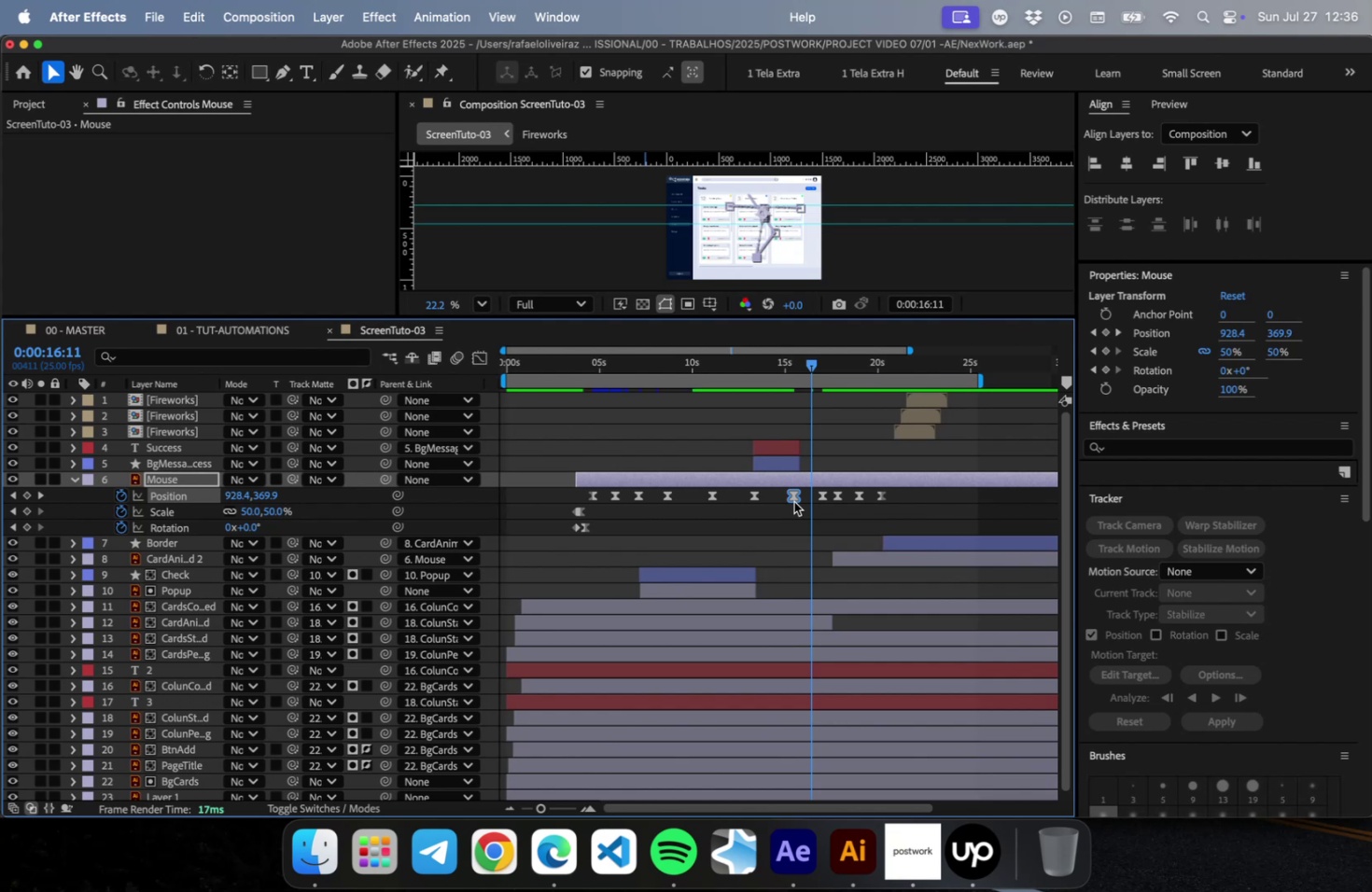 
wait(7.14)
 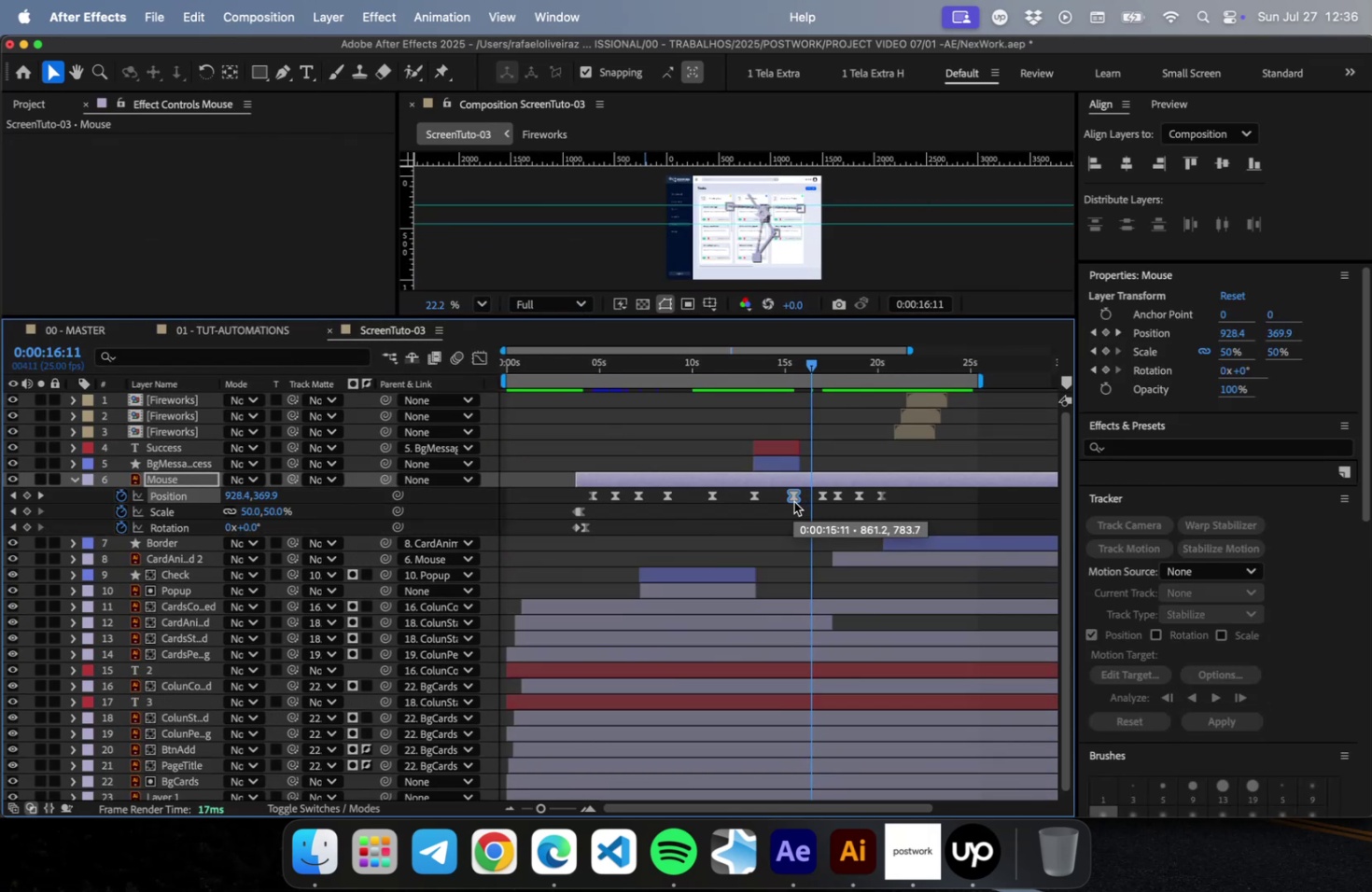 
key(Home)
 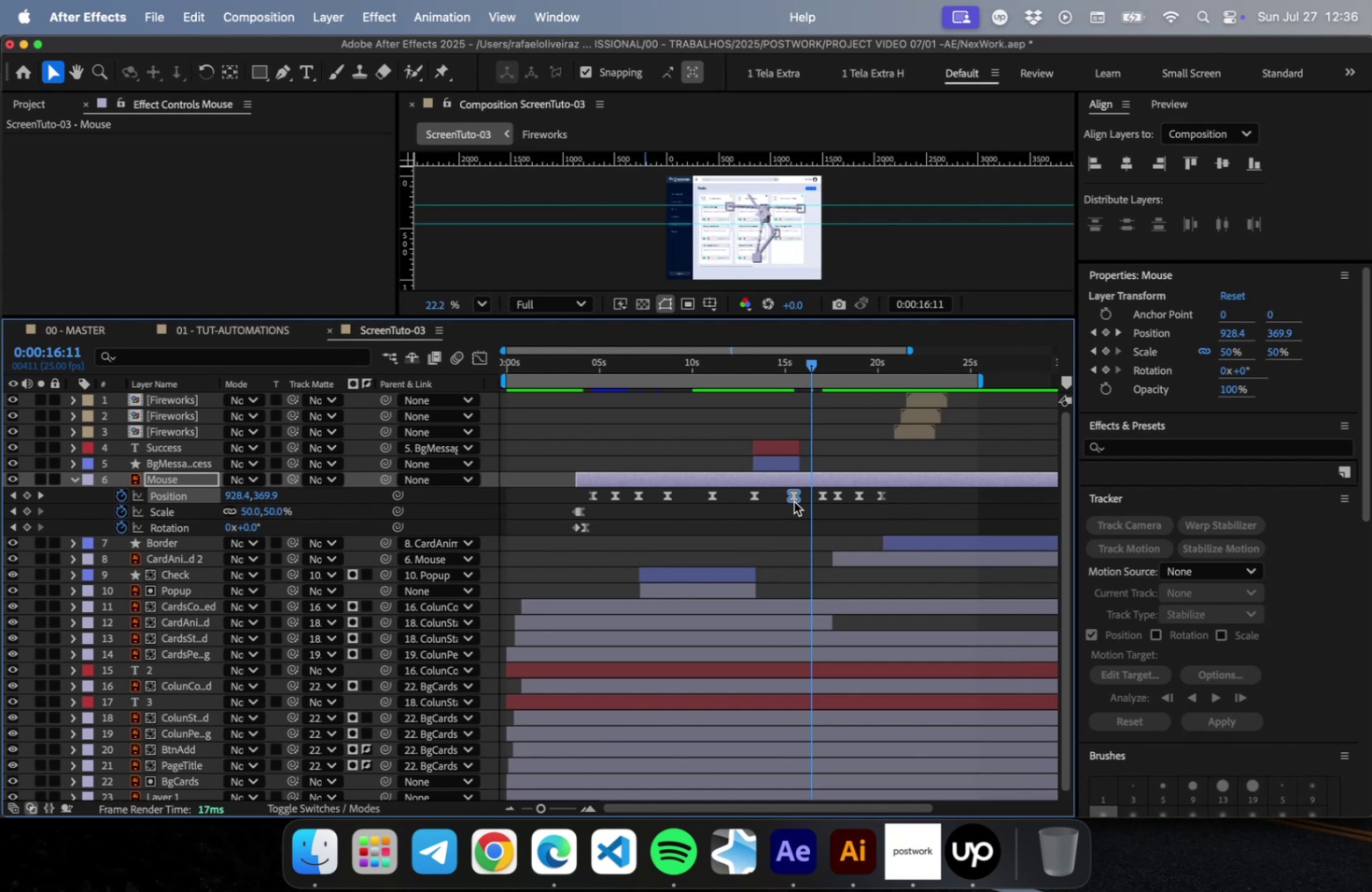 
key(Meta+CommandLeft)
 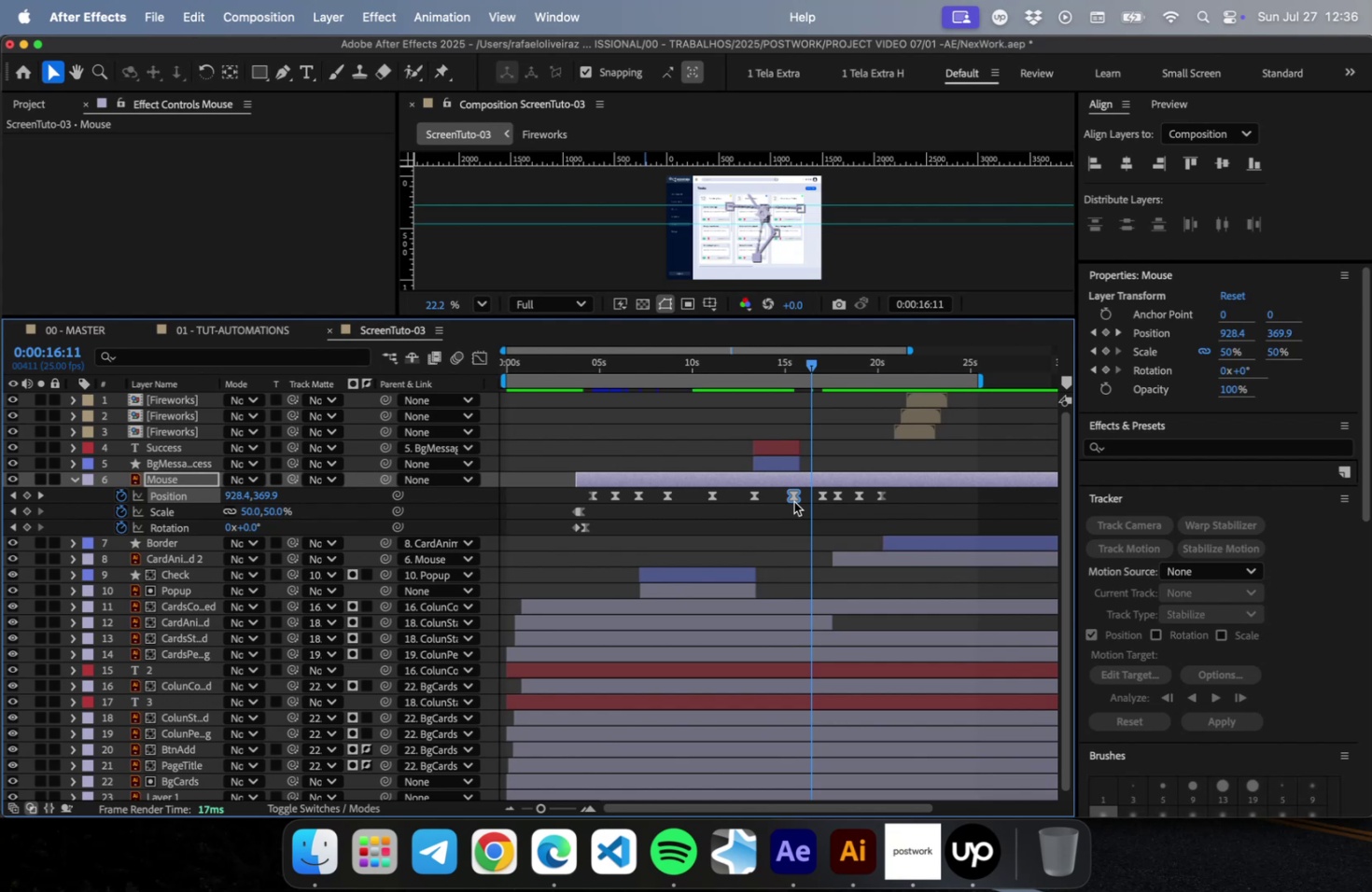 
key(Meta+S)
 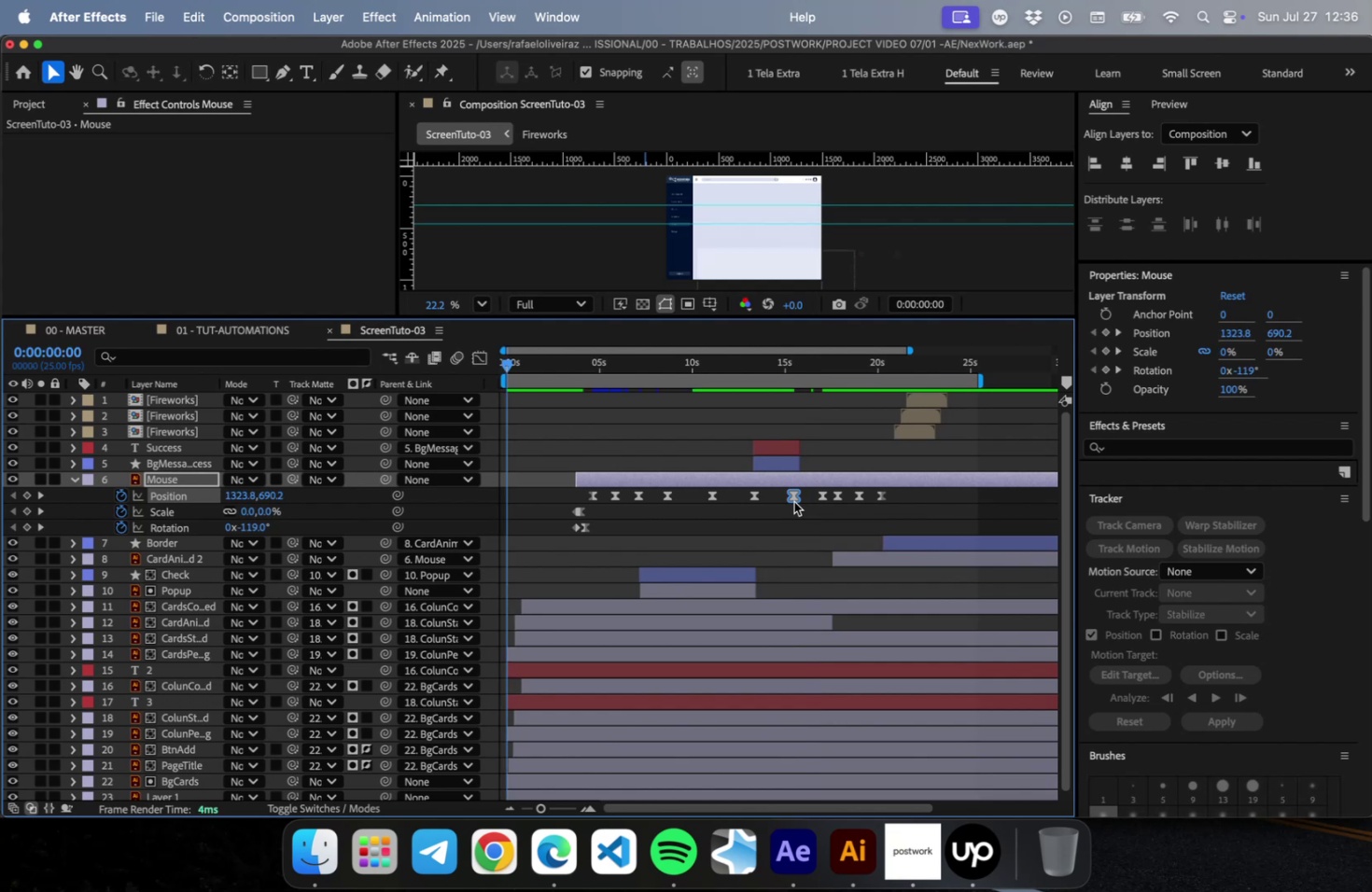 
key(Space)
 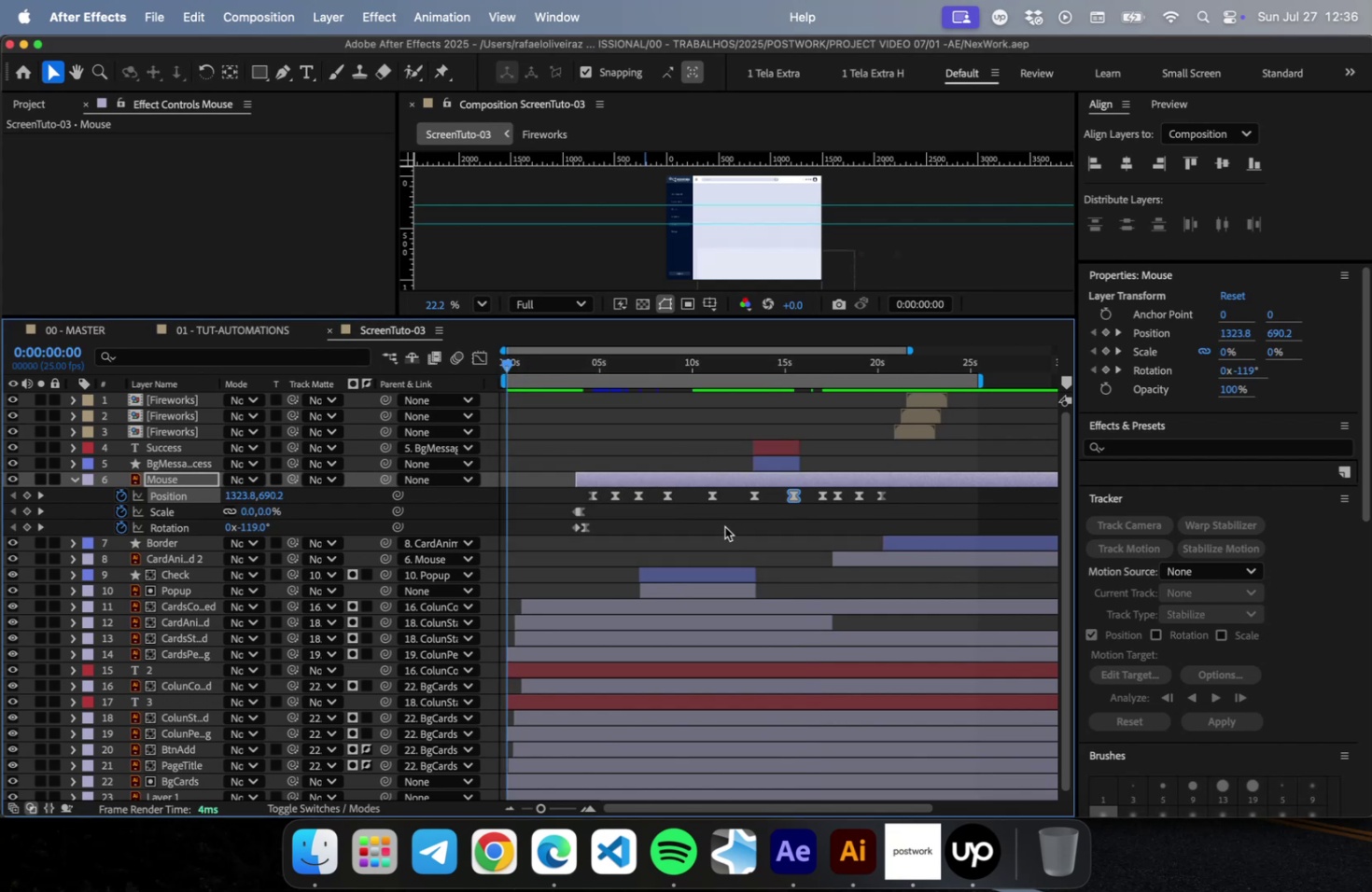 
left_click([741, 364])
 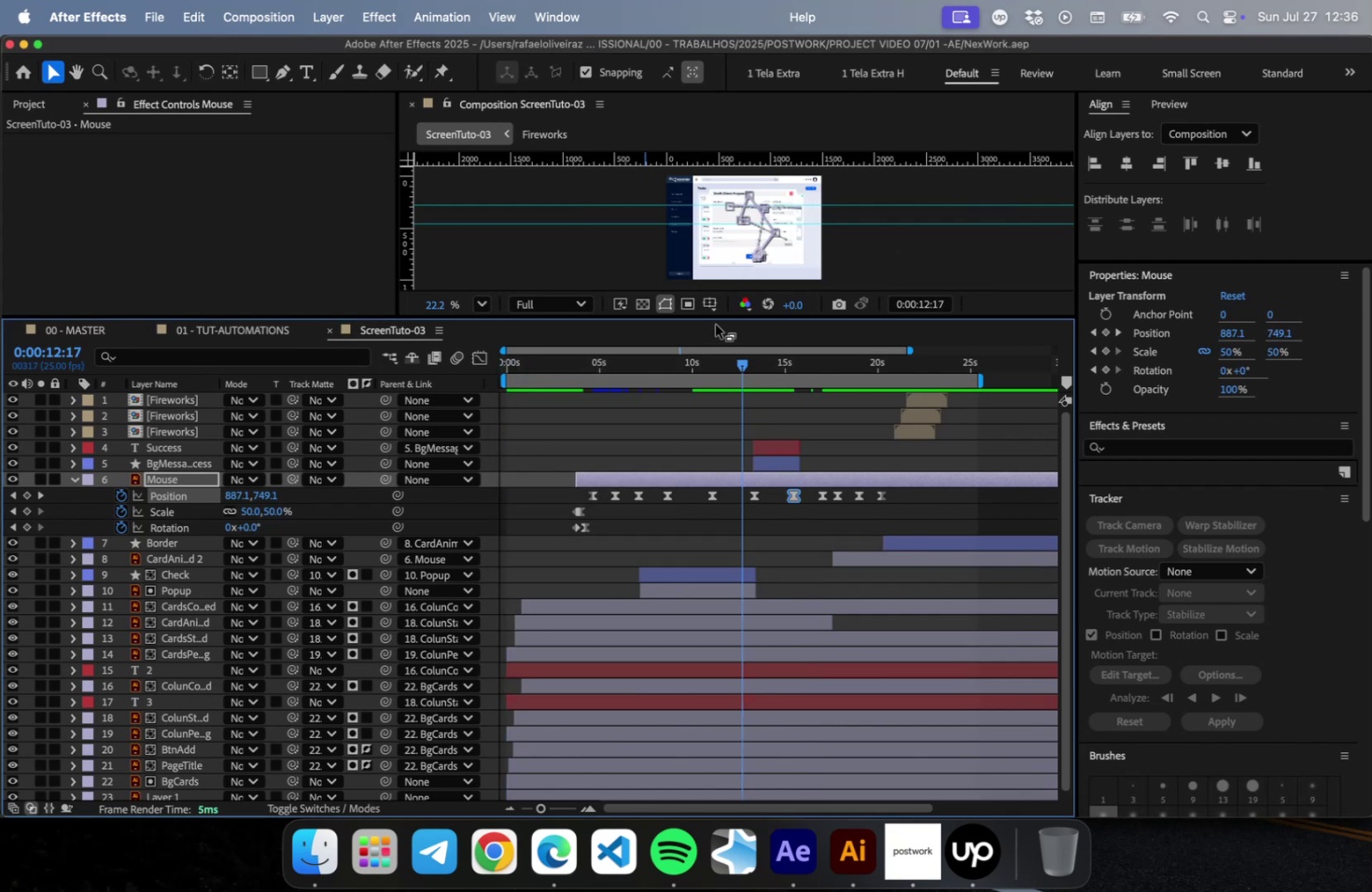 
left_click_drag(start_coordinate=[710, 316], to_coordinate=[696, 555])
 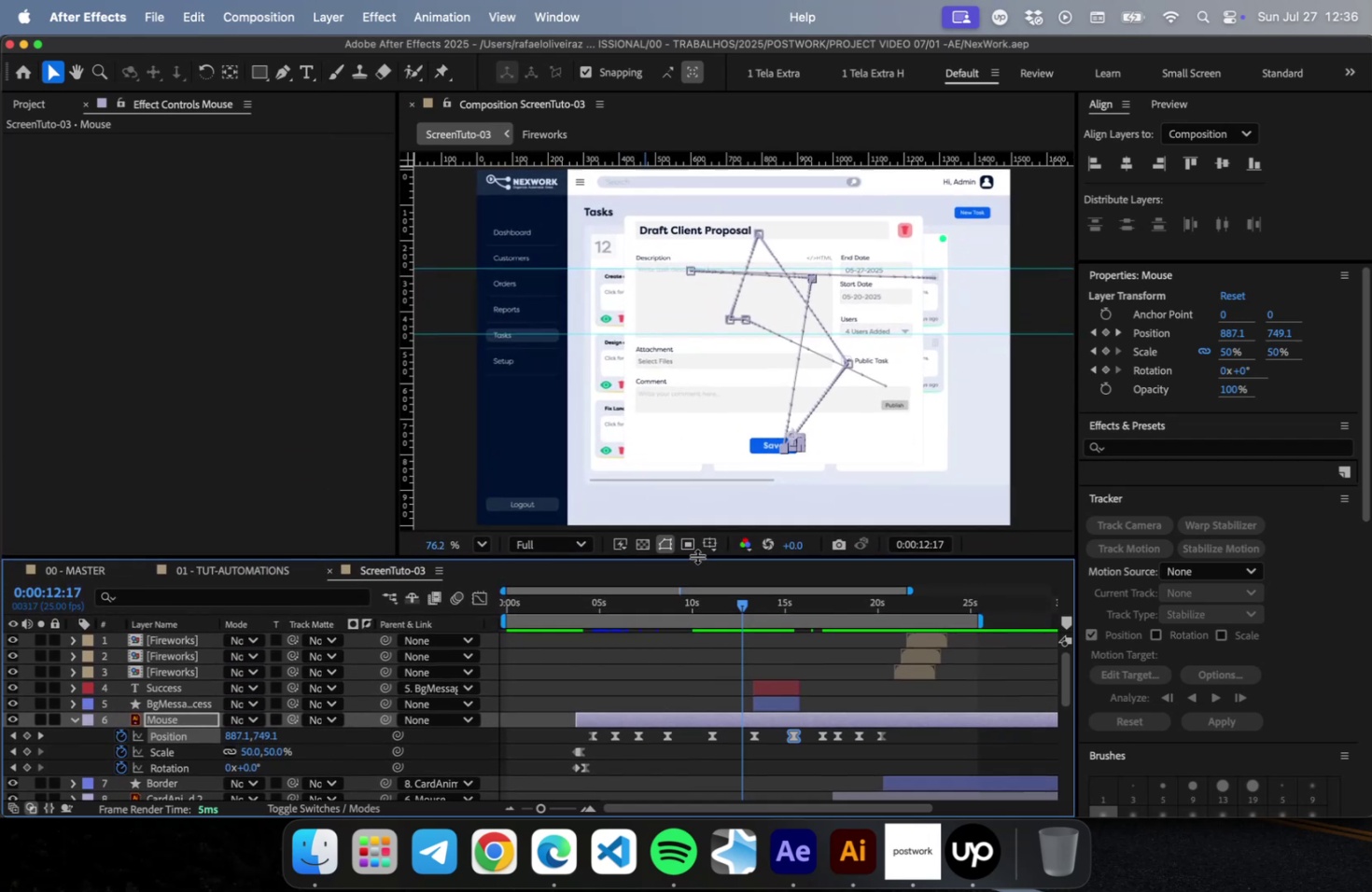 
key(Space)
 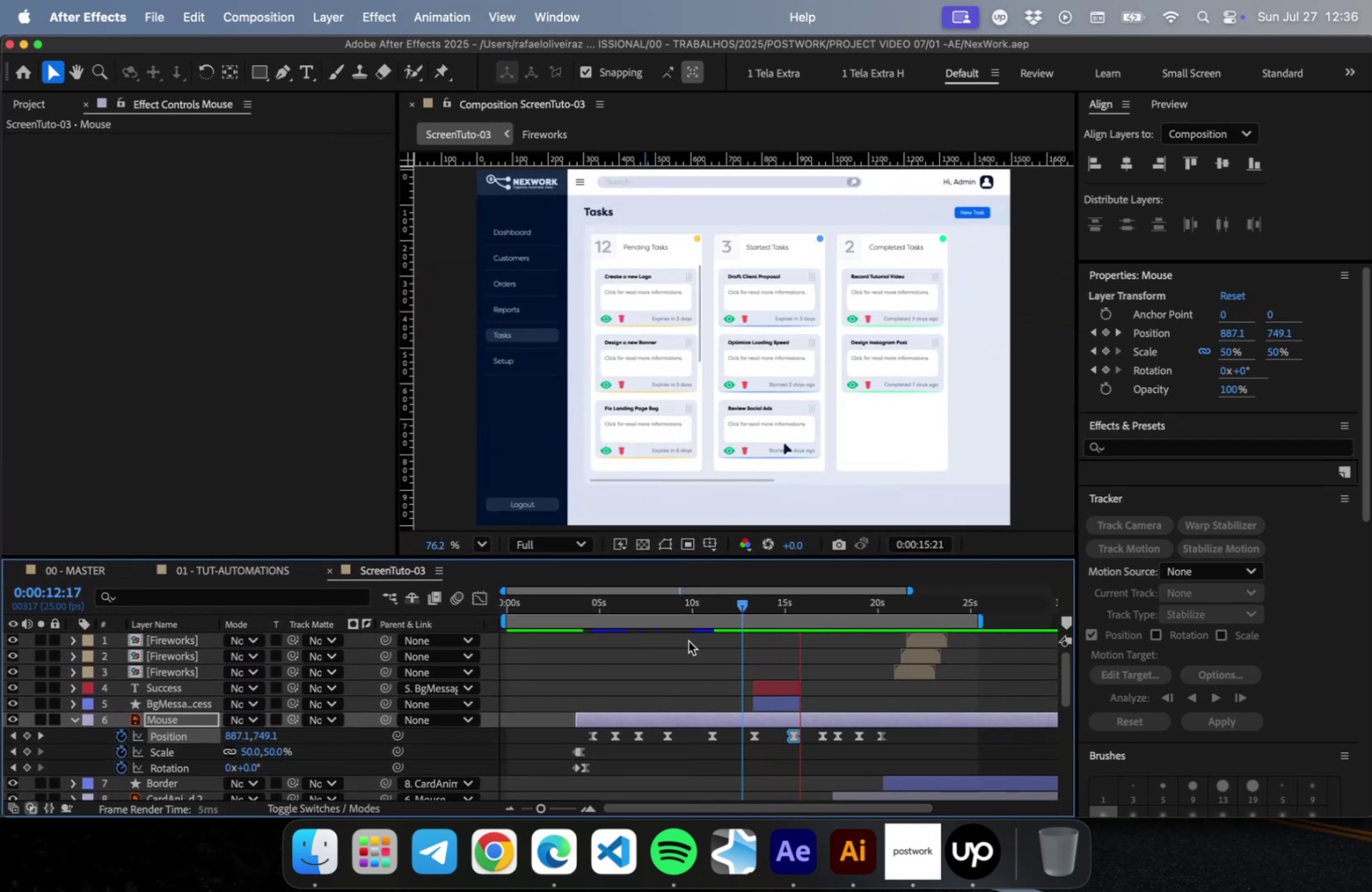 
key(Space)
 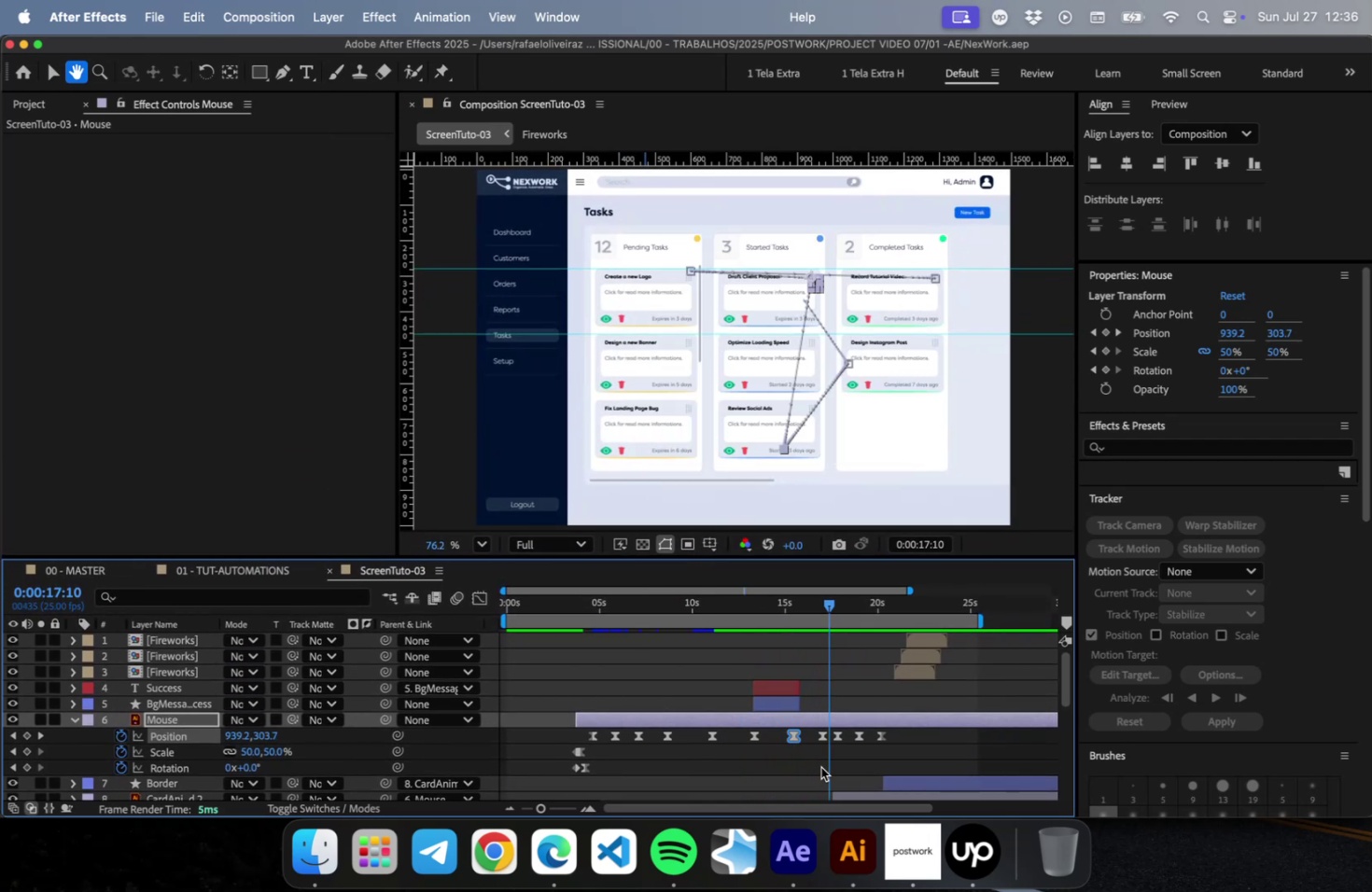 
left_click_drag(start_coordinate=[827, 750], to_coordinate=[793, 735])
 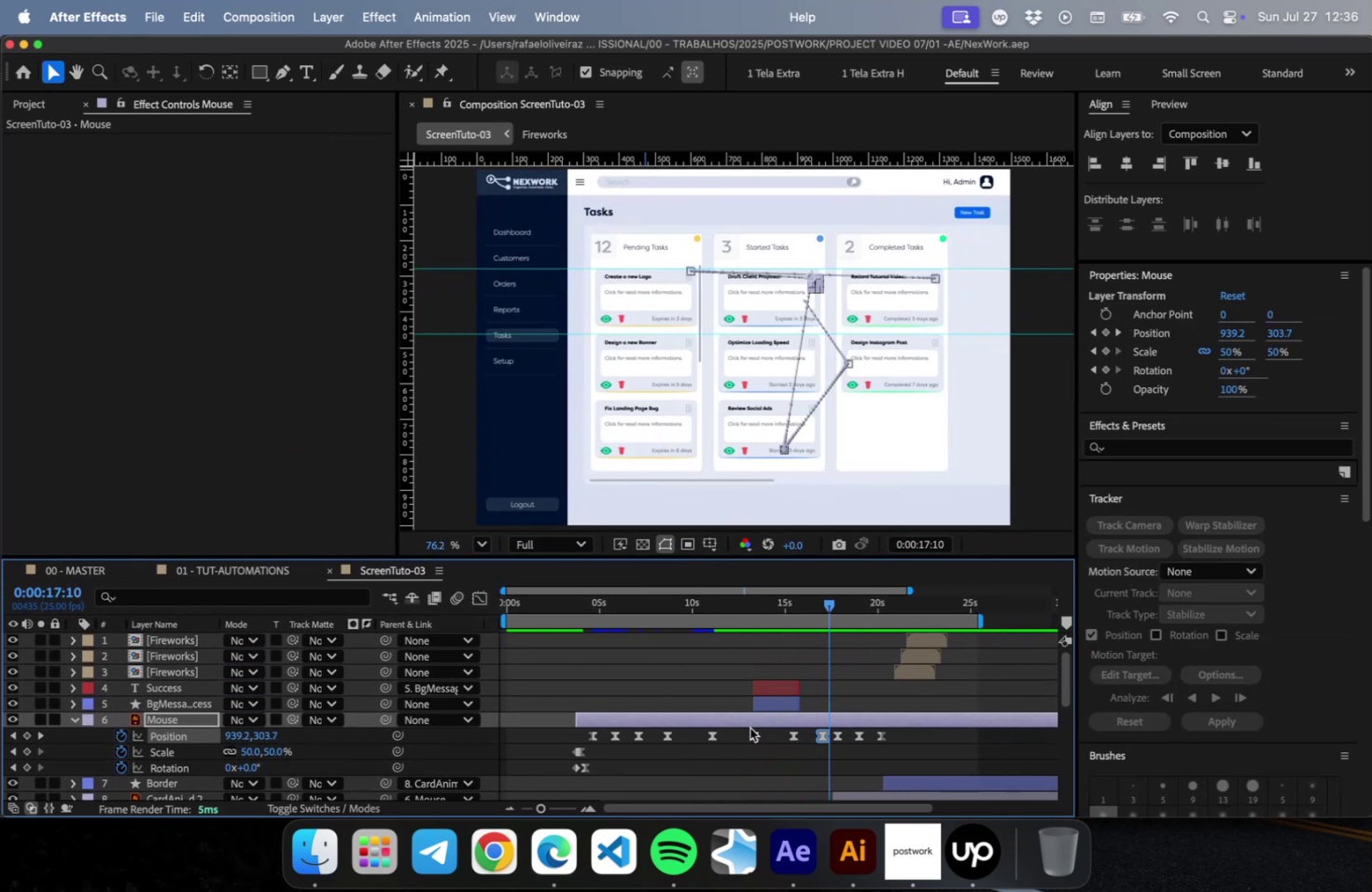 
hold_key(key=ShiftLeft, duration=0.48)
left_click_drag(start_coordinate=[799, 746], to_coordinate=[786, 733])
 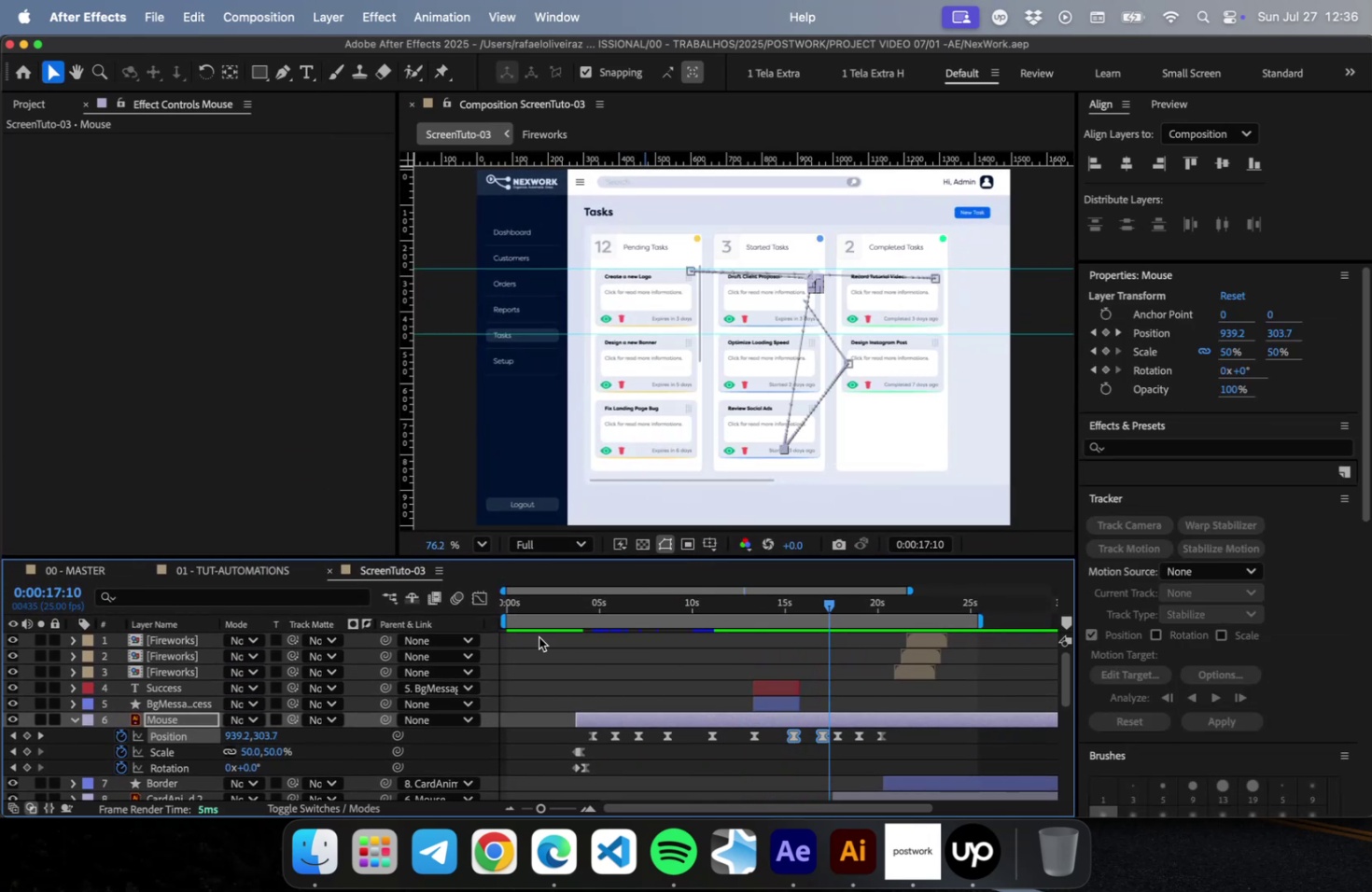 
left_click([476, 595])
 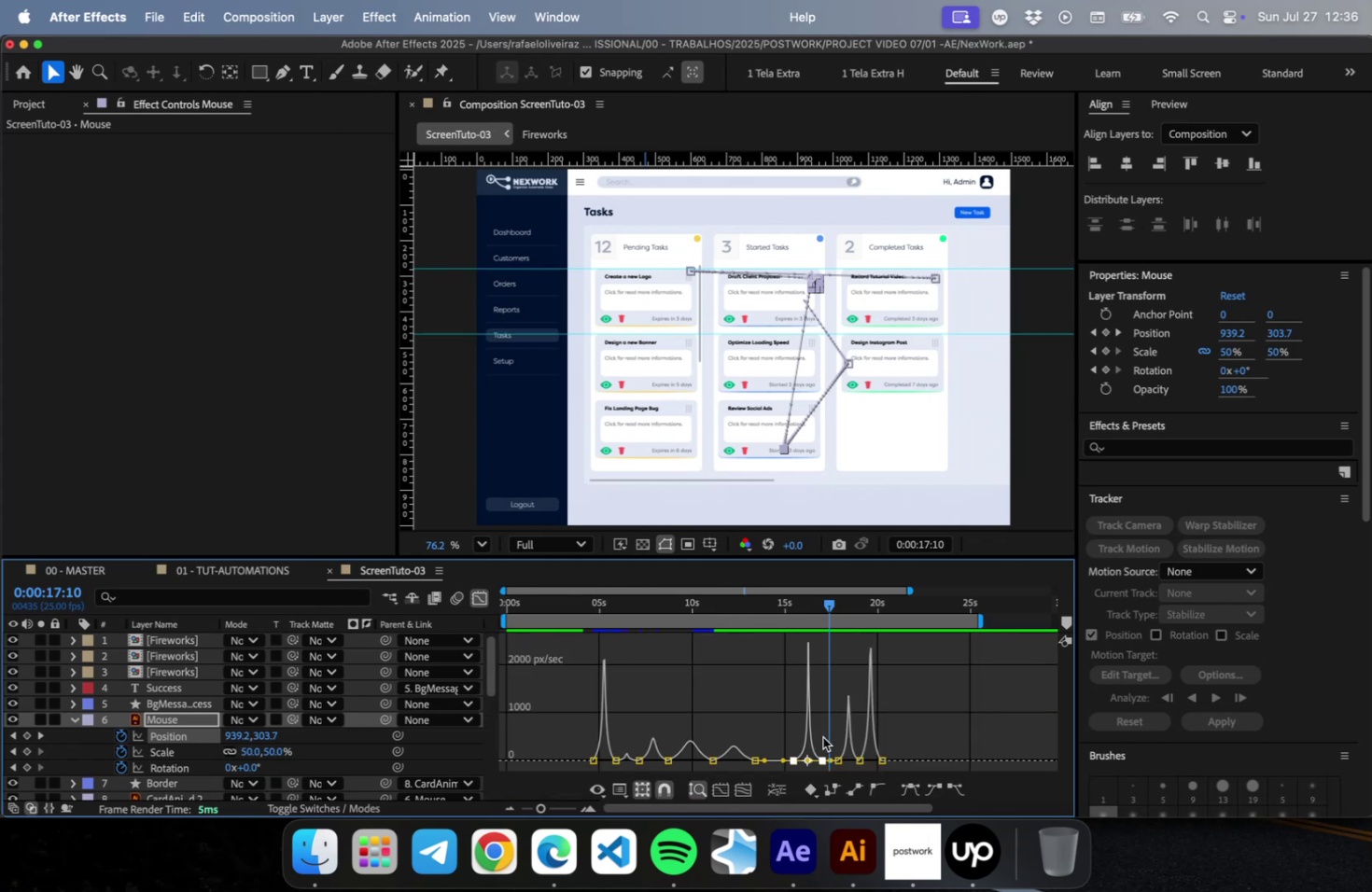 
key(Equal)
 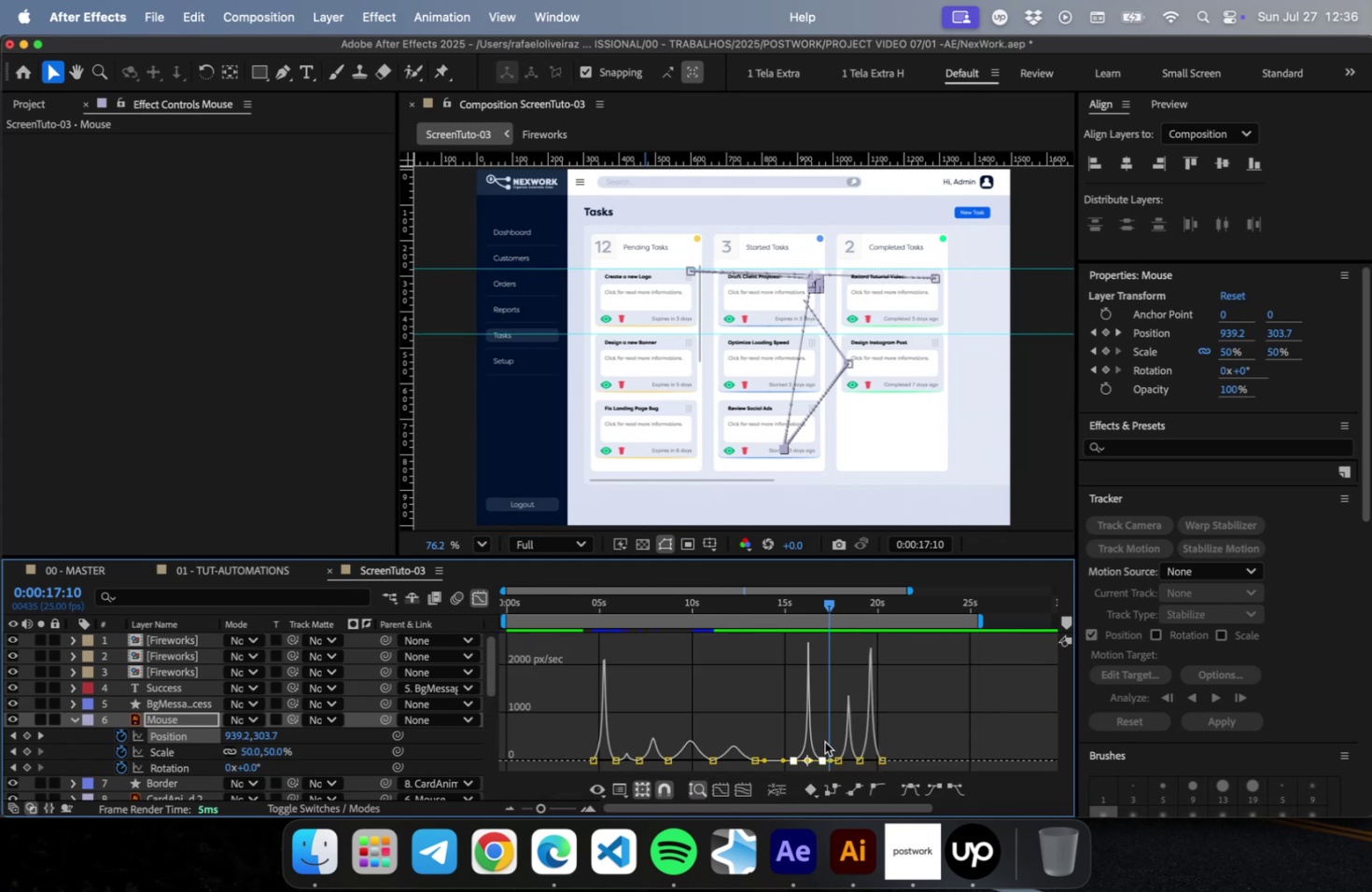 
key(Equal)
 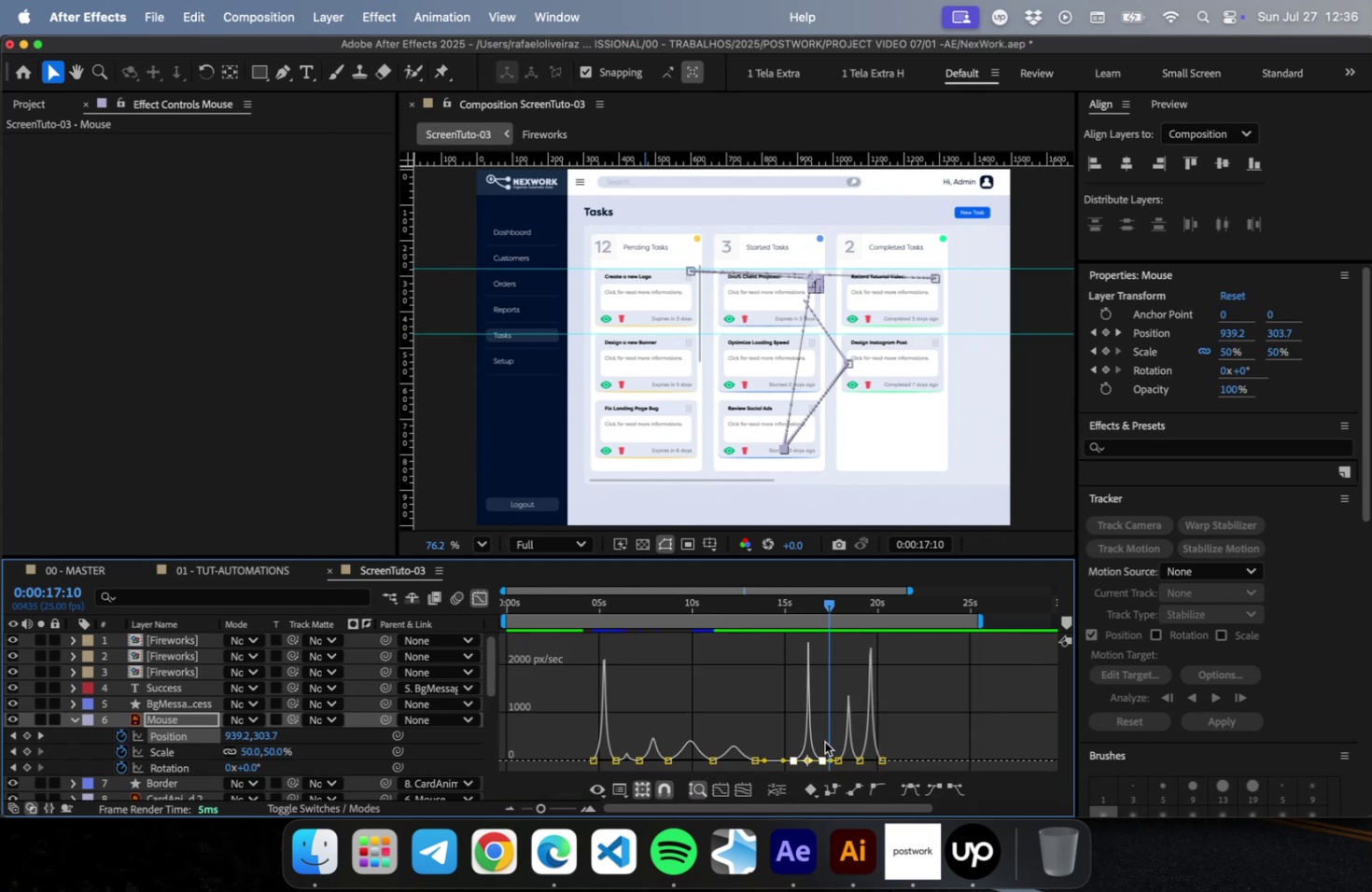 
key(Equal)
 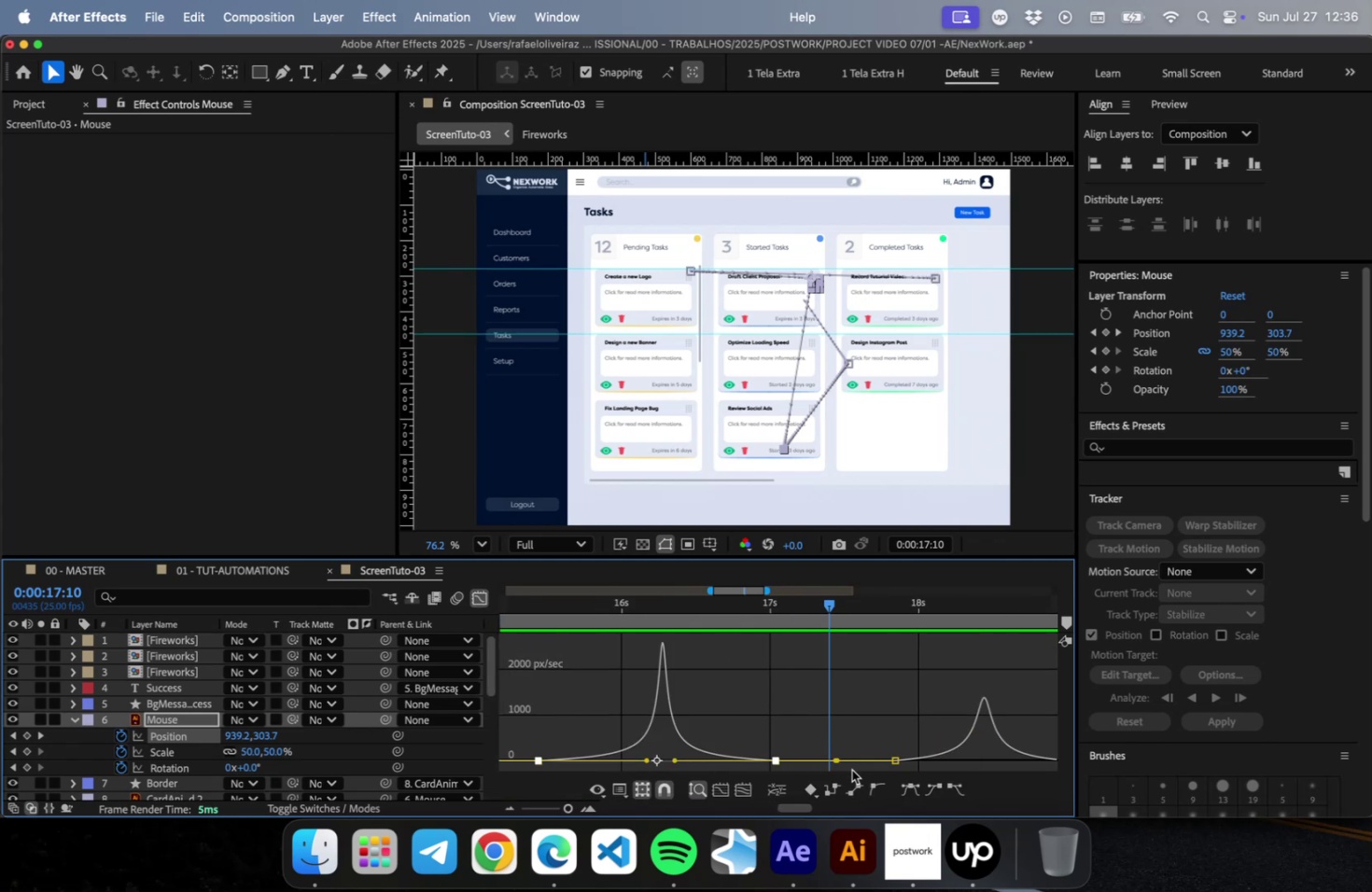 
left_click_drag(start_coordinate=[809, 732], to_coordinate=[734, 784])
 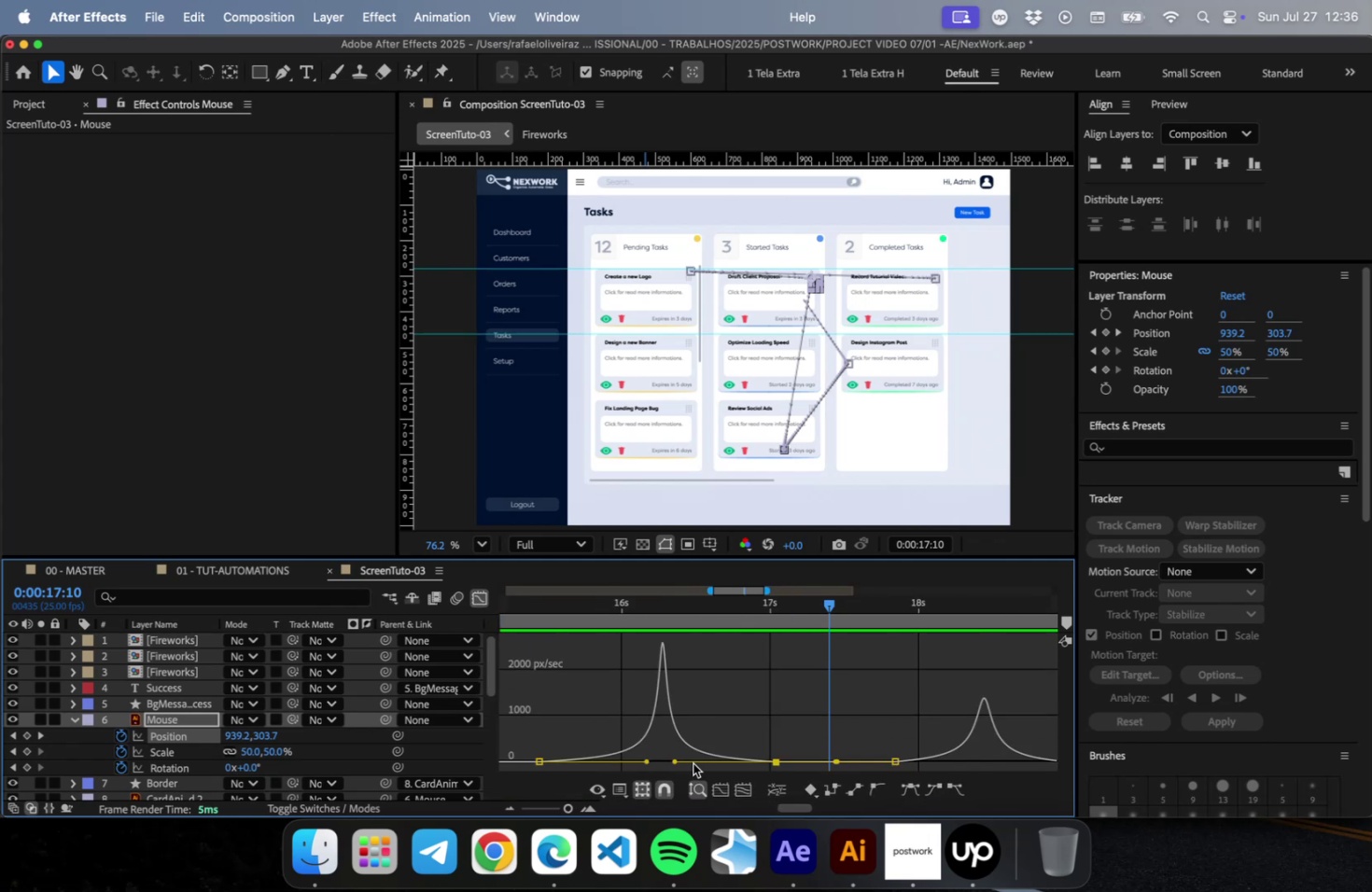 
left_click_drag(start_coordinate=[675, 760], to_coordinate=[710, 760])
 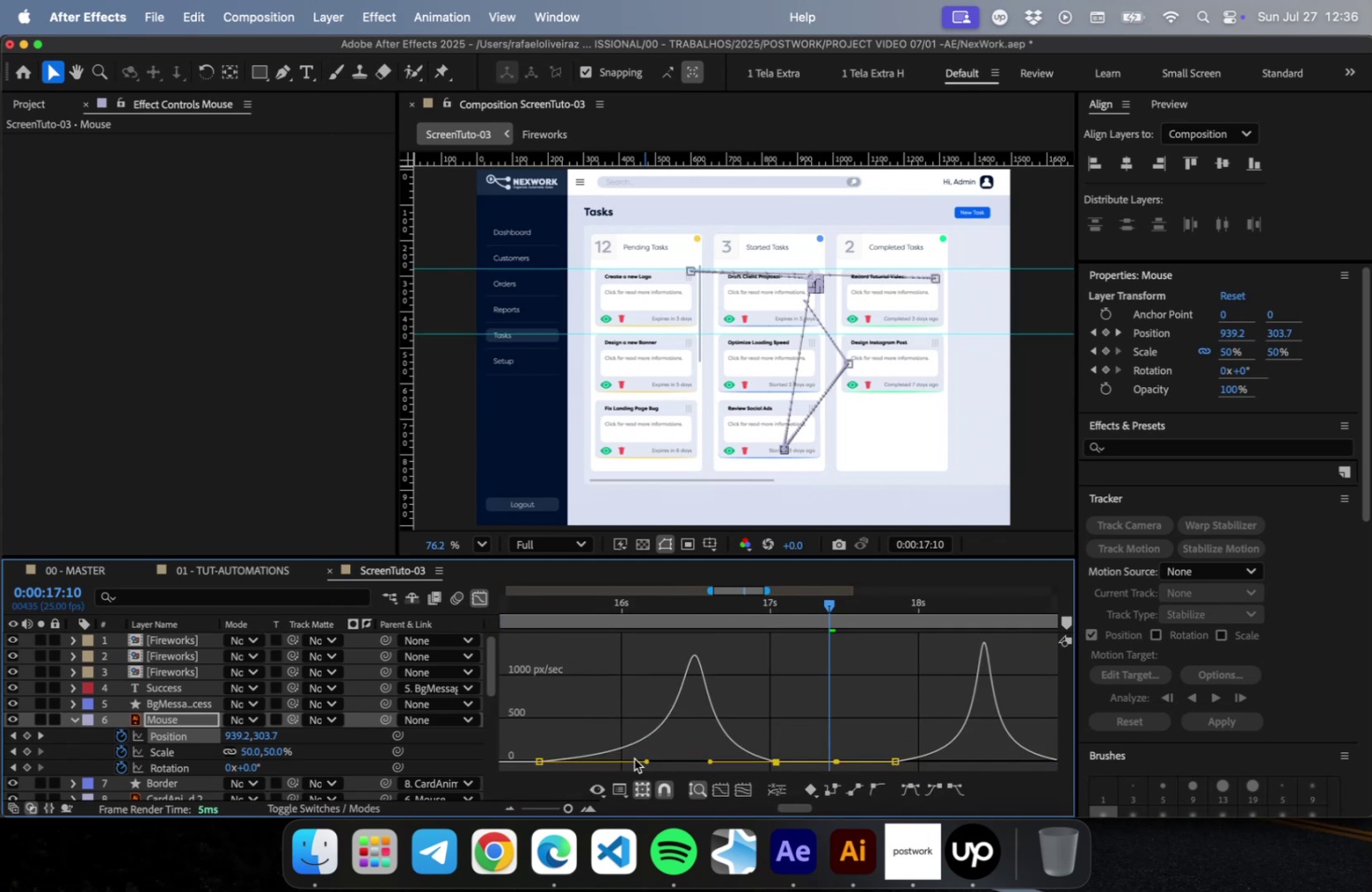 
left_click_drag(start_coordinate=[528, 741], to_coordinate=[568, 776])
 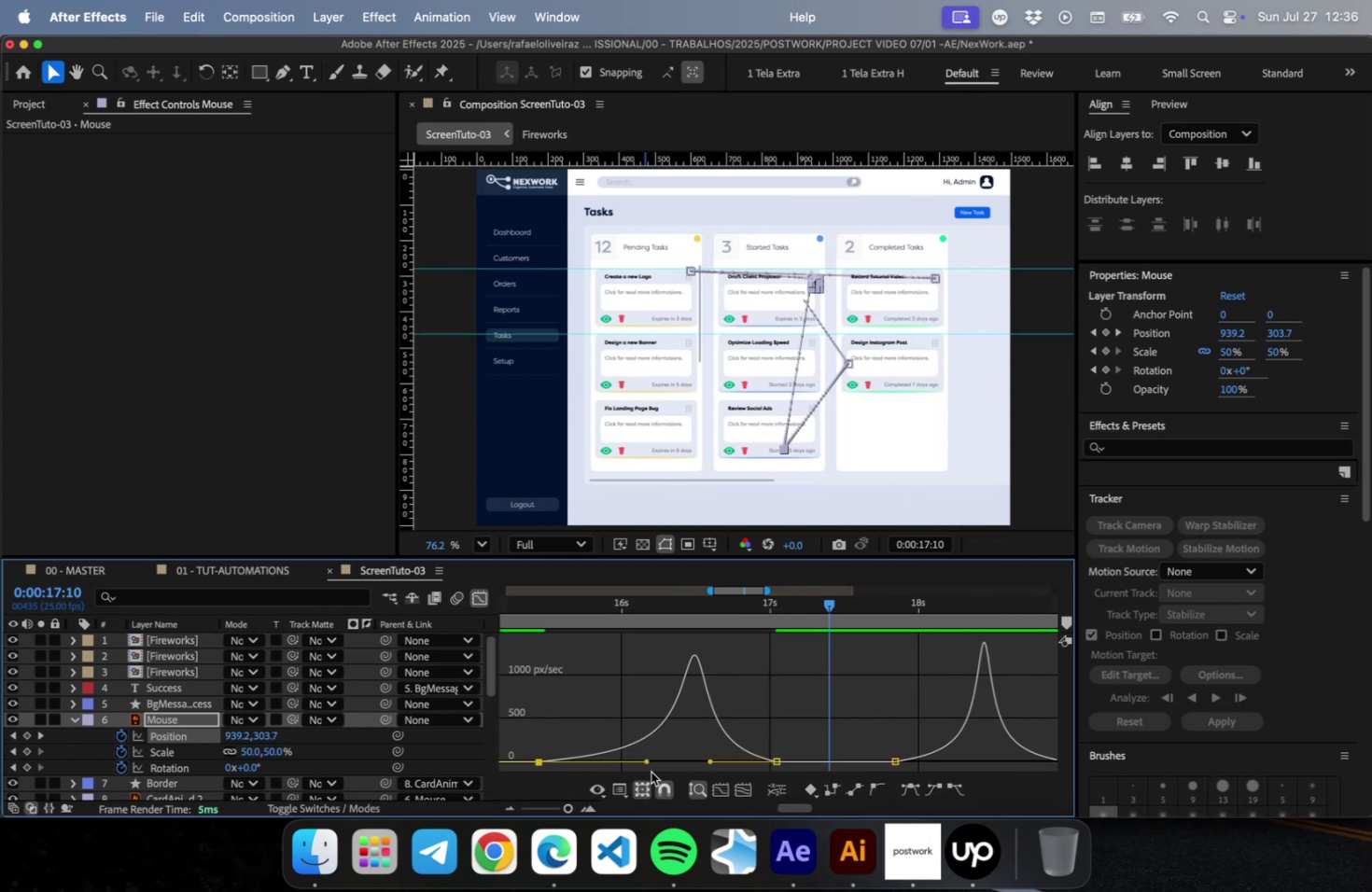 
left_click_drag(start_coordinate=[645, 763], to_coordinate=[608, 762])
 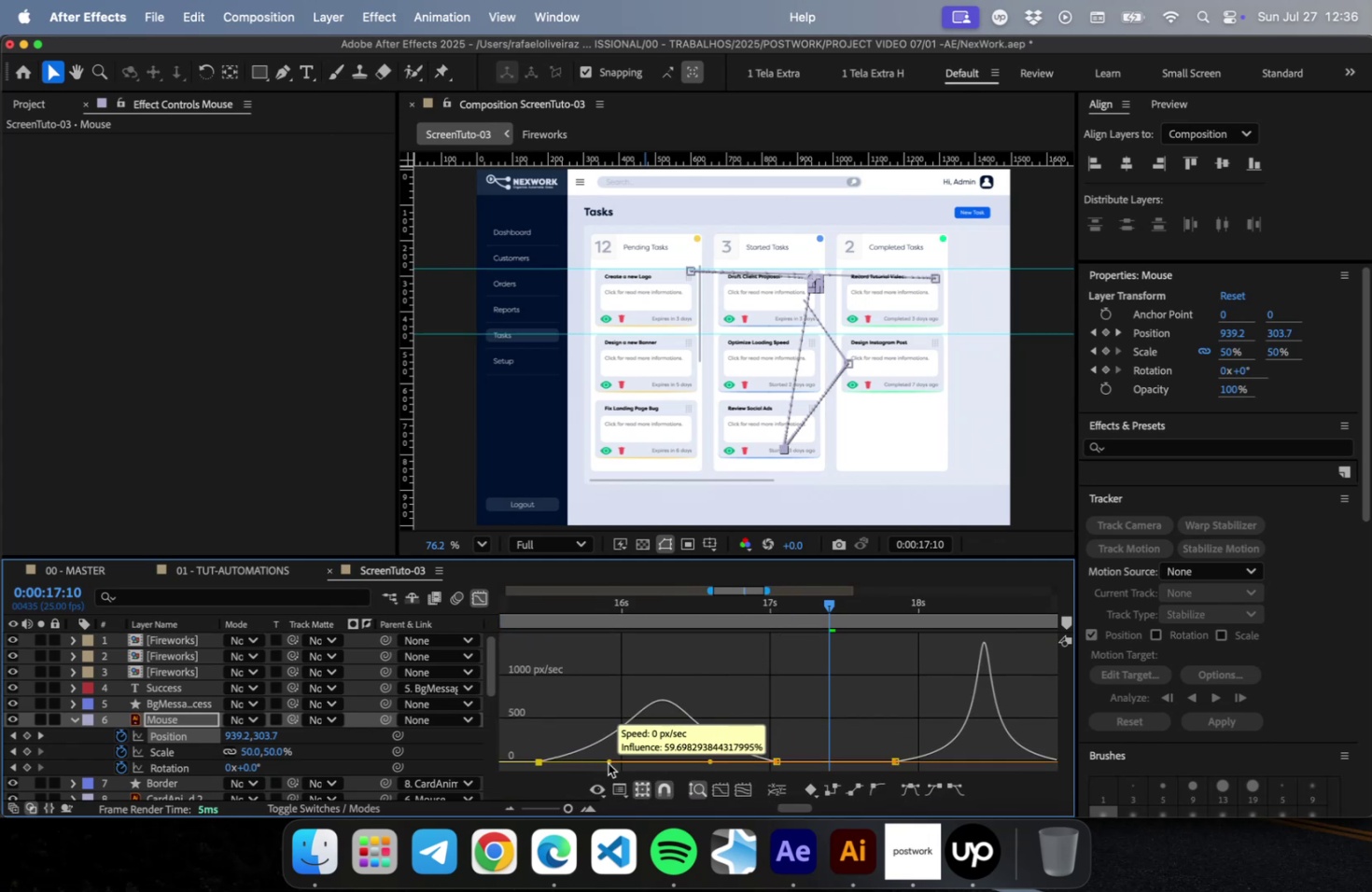 
key(Meta+S)
 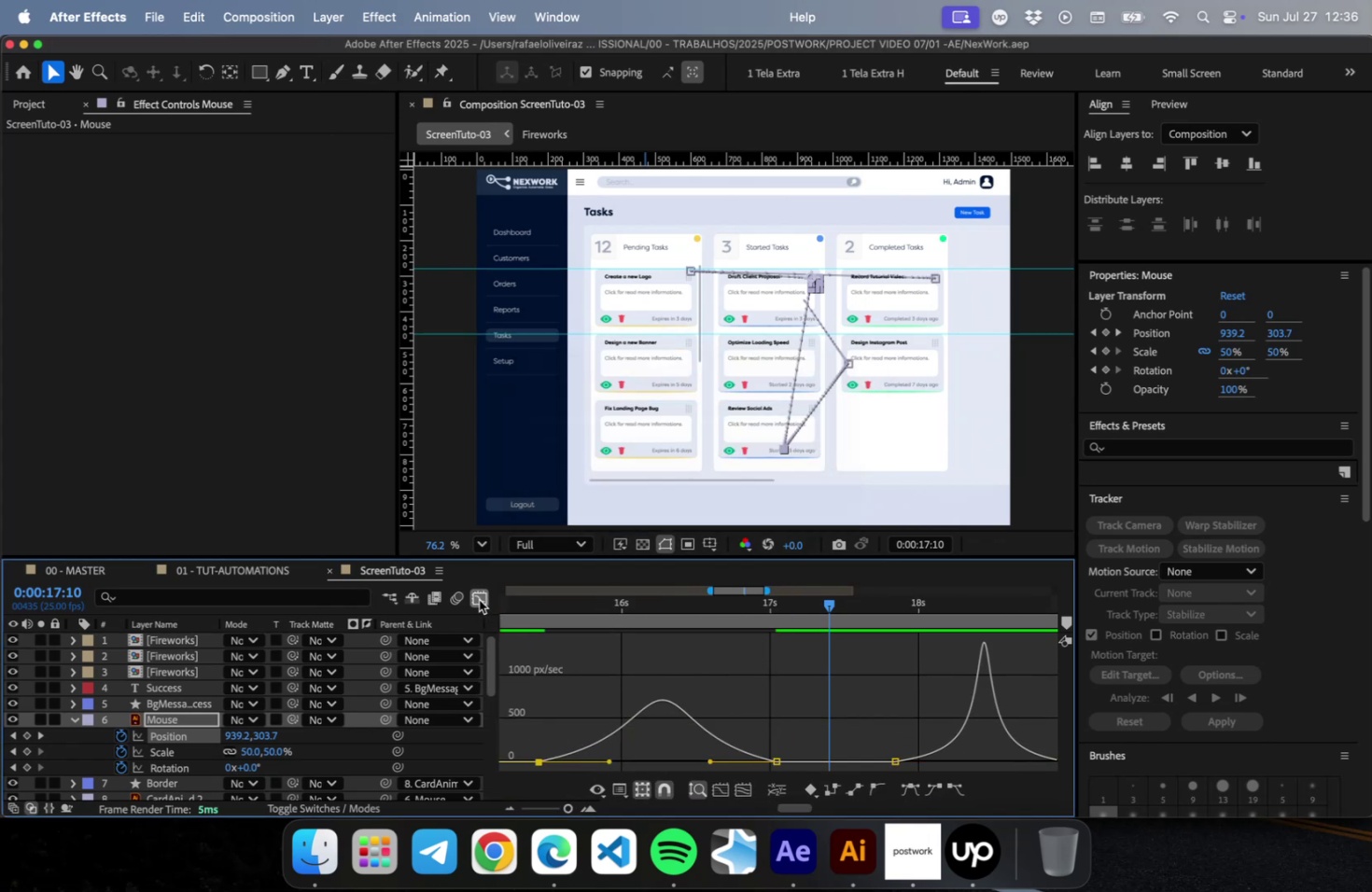 
scroll: coordinate [687, 439], scroll_direction: down, amount: 10.0
 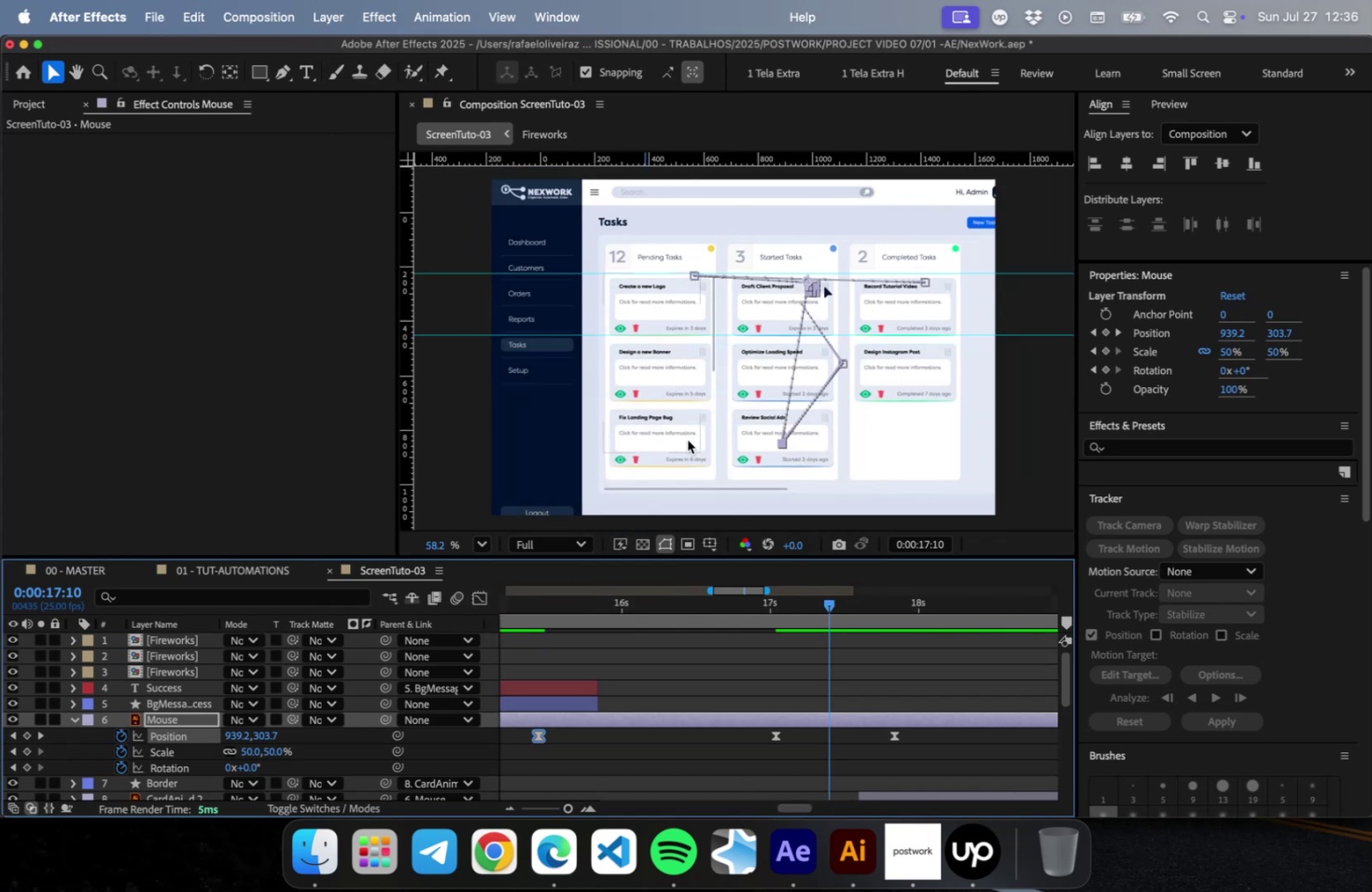 
key(V)
 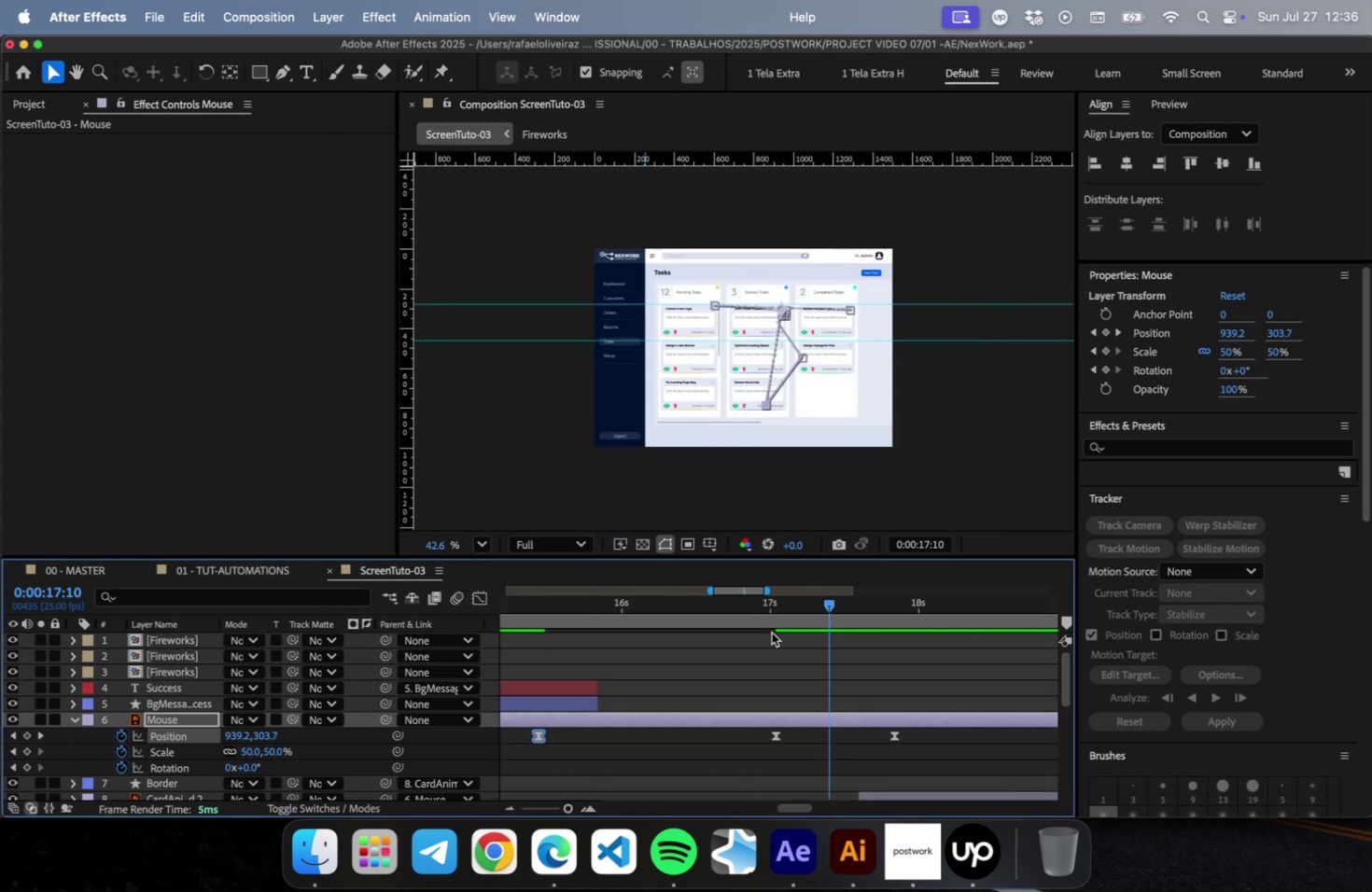 
left_click([733, 655])
 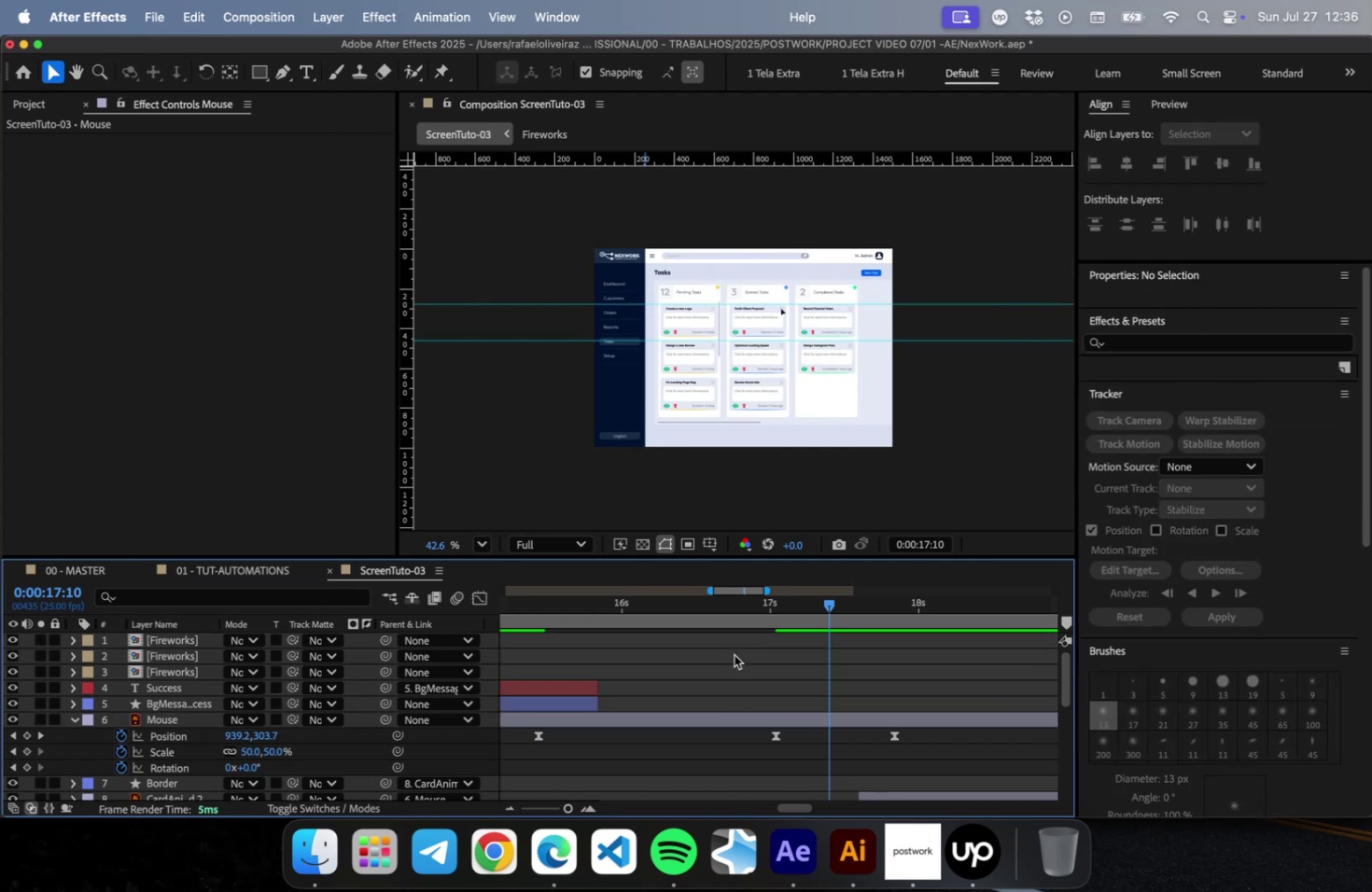 
key(Home)
 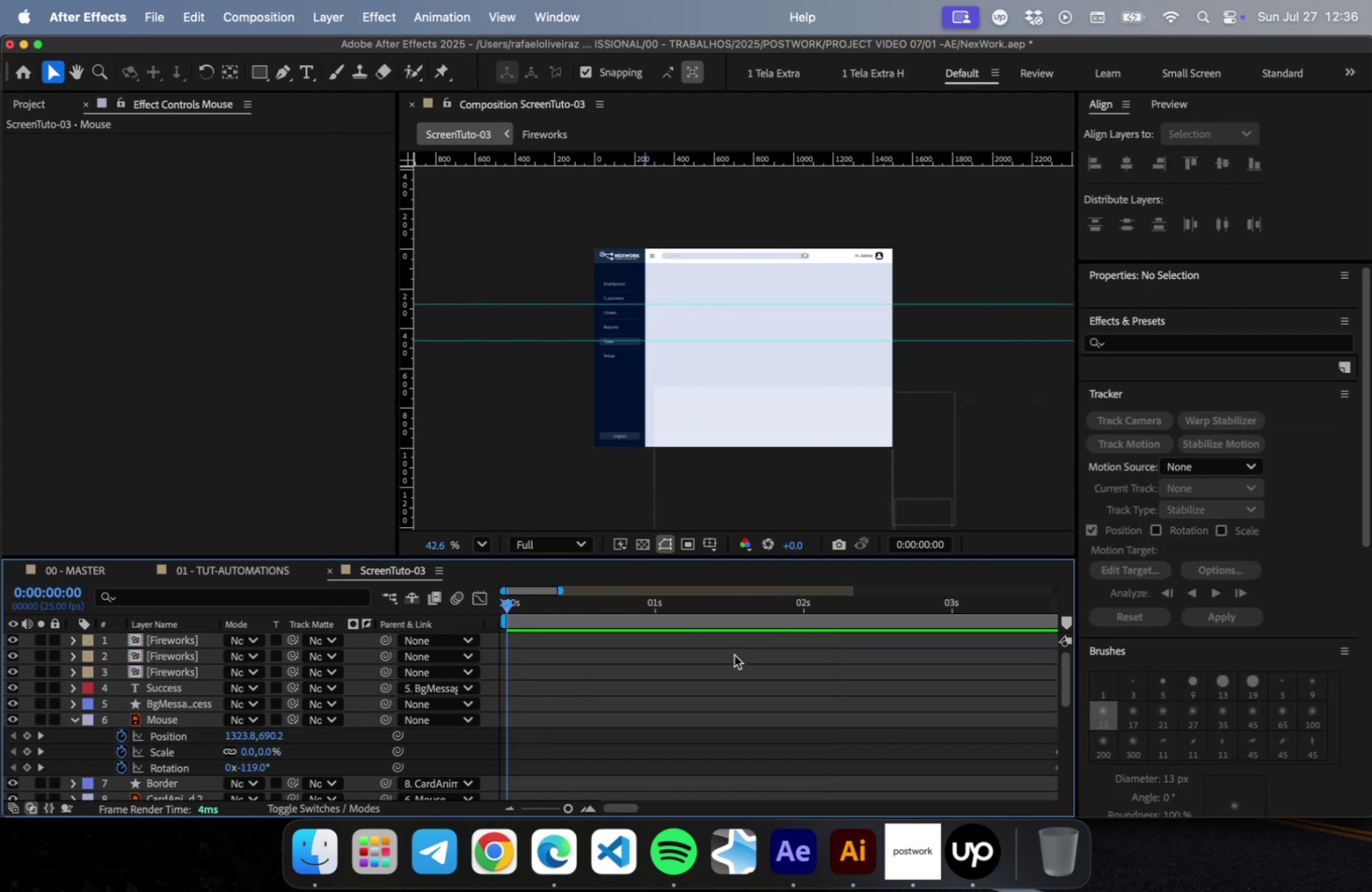 
key(Space)
 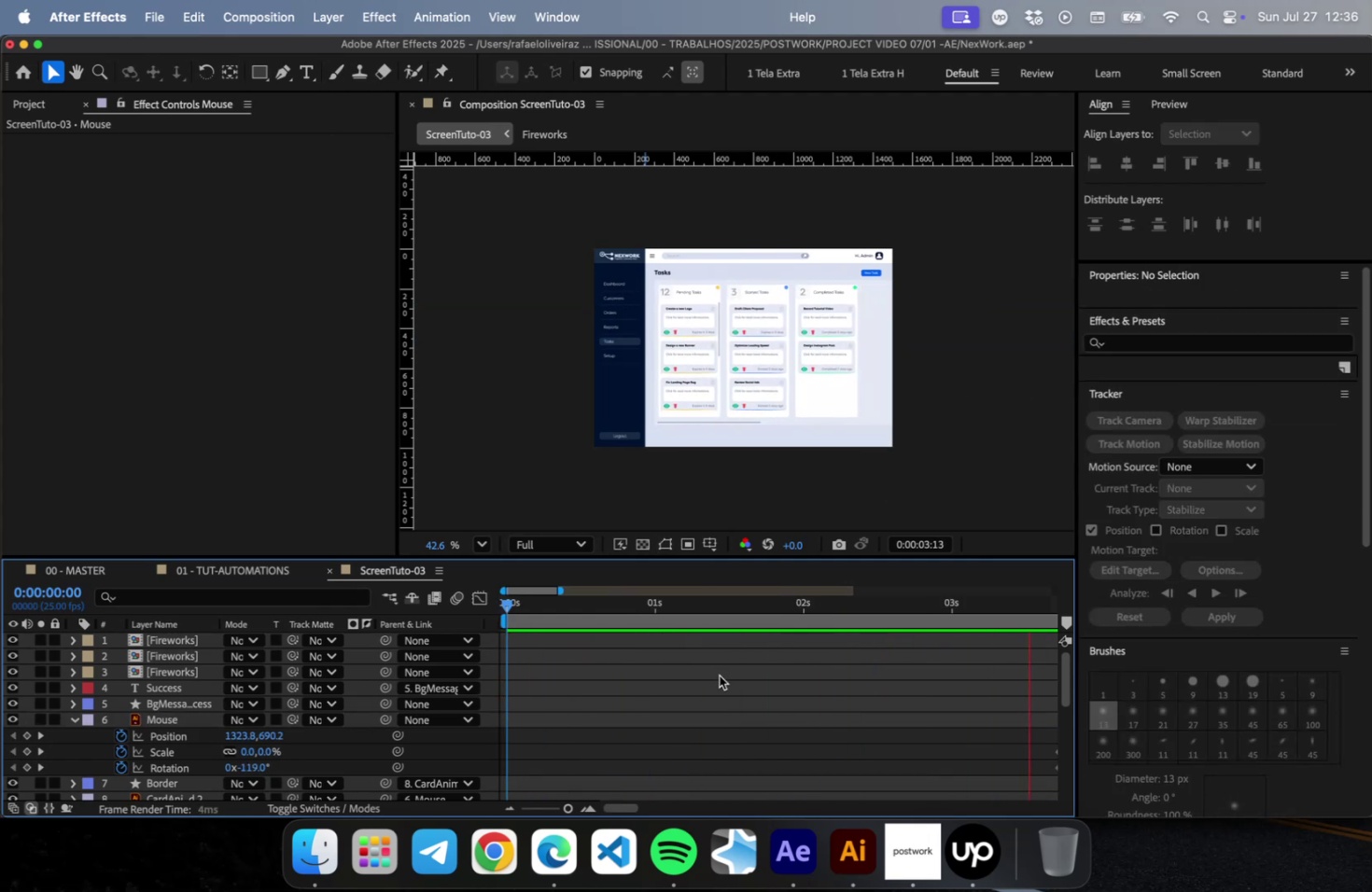 
wait(5.34)
 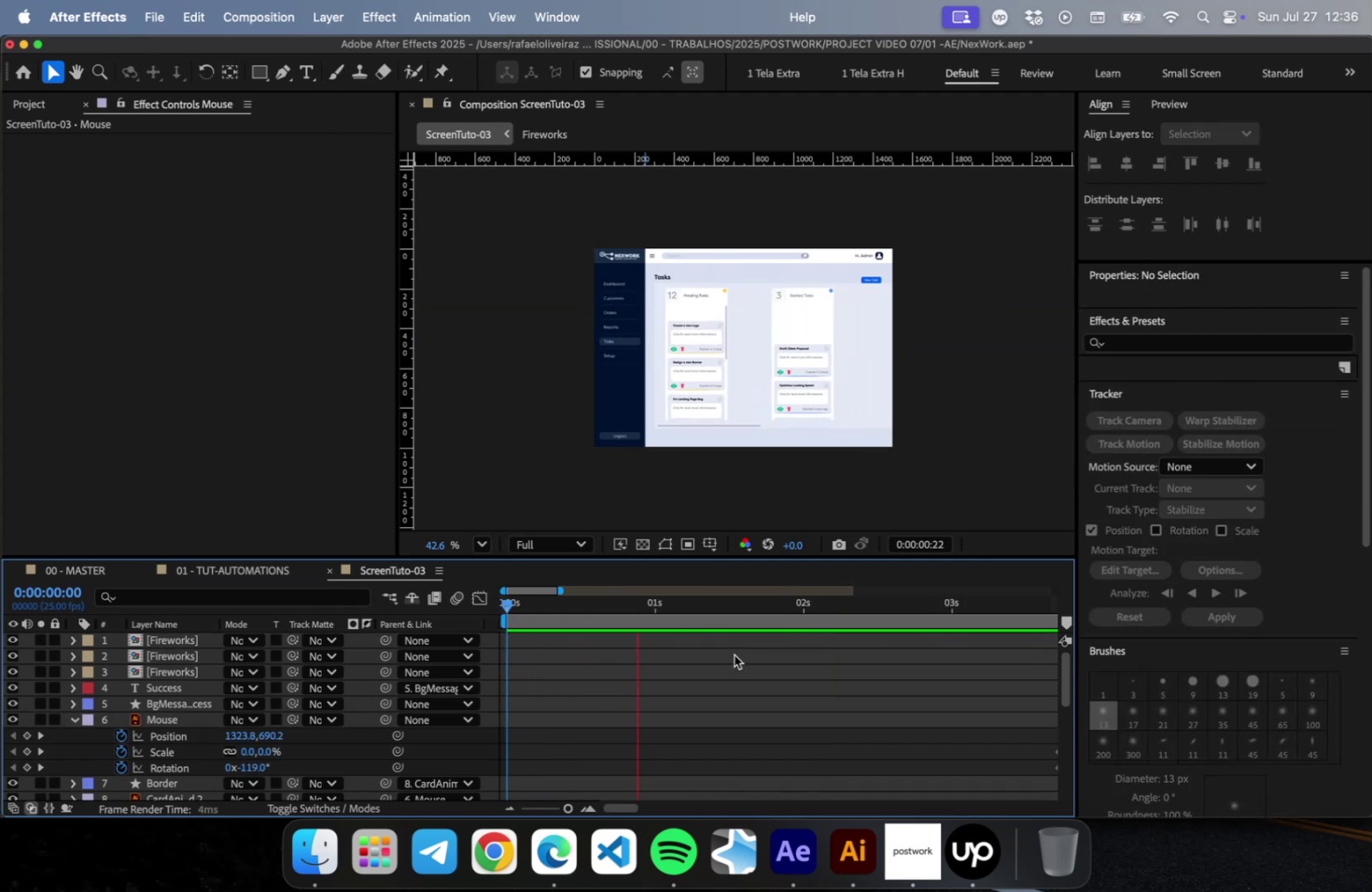 
scroll: coordinate [634, 479], scroll_direction: up, amount: 15.0
 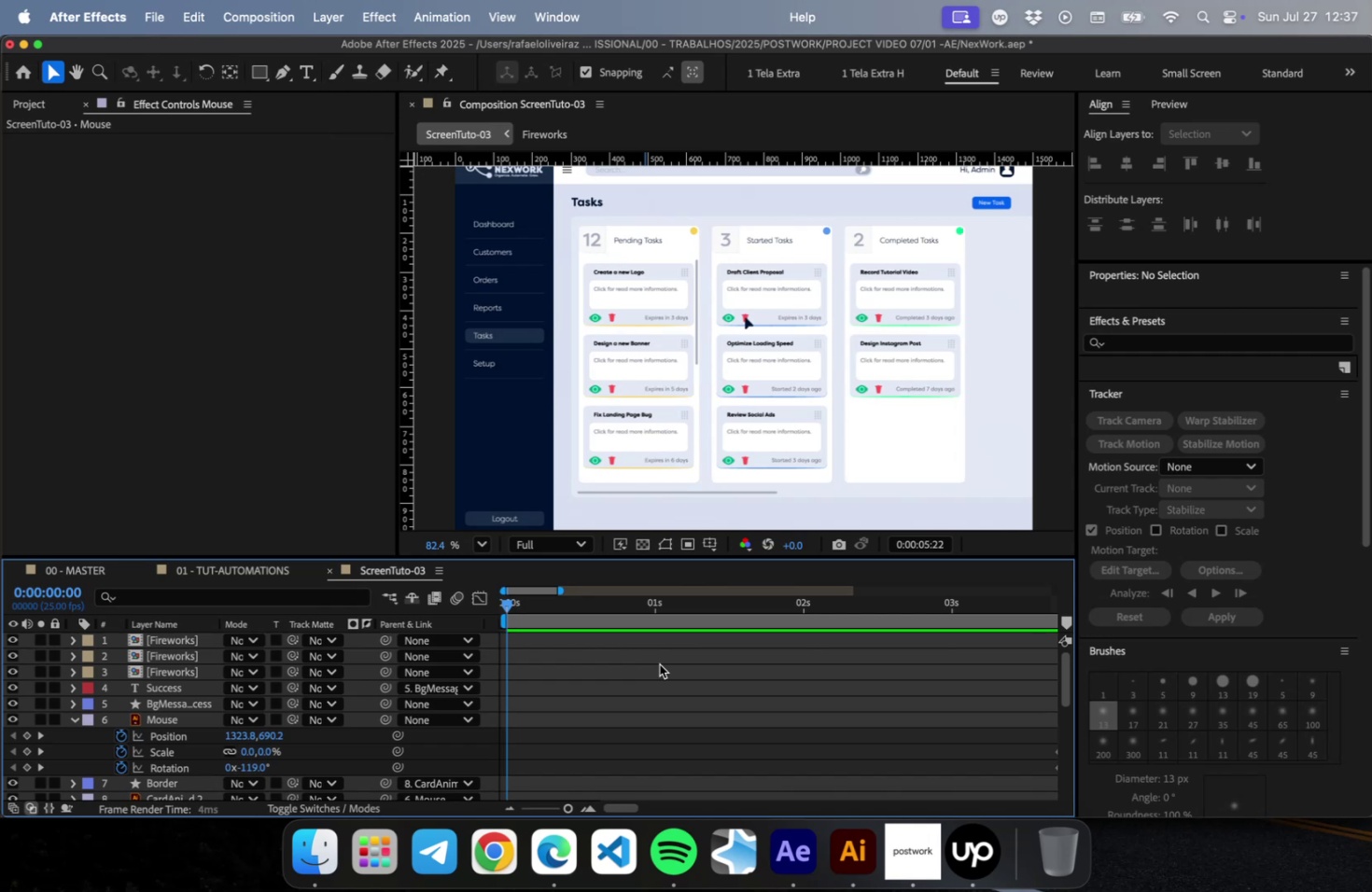 
left_click([693, 605])
 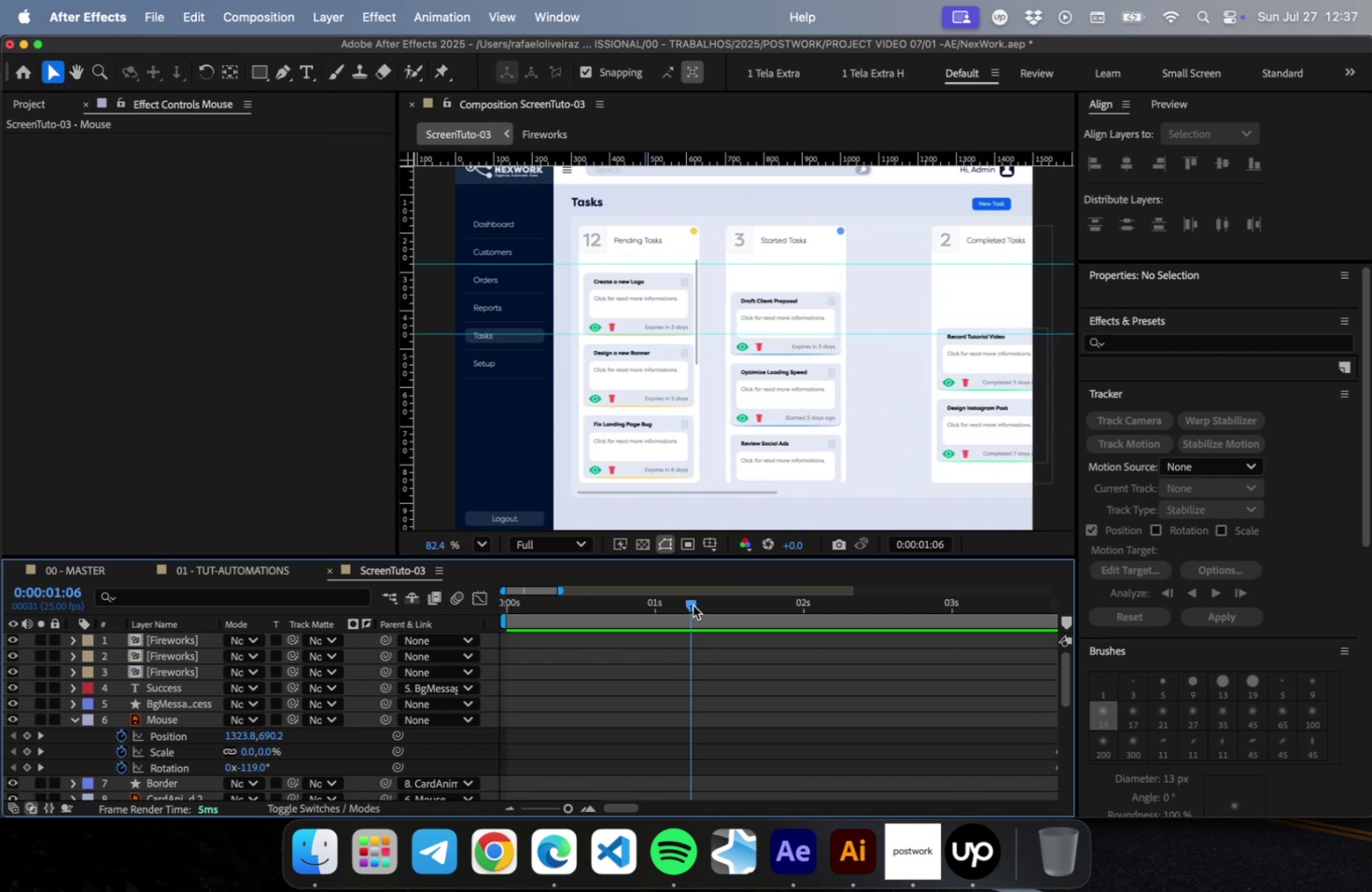 
key(Minus)
 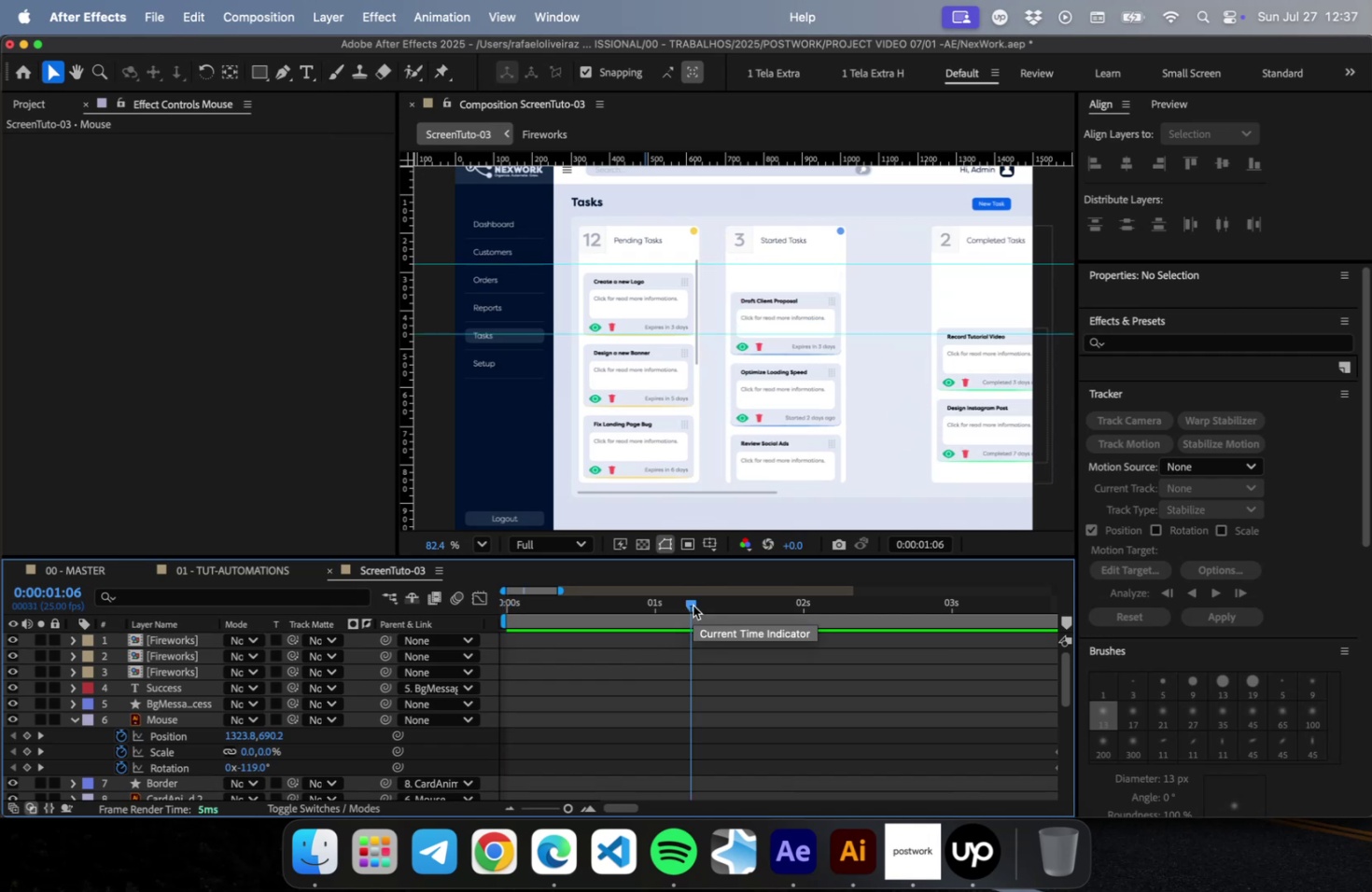 
key(Minus)
 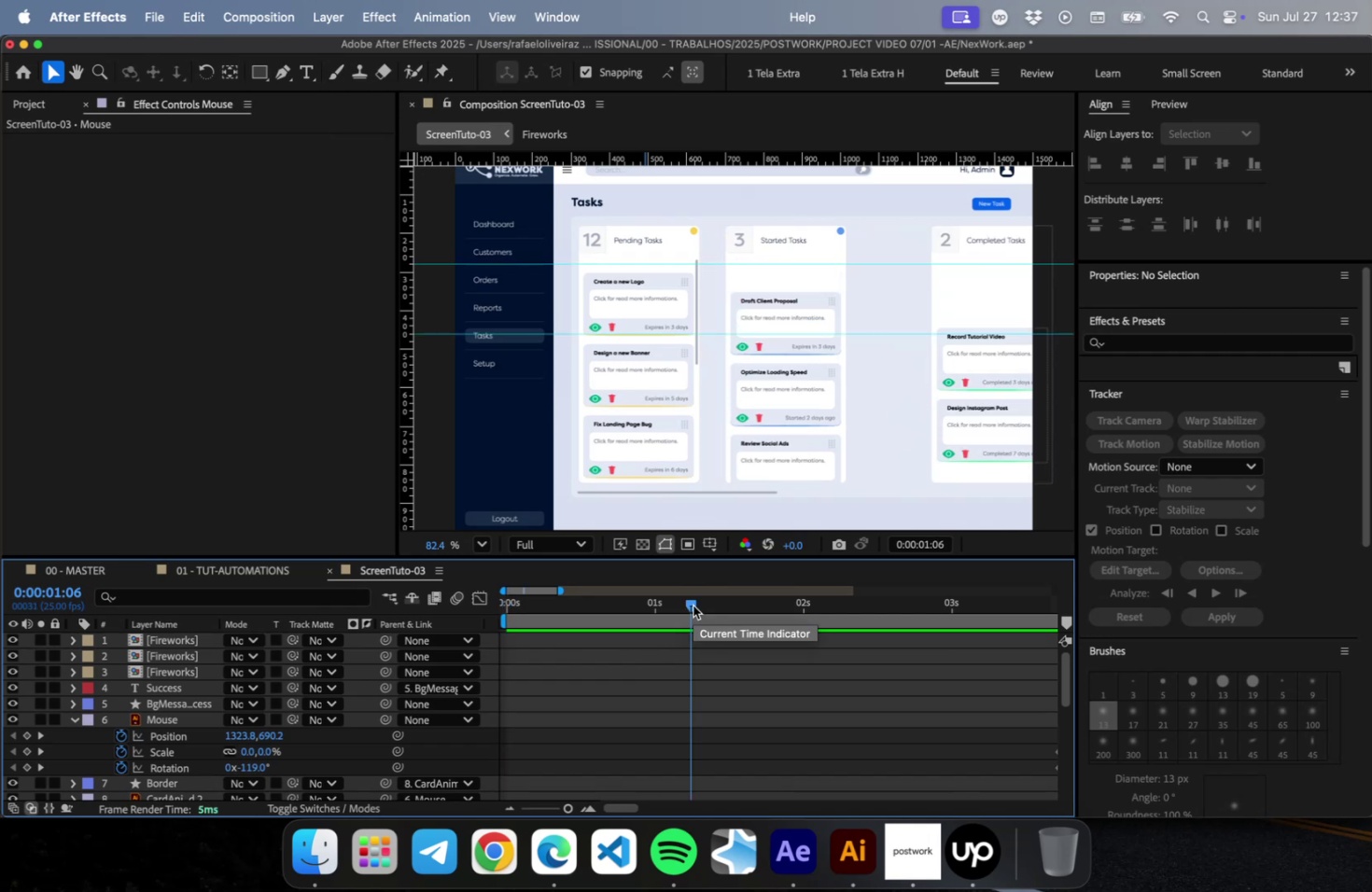 
key(Minus)
 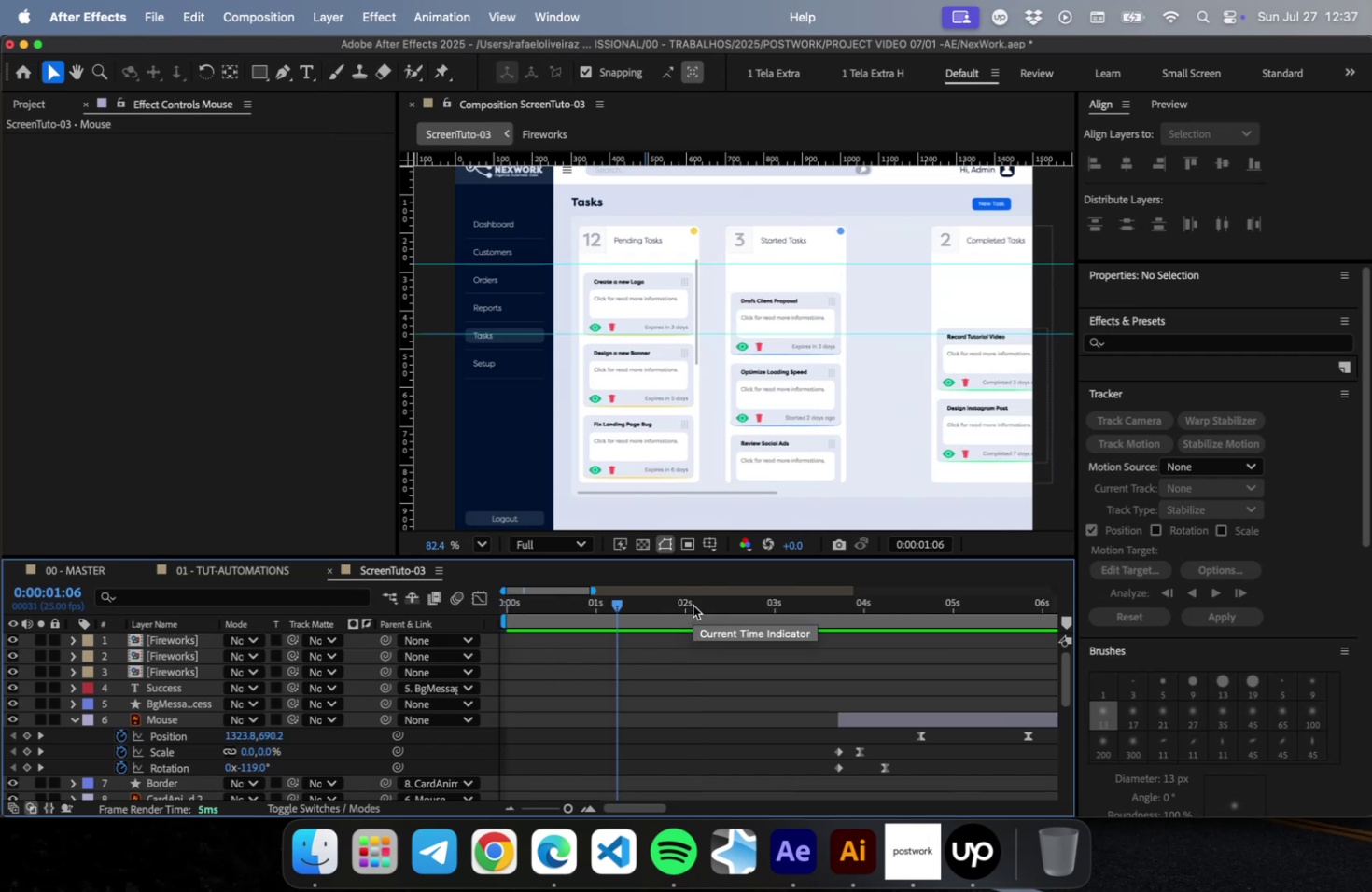 
key(Minus)
 